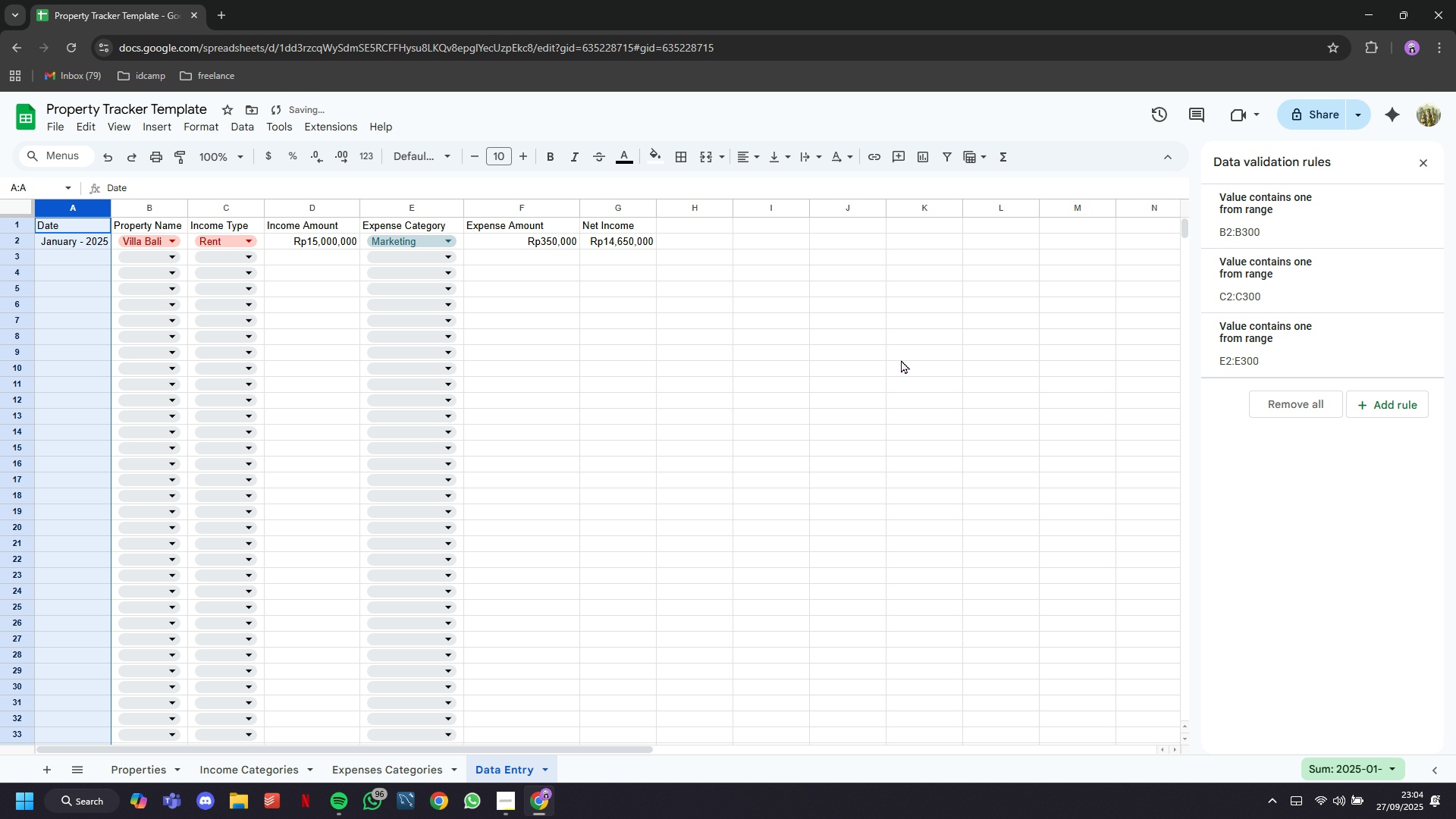 
left_click([89, 261])
 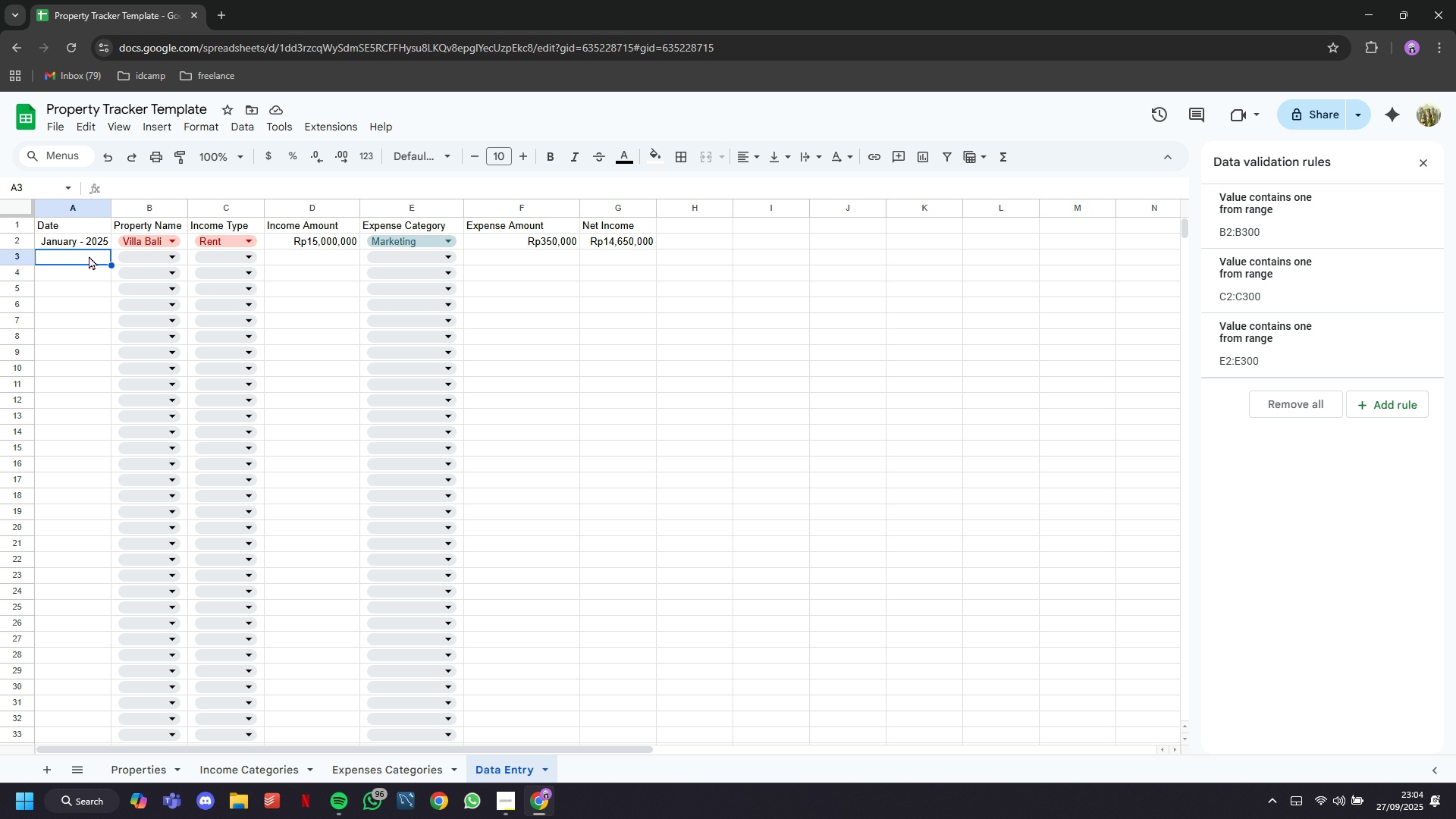 
left_click([84, 239])
 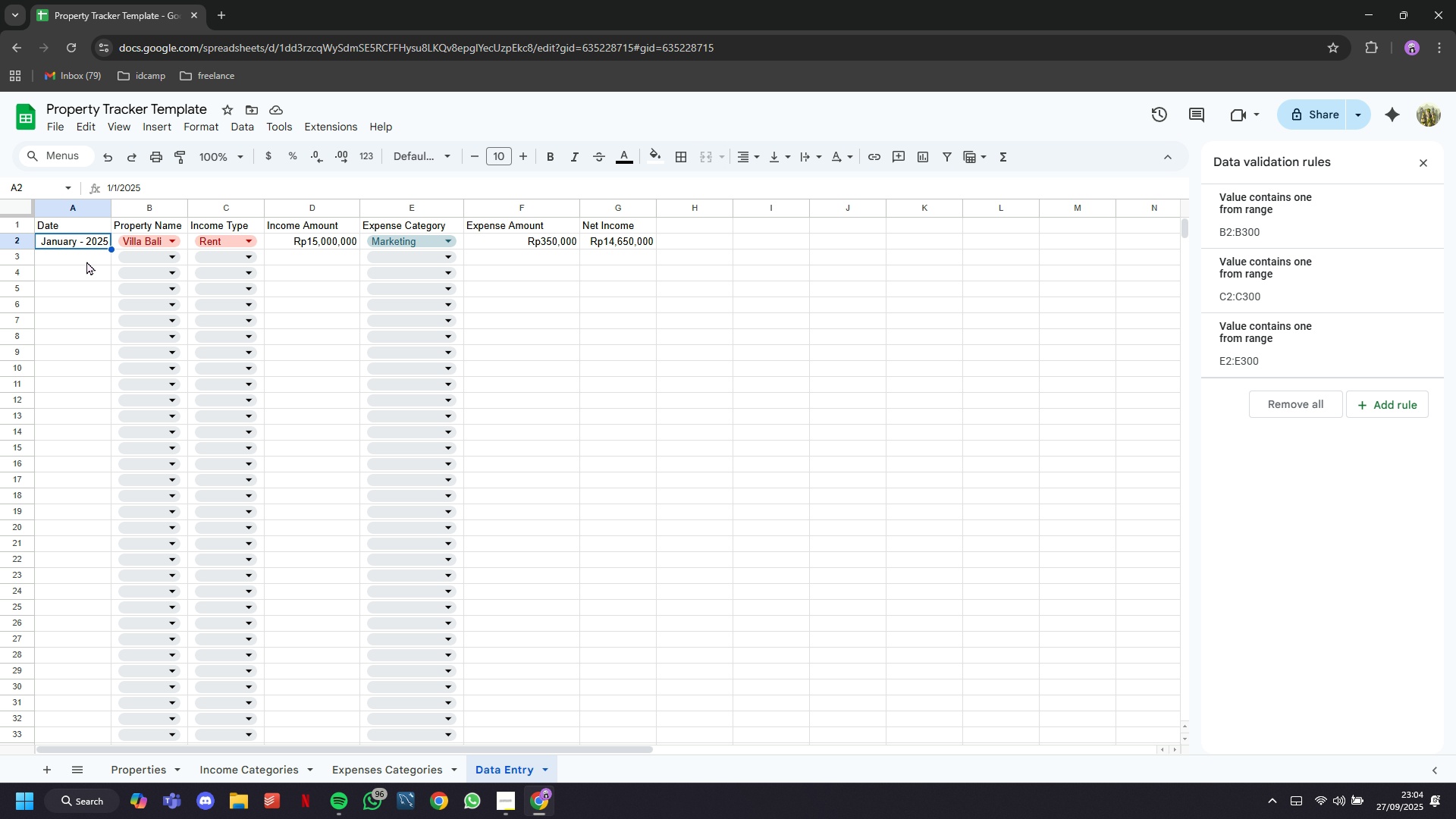 
left_click([86, 261])
 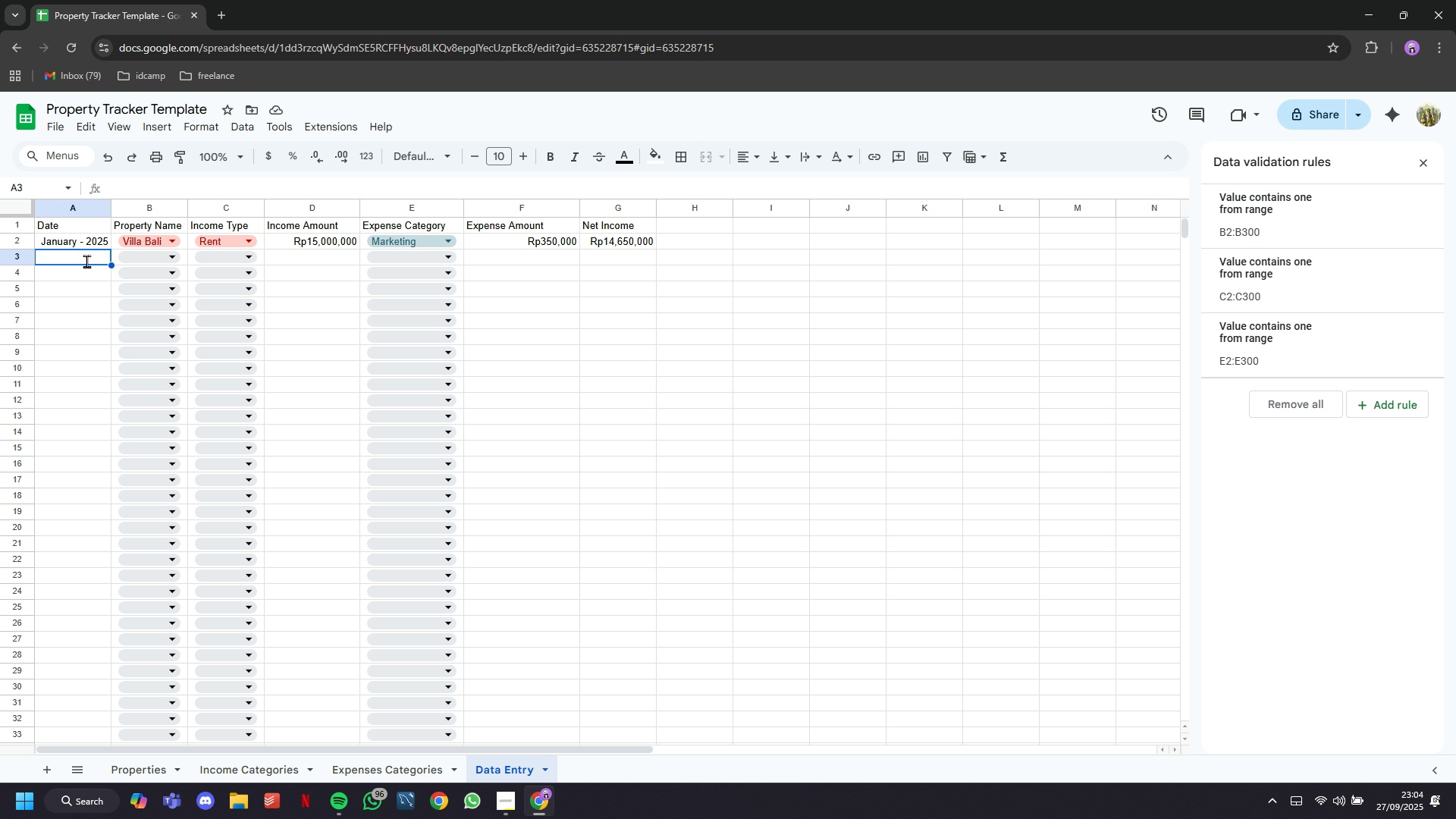 
type(1/1/2025)
key(Tab)
 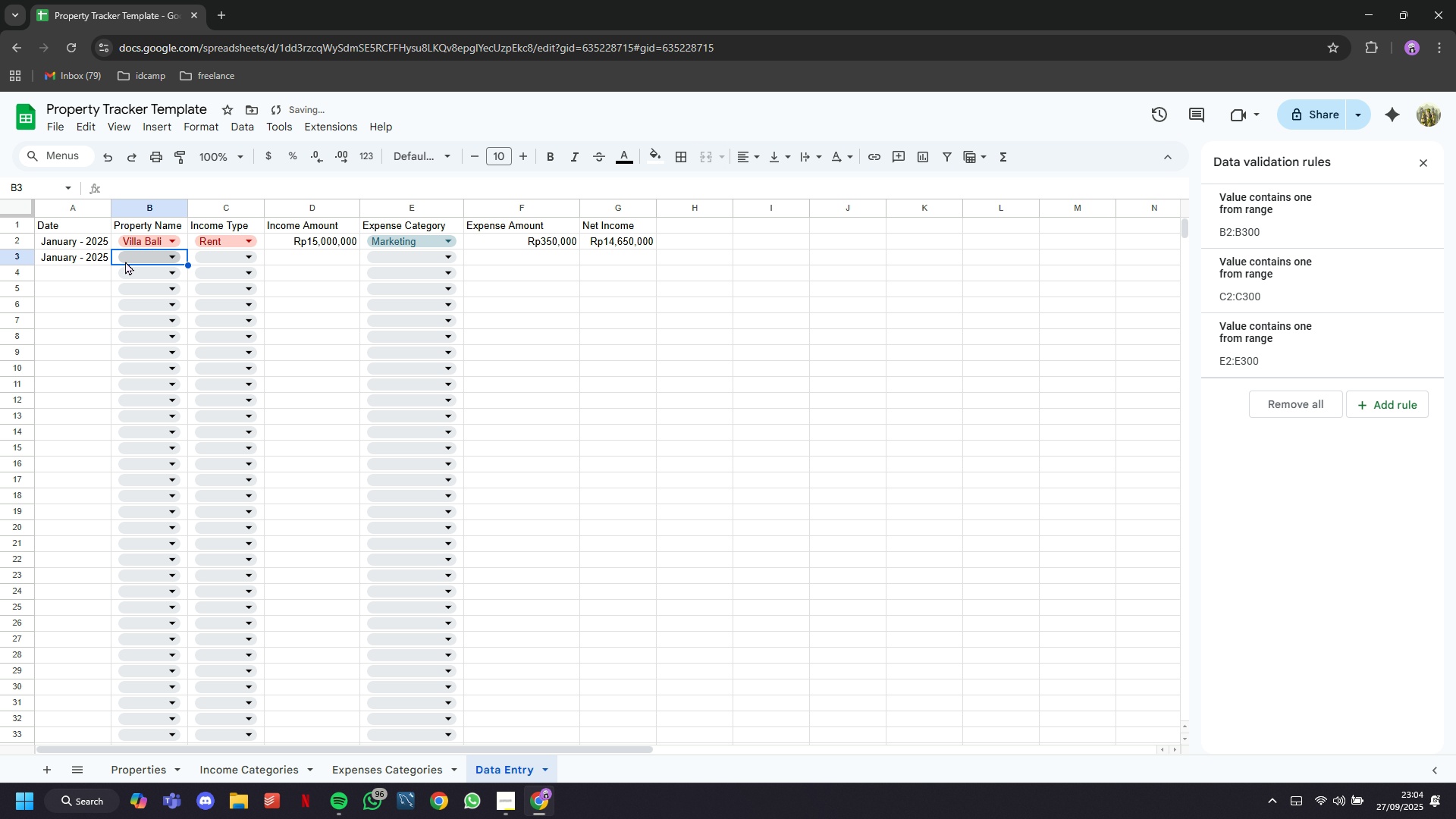 
left_click([136, 259])
 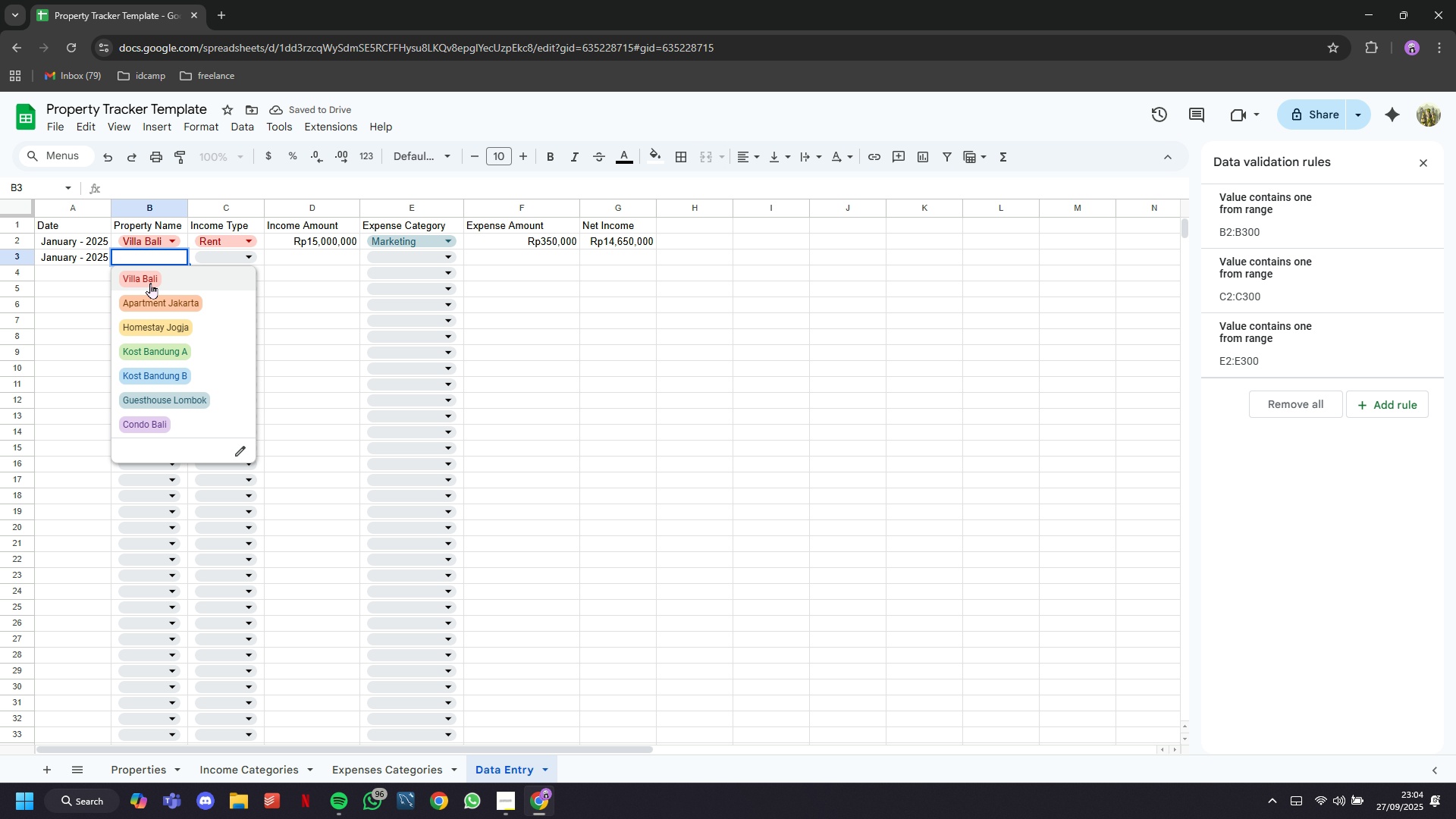 
left_click([150, 283])
 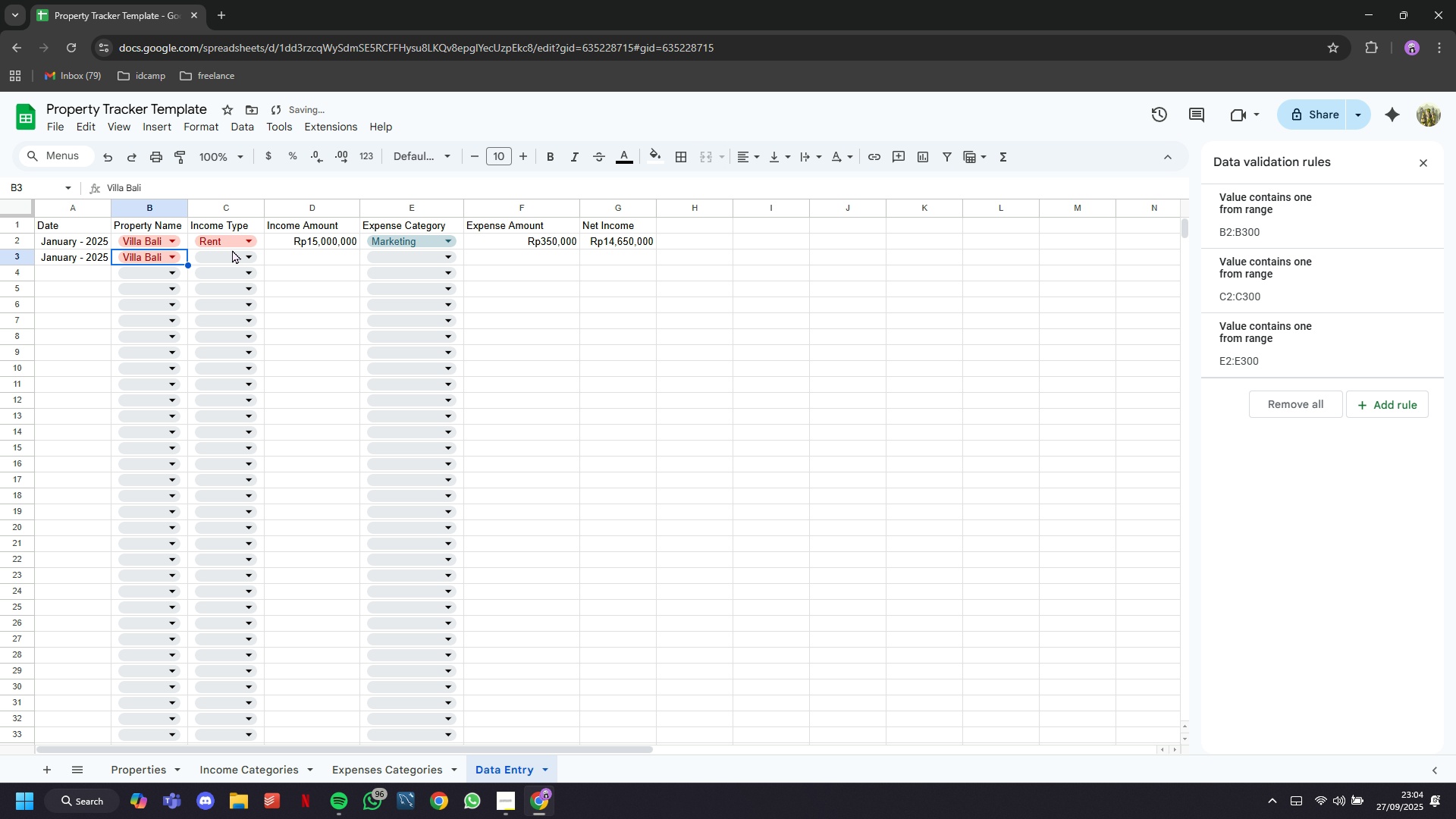 
left_click([234, 255])
 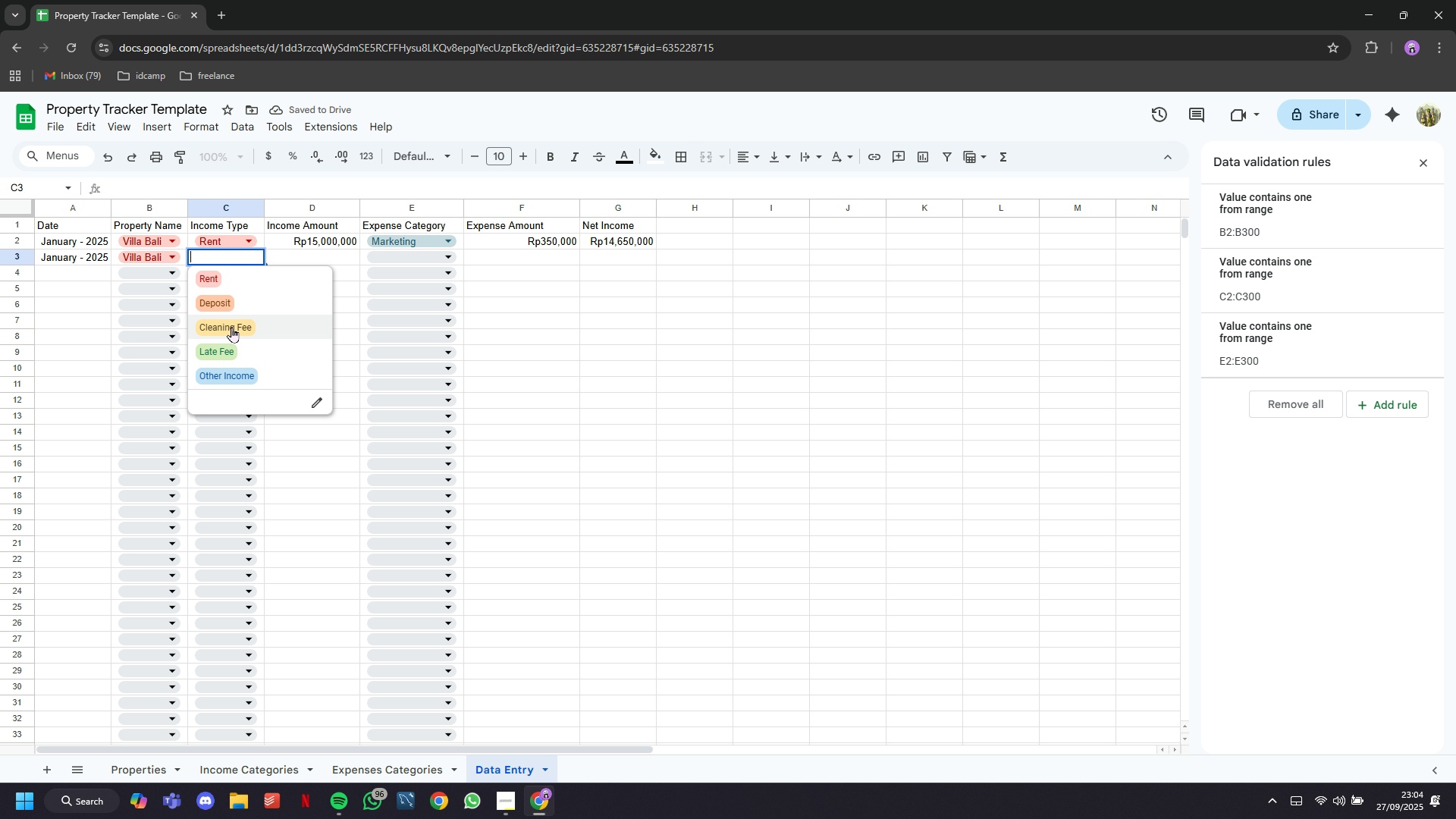 
left_click([231, 328])
 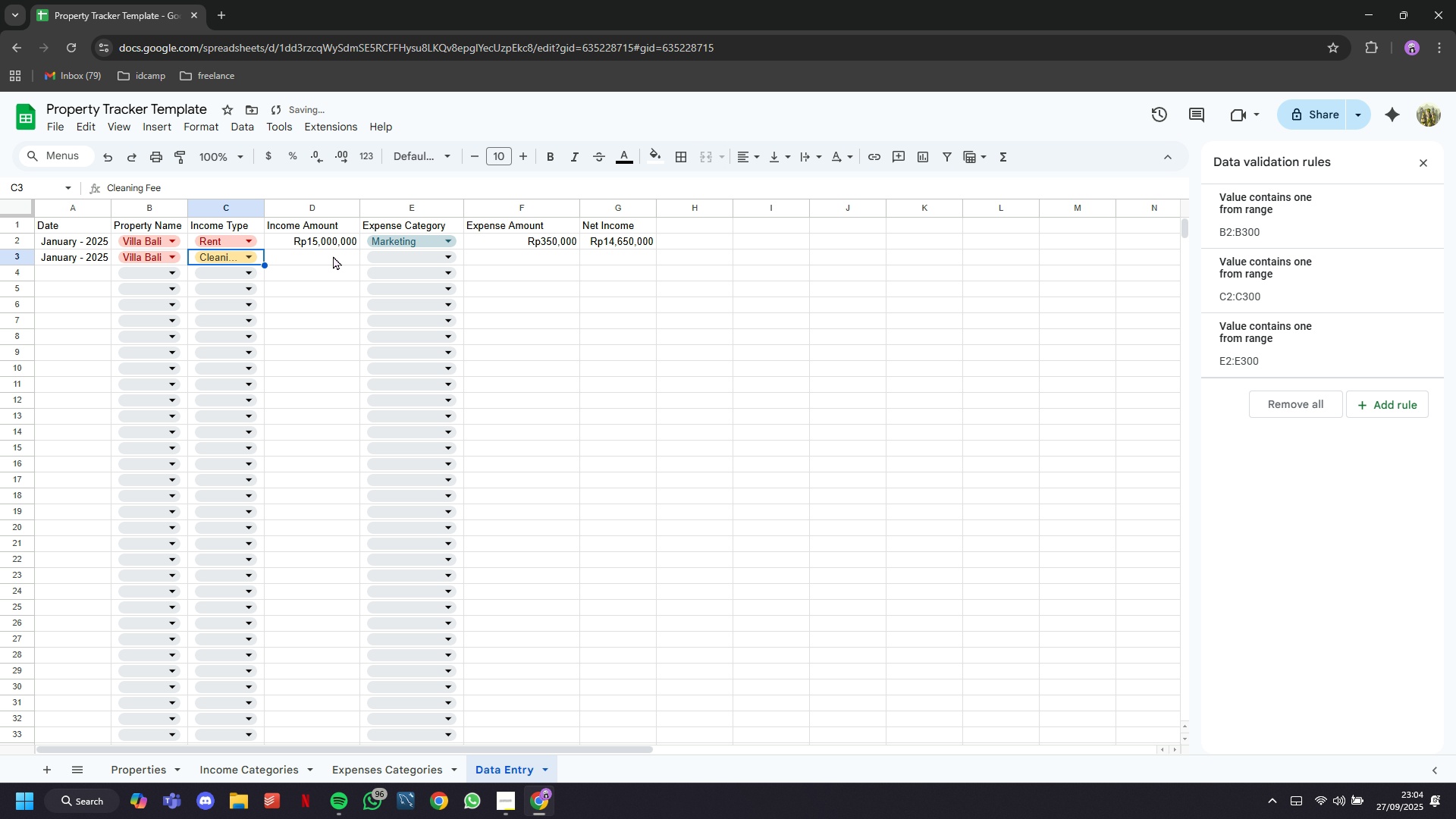 
left_click([333, 256])
 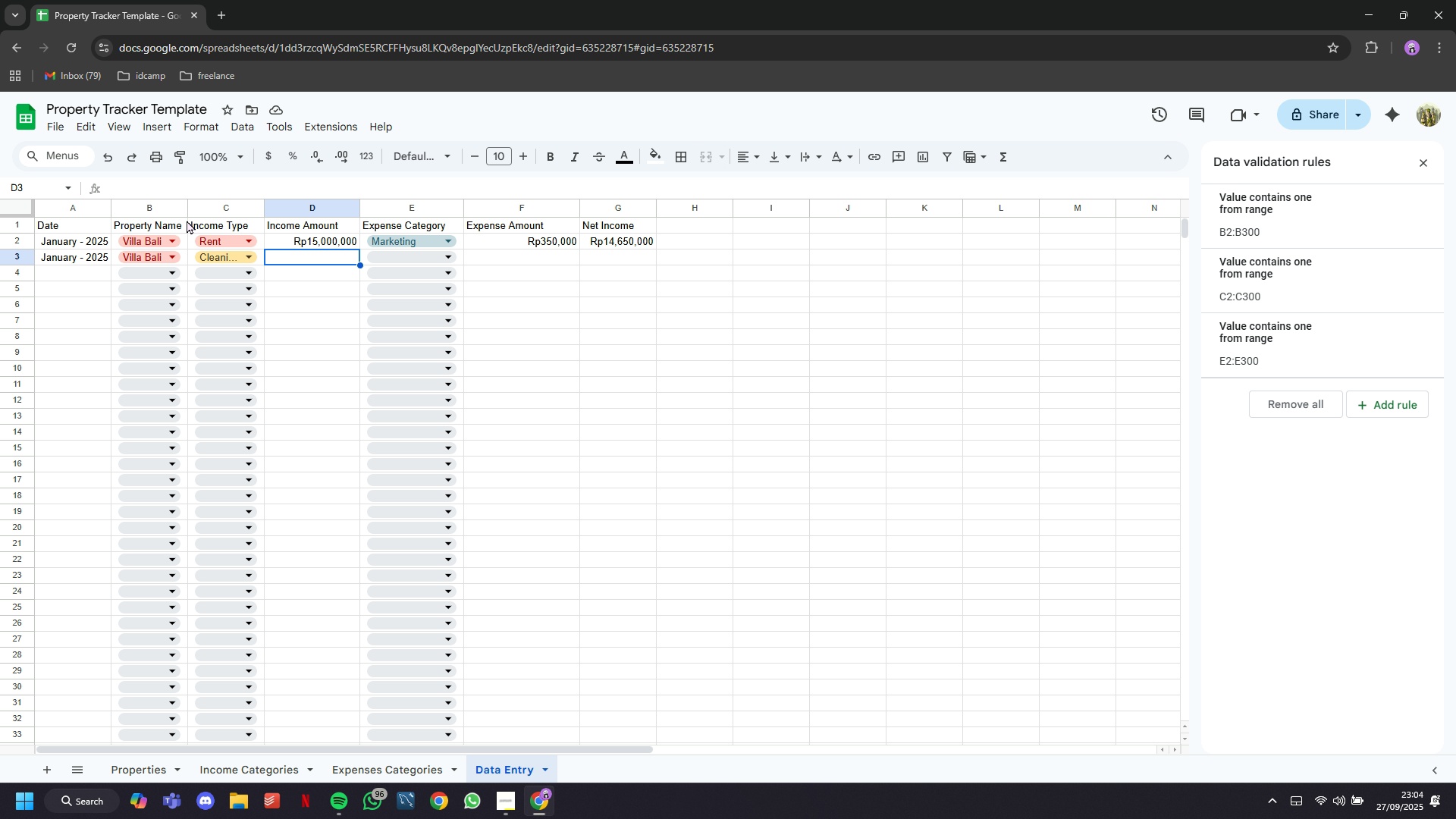 
wait(5.42)
 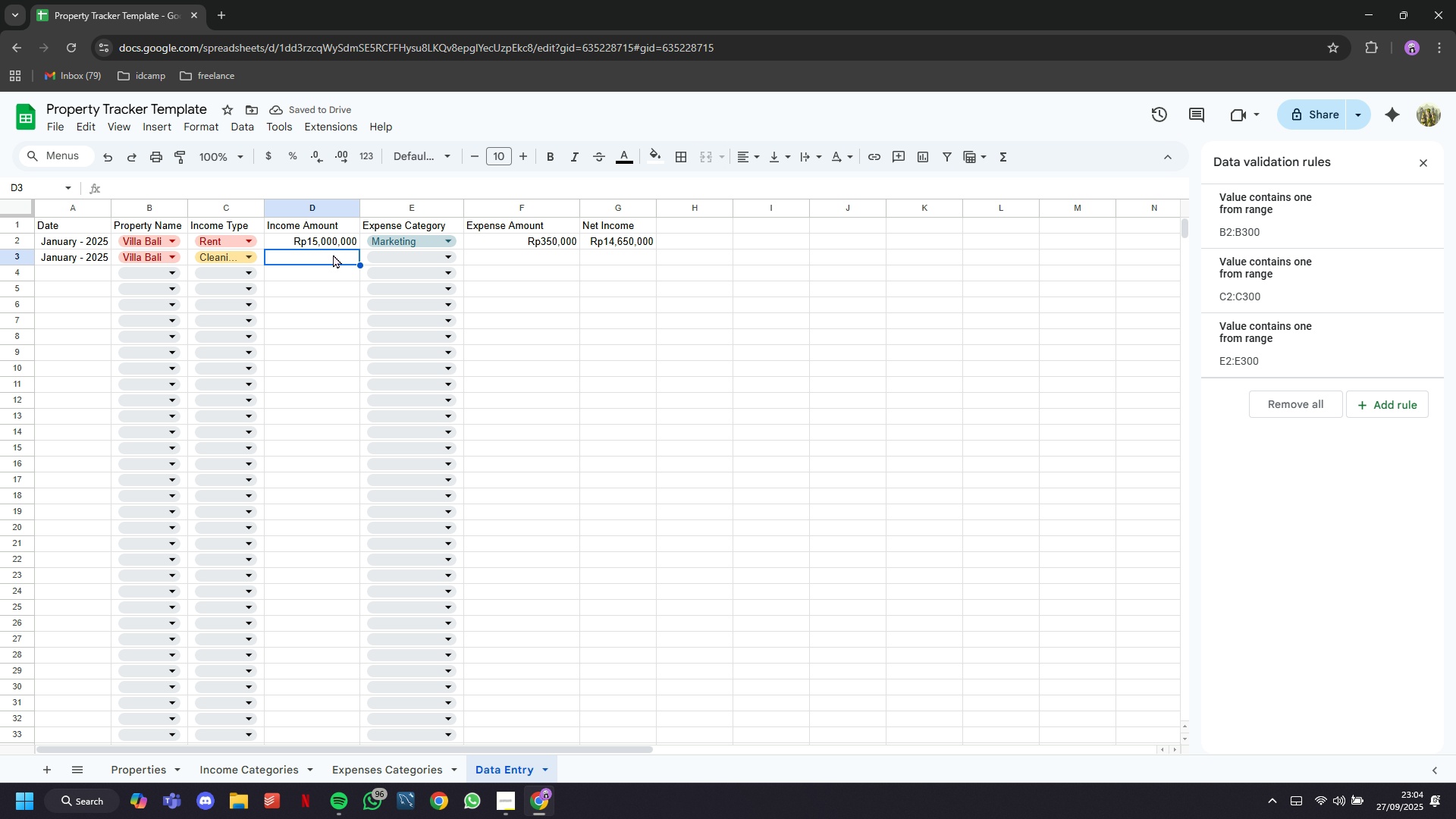 
left_click([185, 207])
 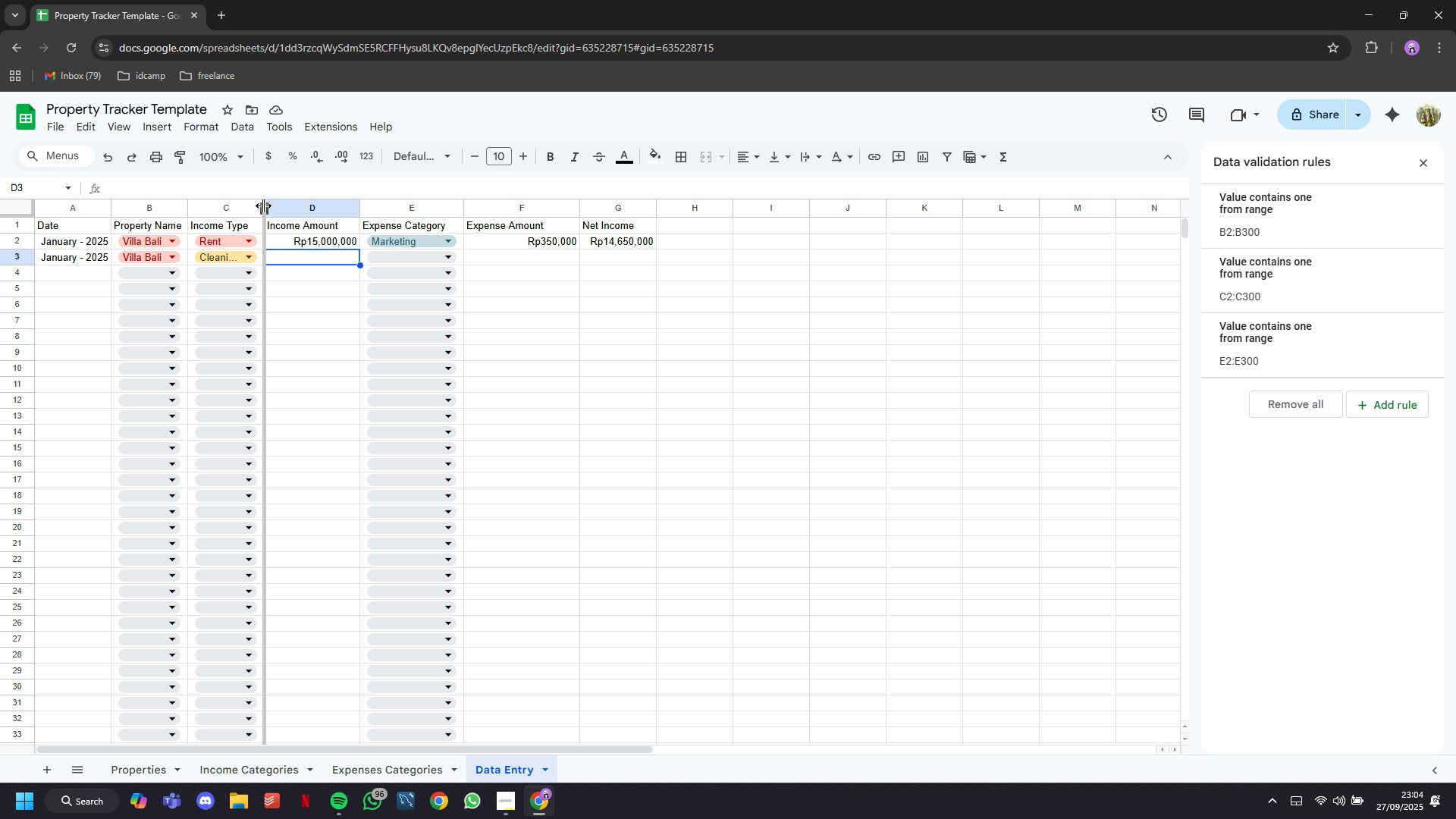 
double_click([263, 206])
 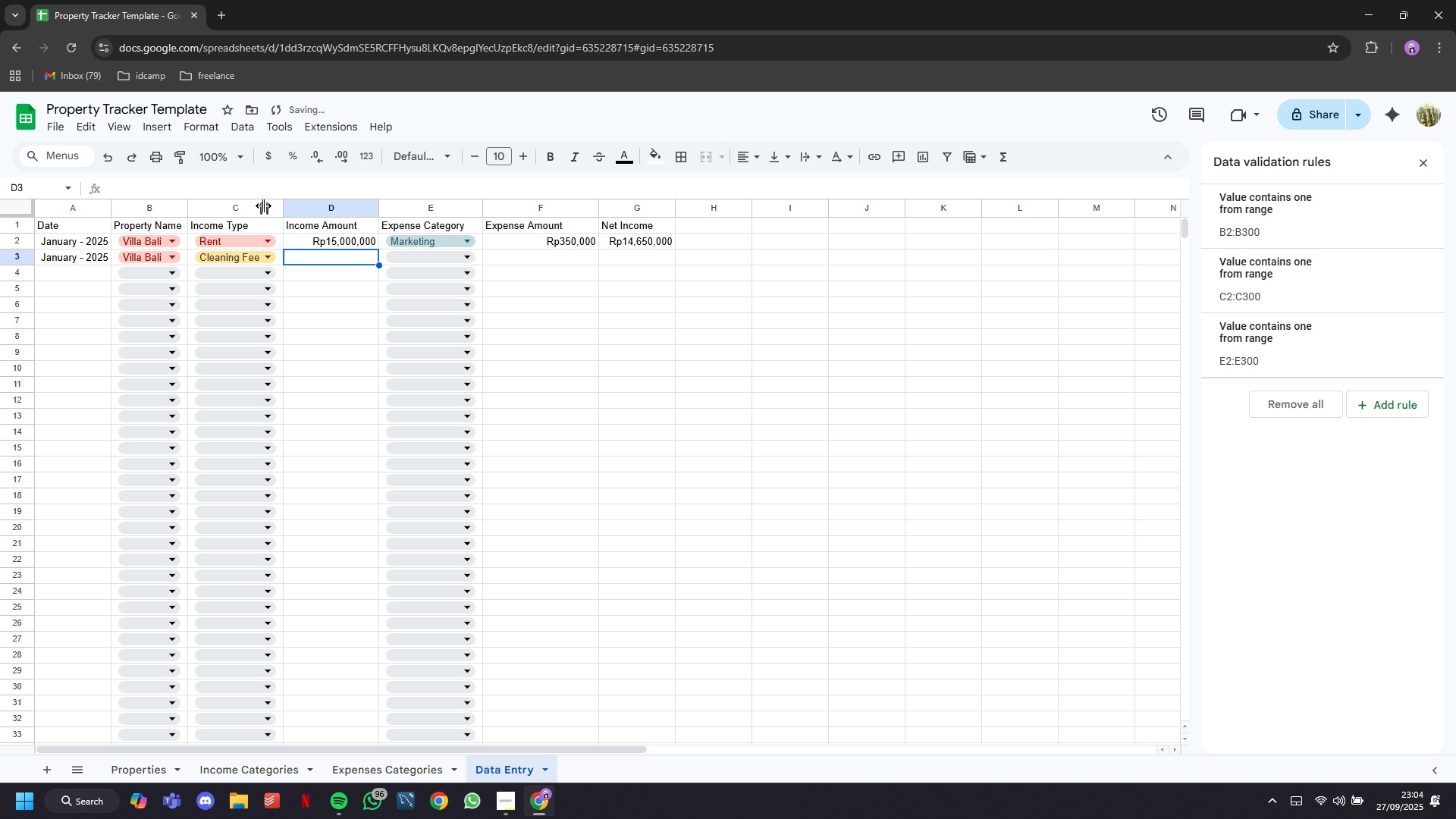 
left_click([263, 206])
 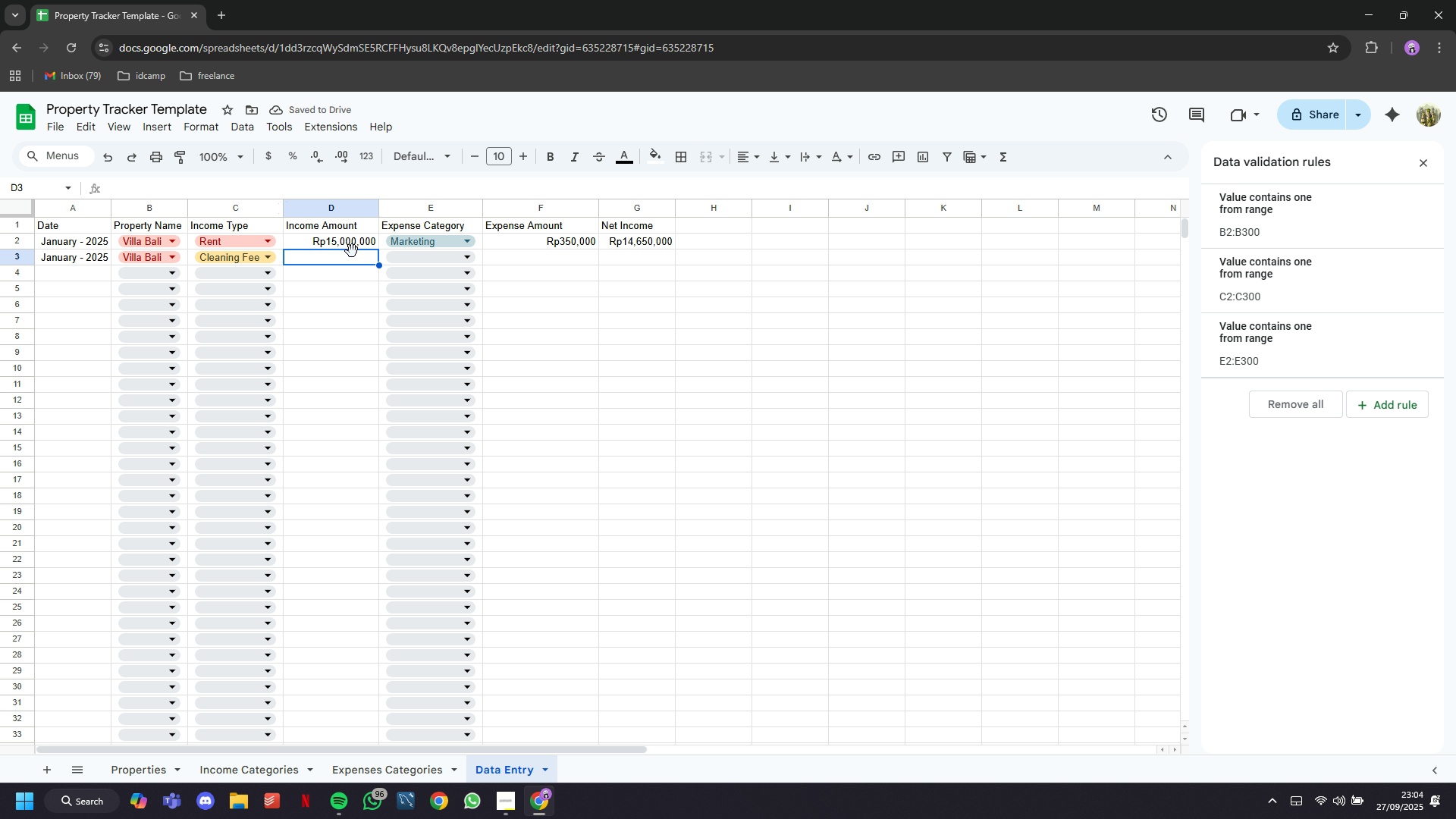 
type(200000)
key(Tab)
 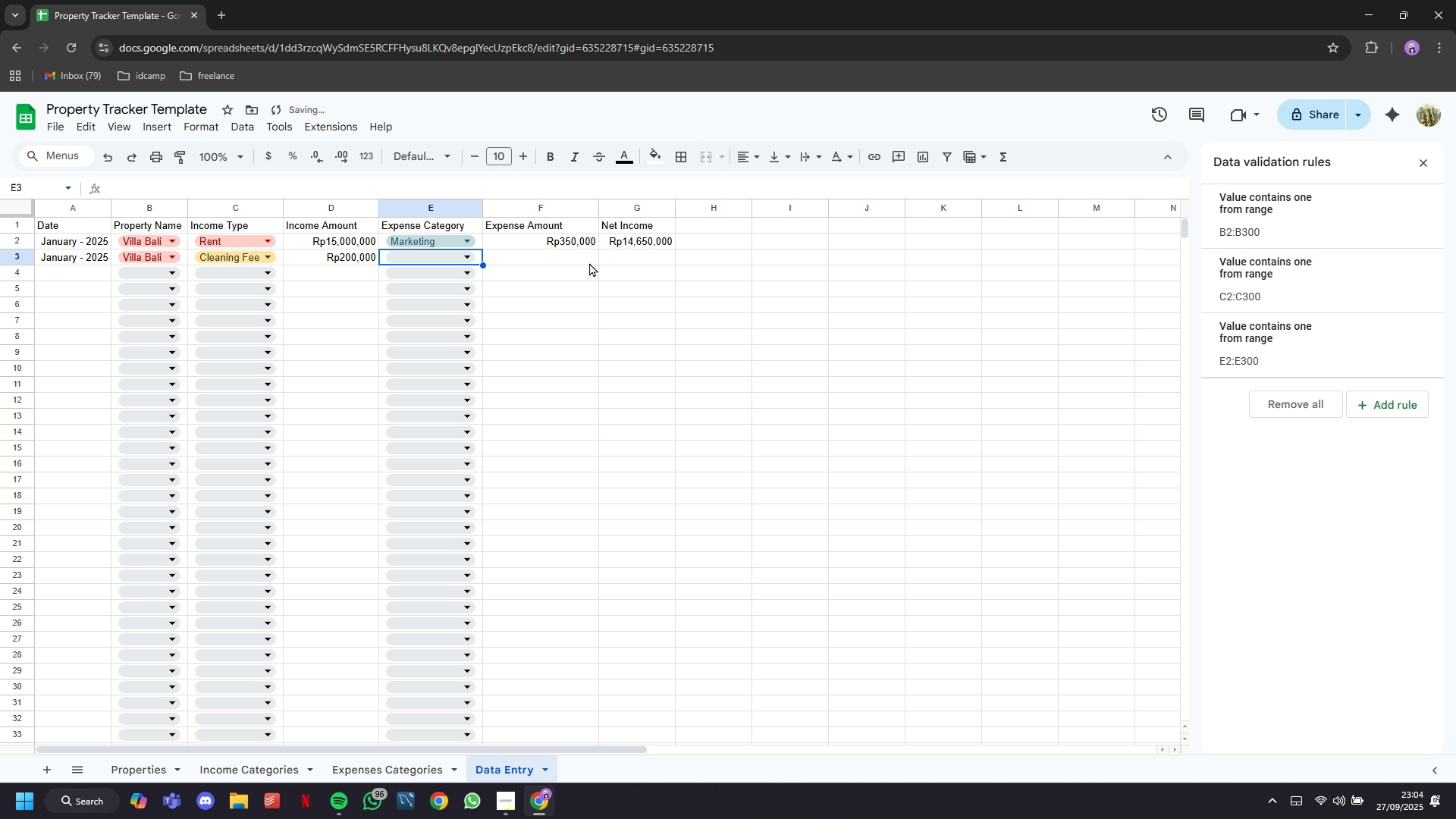 
left_click([636, 248])
 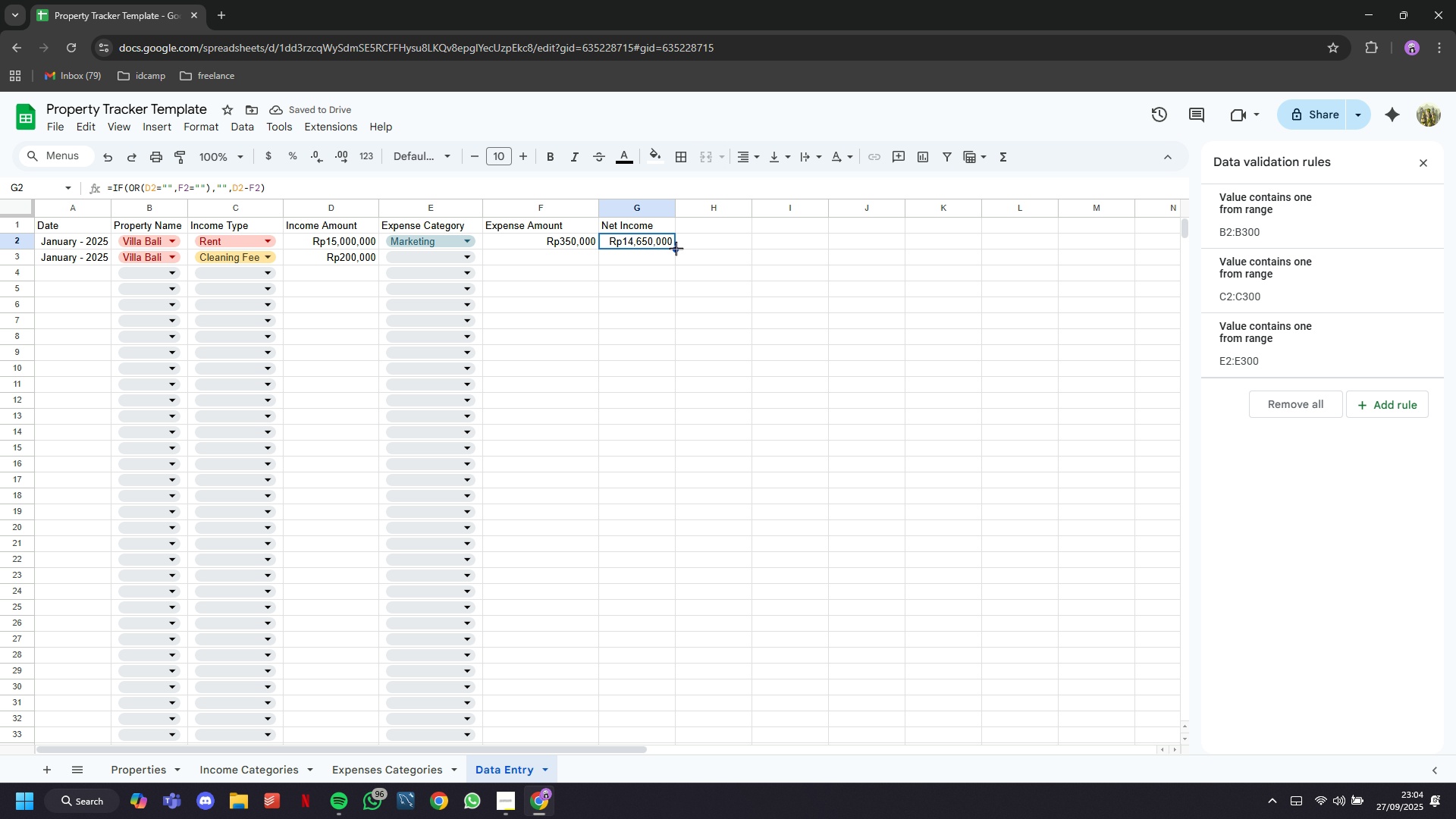 
double_click([676, 248])
 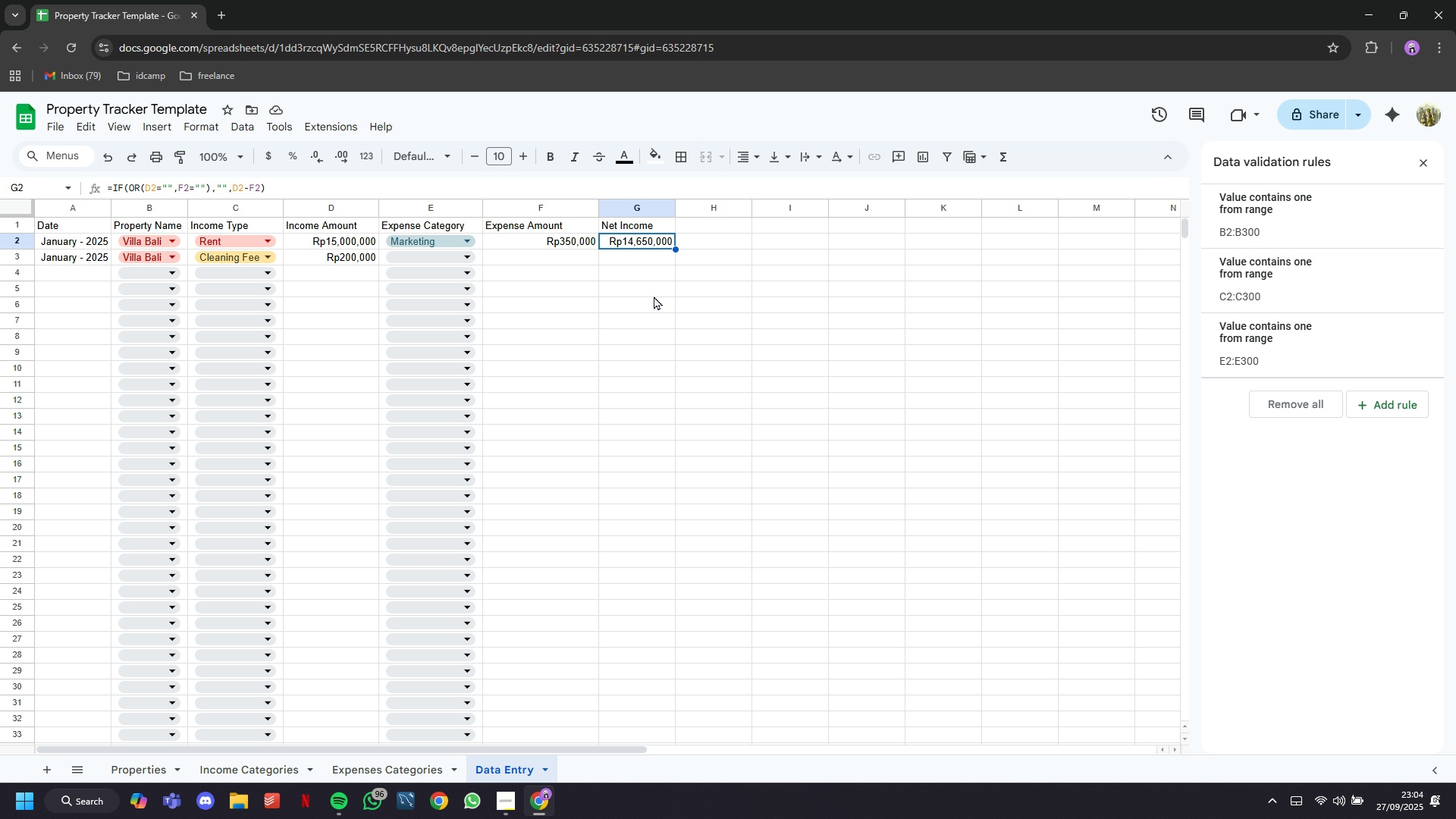 
left_click_drag(start_coordinate=[674, 248], to_coordinate=[668, 416])
 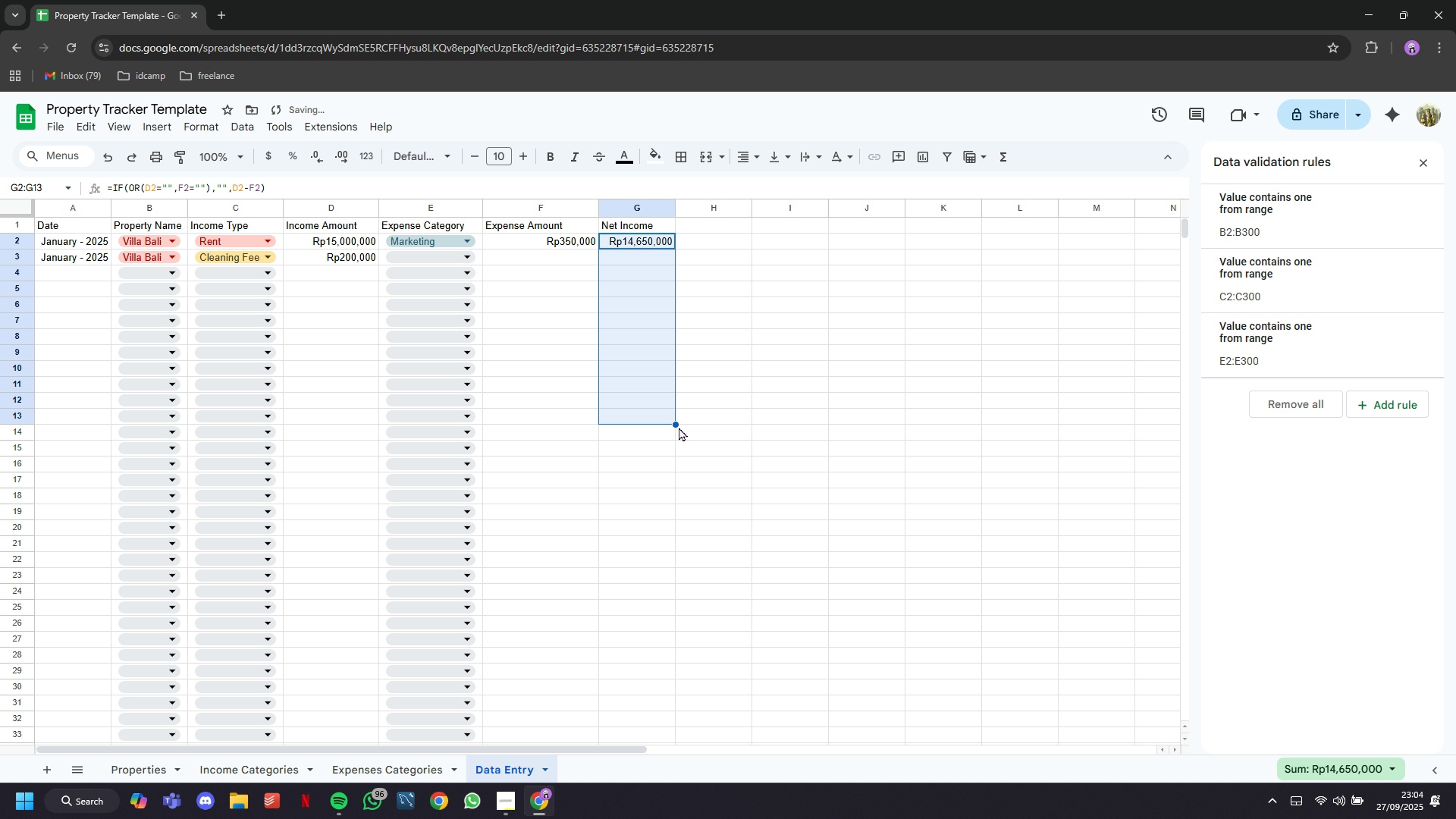 
left_click_drag(start_coordinate=[673, 424], to_coordinate=[645, 667])
 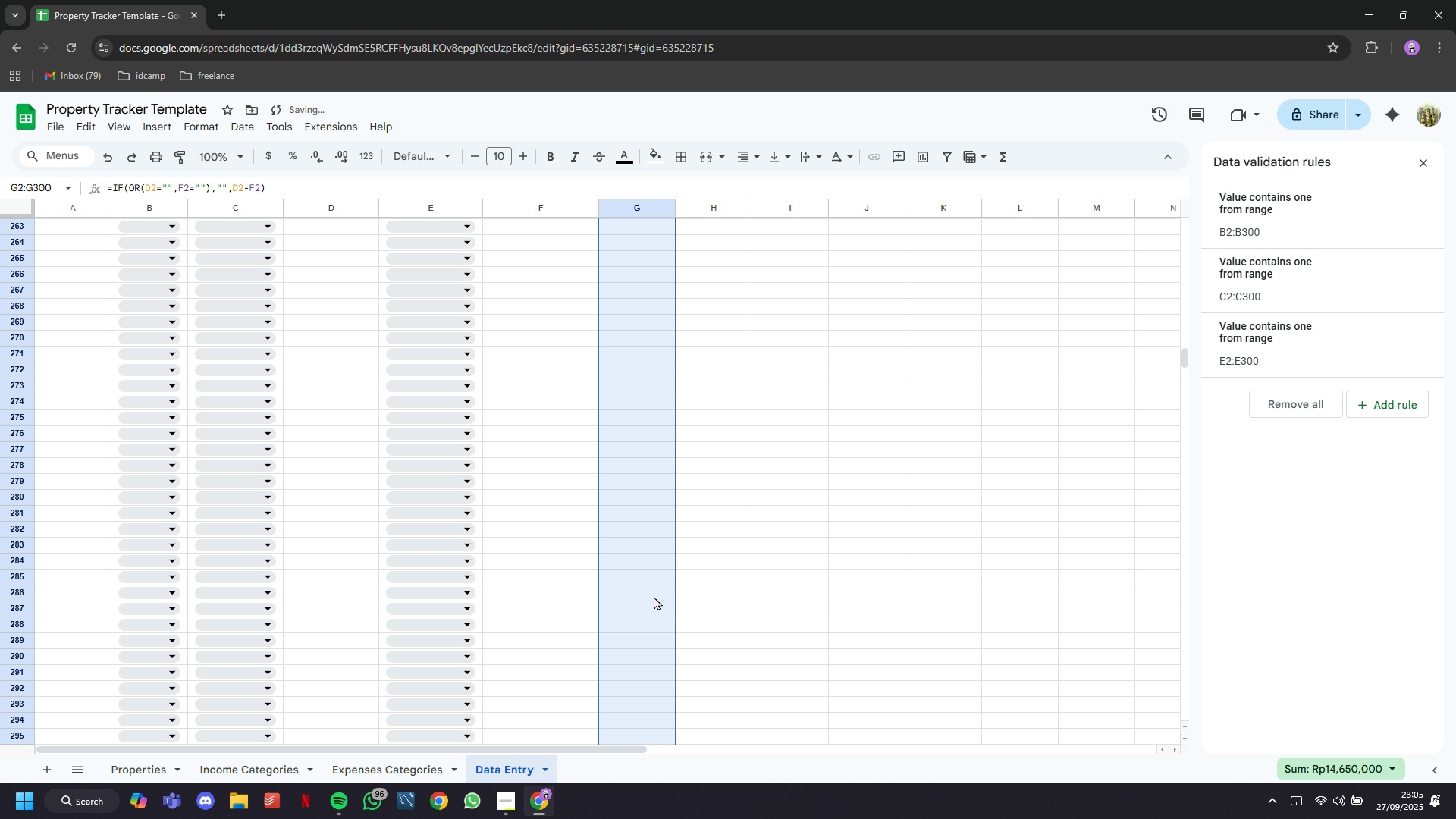 
scroll: coordinate [679, 596], scroll_direction: down, amount: 57.0
 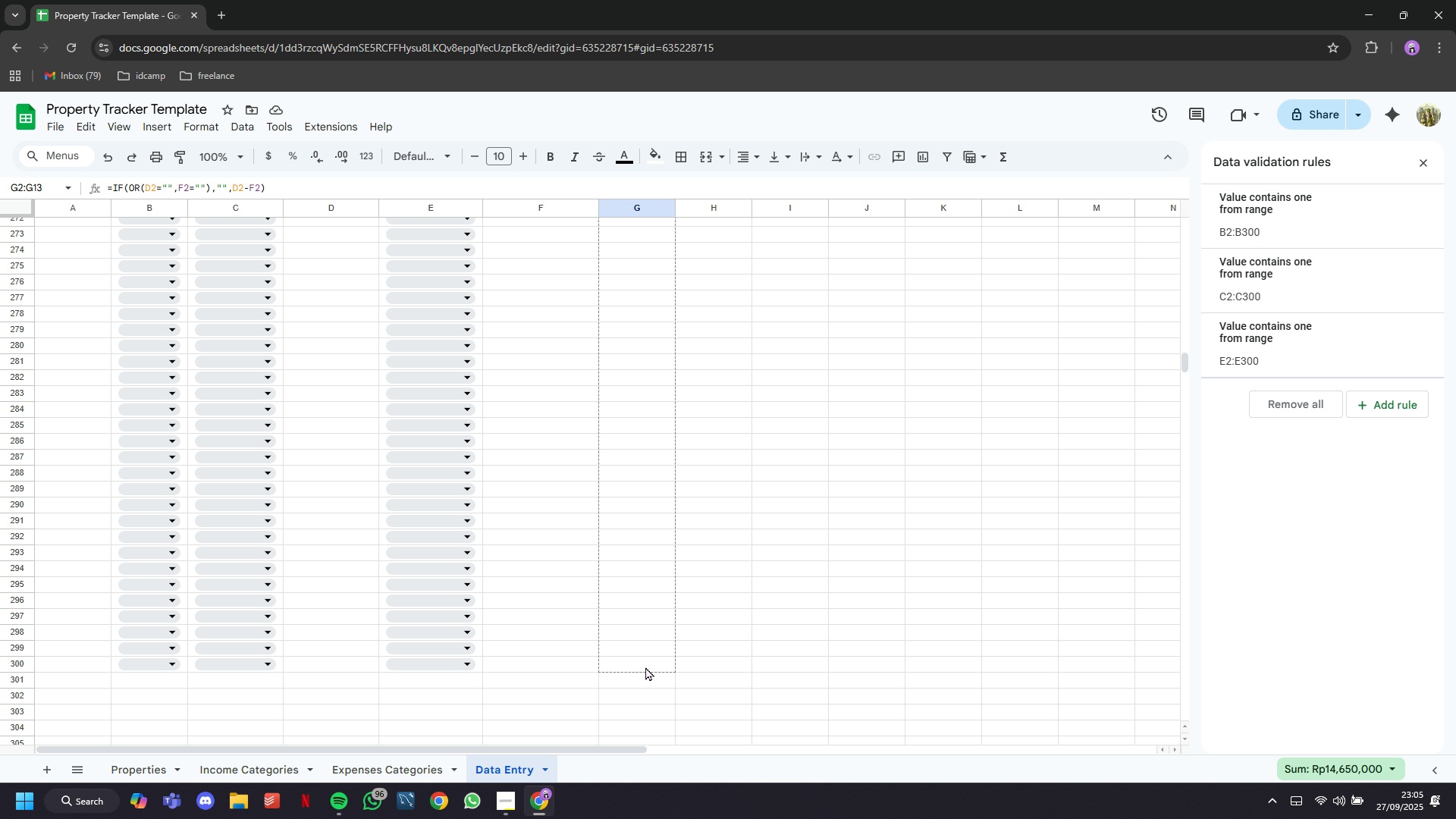 
scroll: coordinate [639, 595], scroll_direction: up, amount: 72.0
 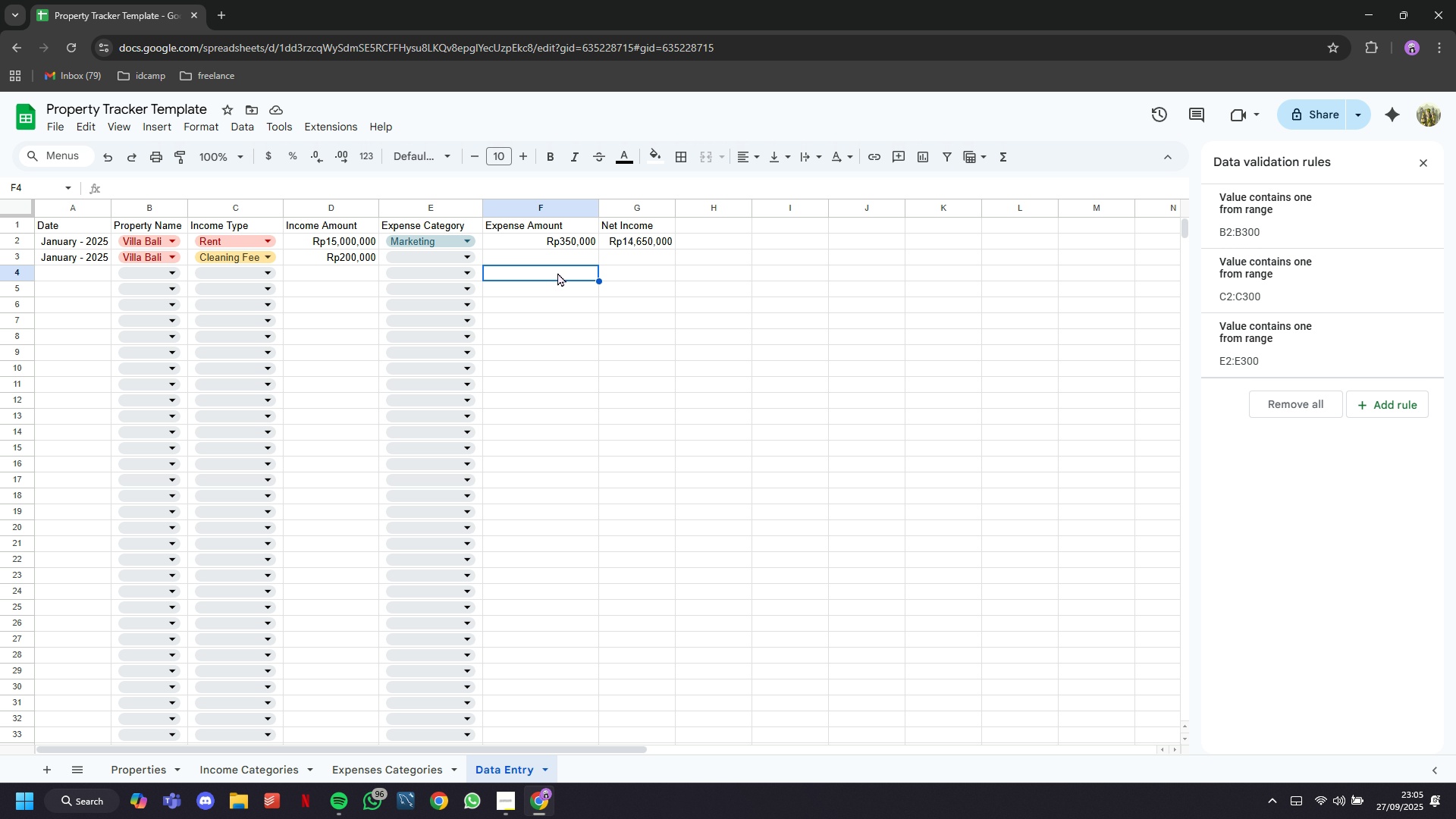 
left_click([563, 260])
 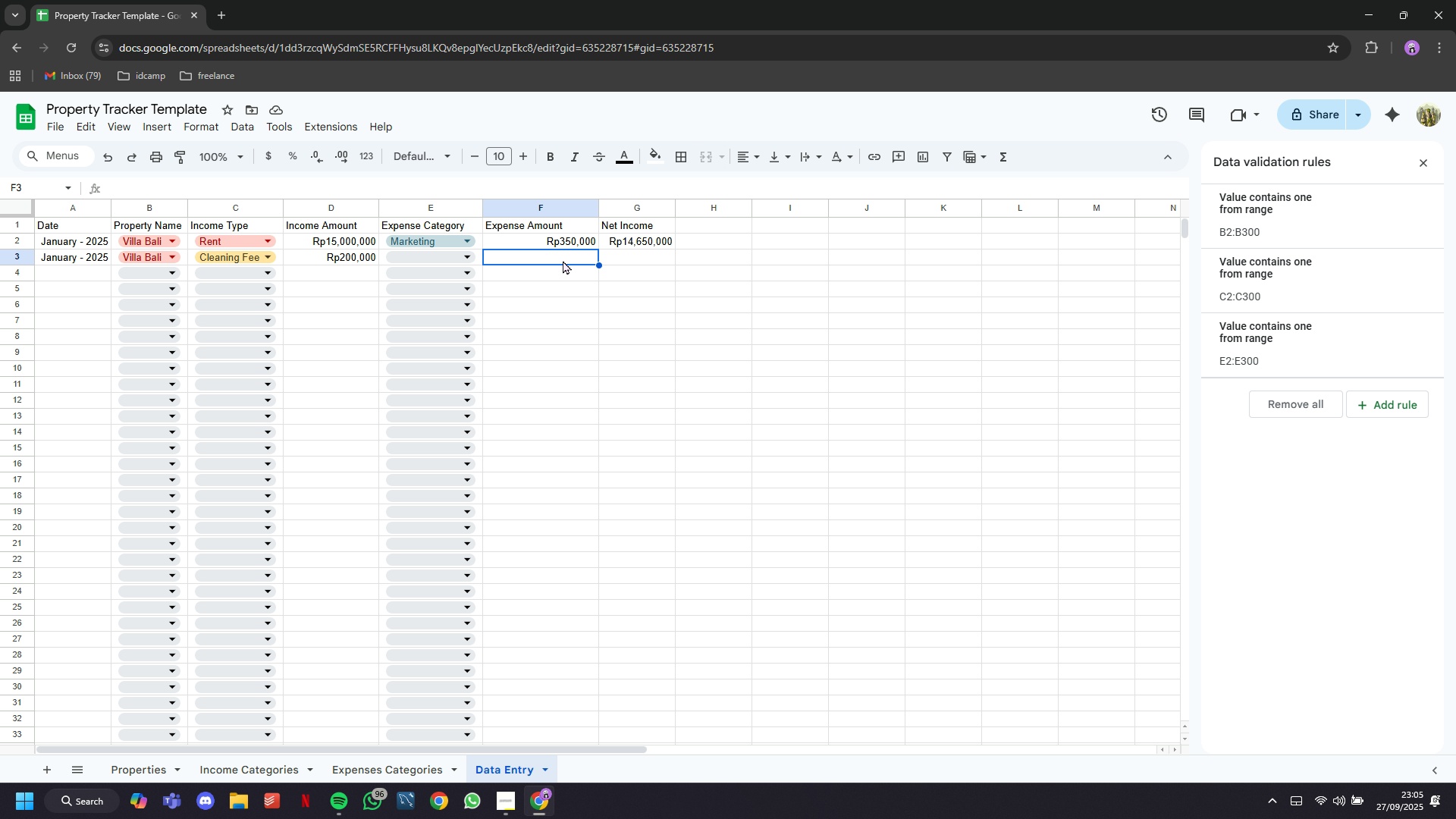 
left_click([563, 260])
 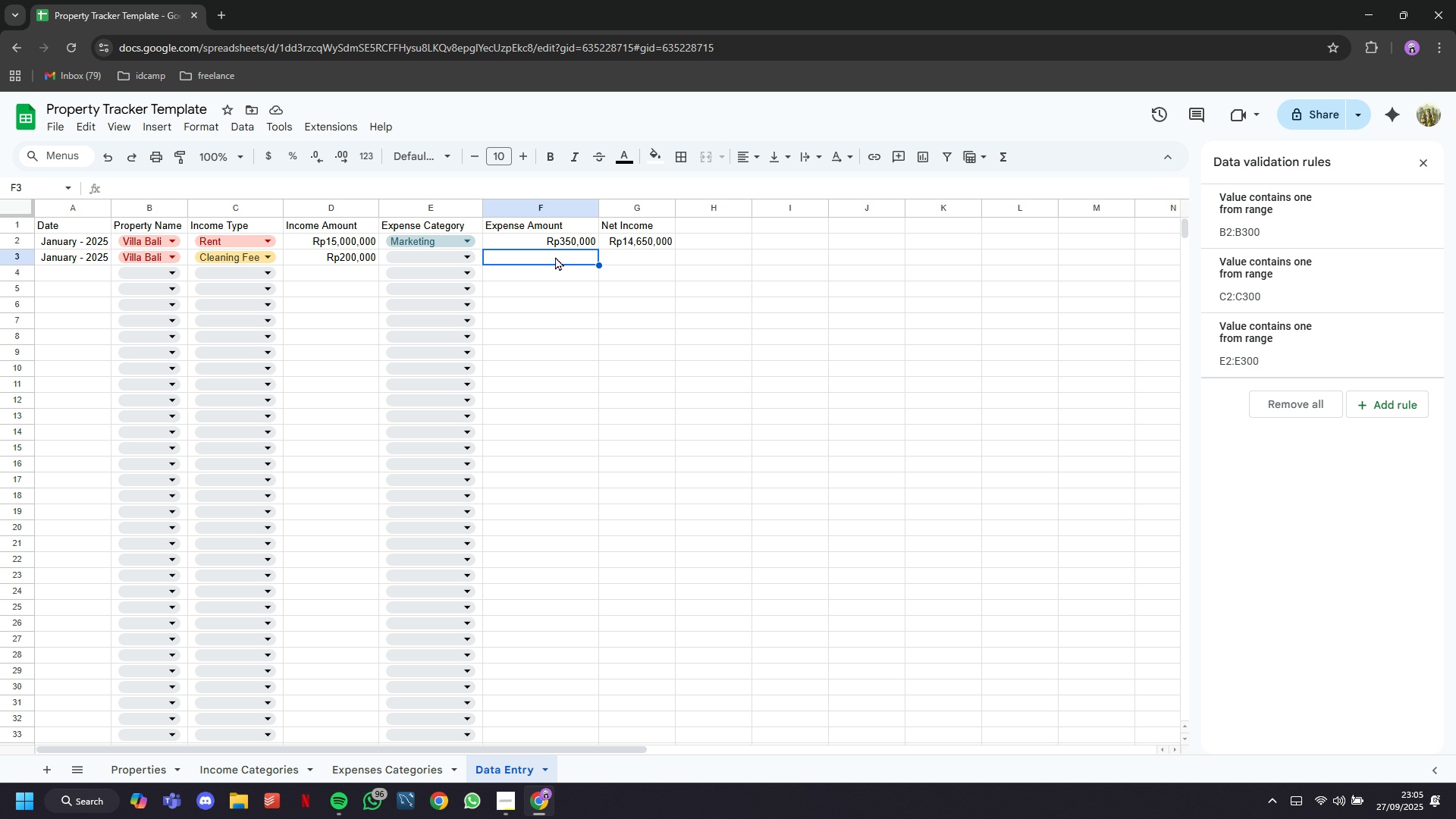 
left_click([555, 256])
 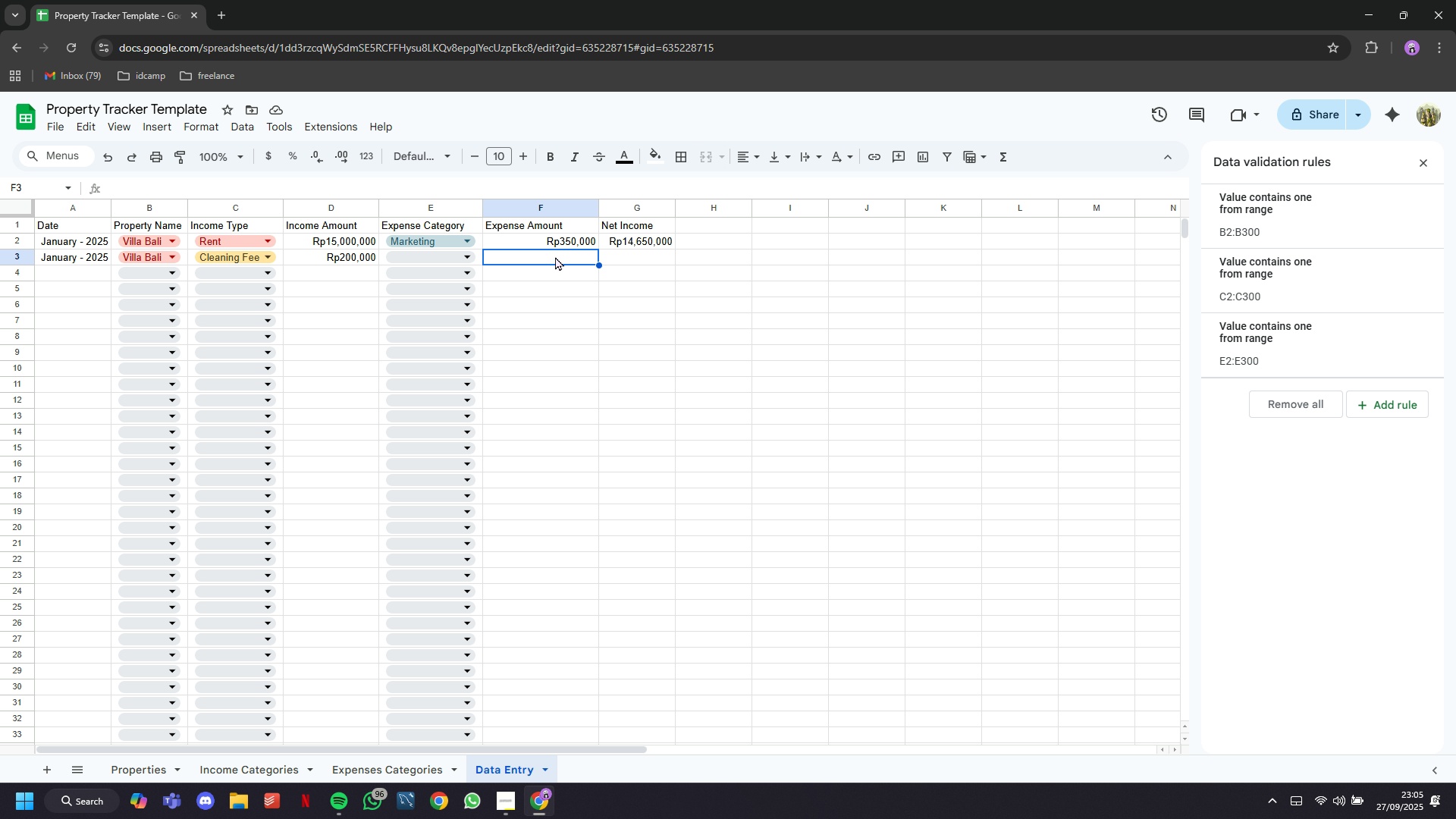 
double_click([555, 256])
 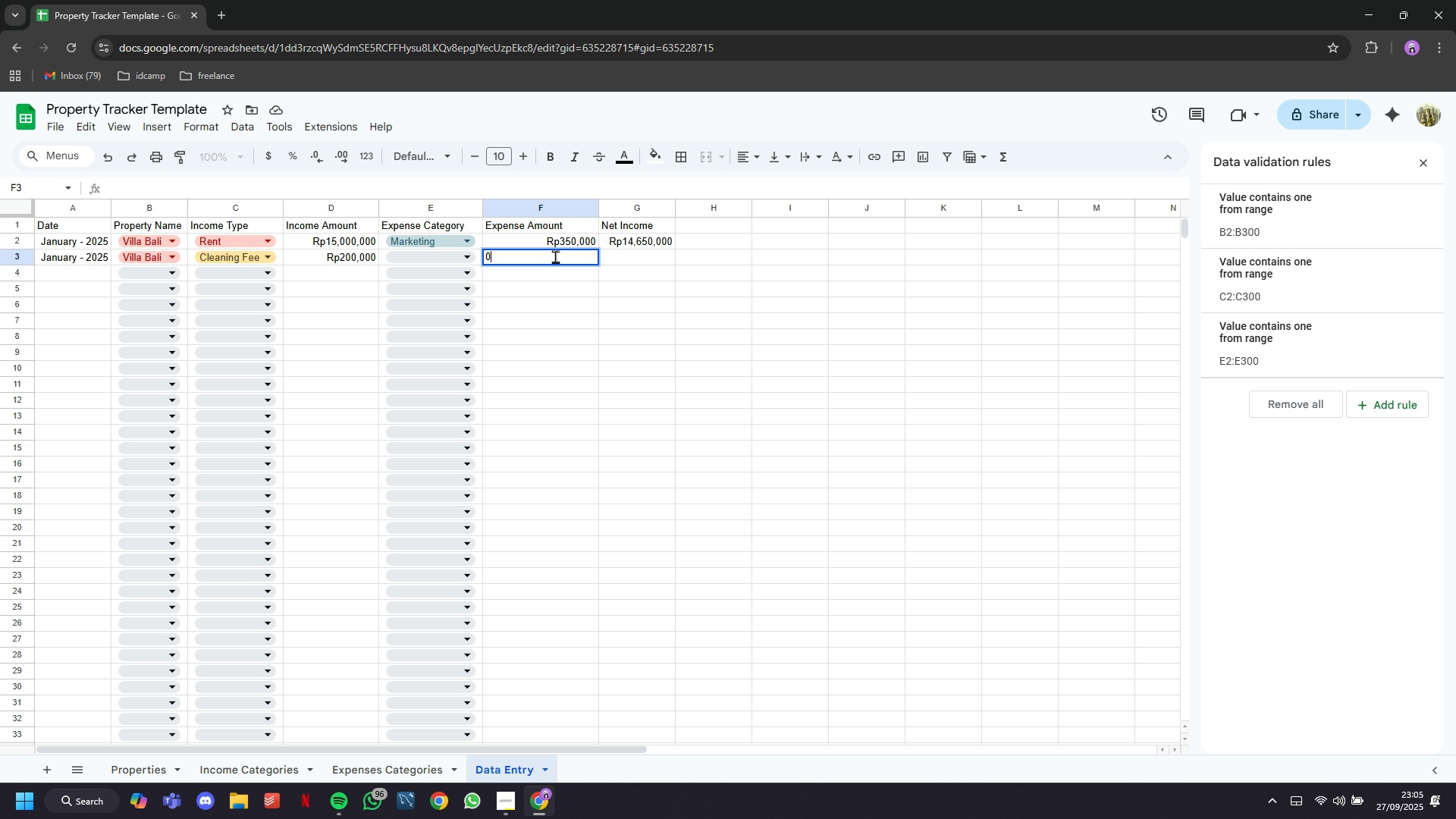 
key(0)
 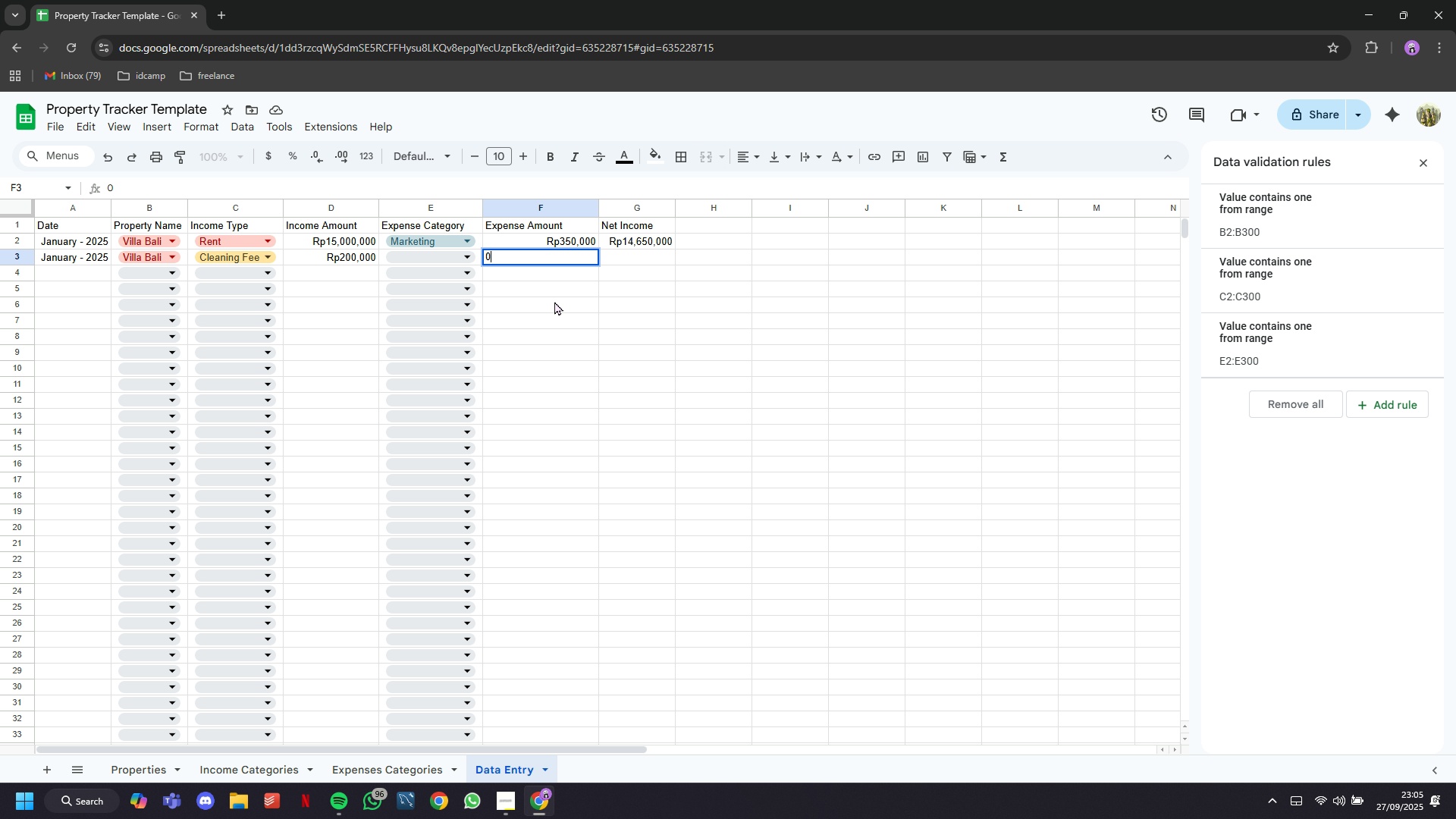 
left_click([554, 301])
 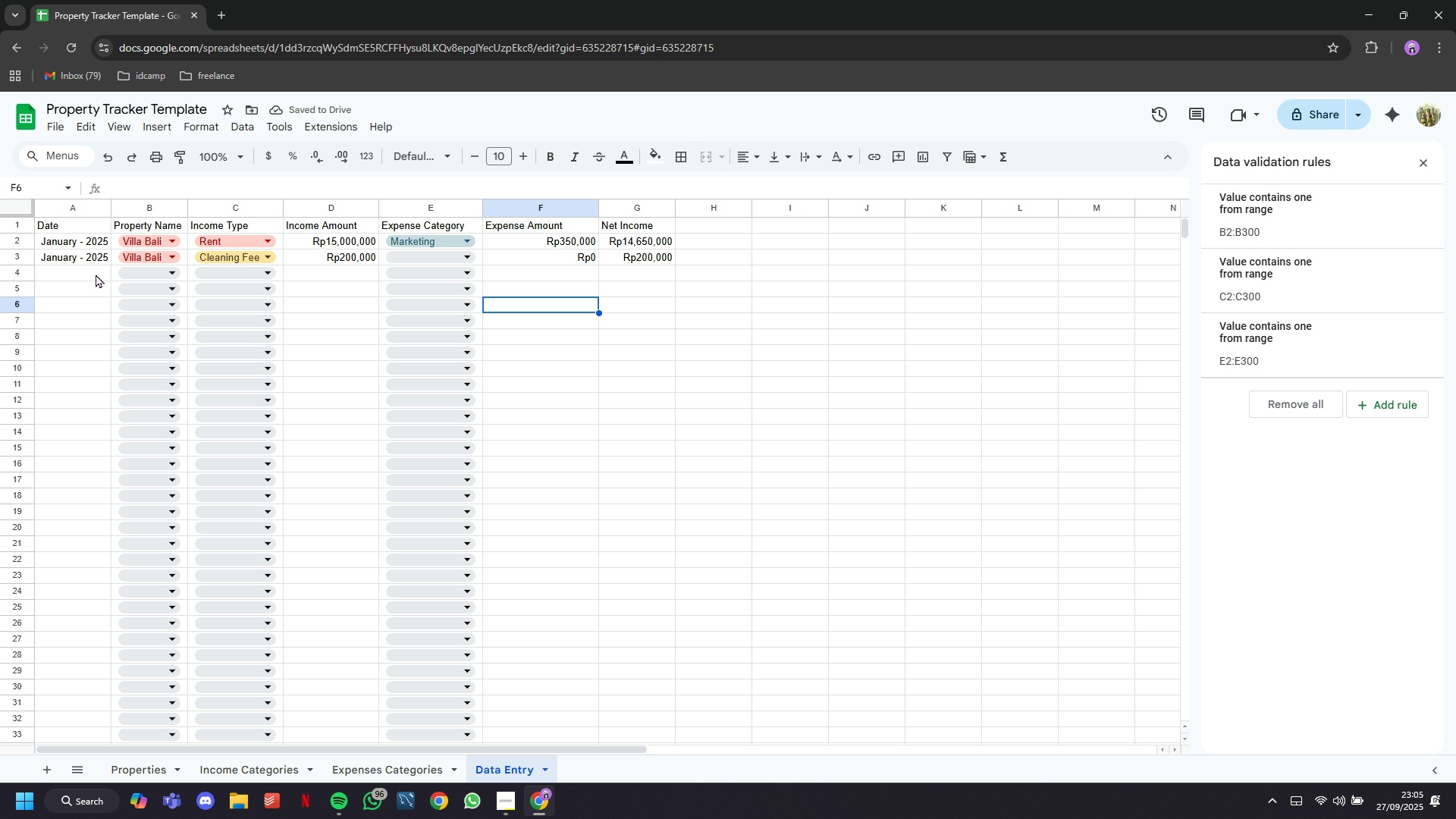 
left_click([93, 272])
 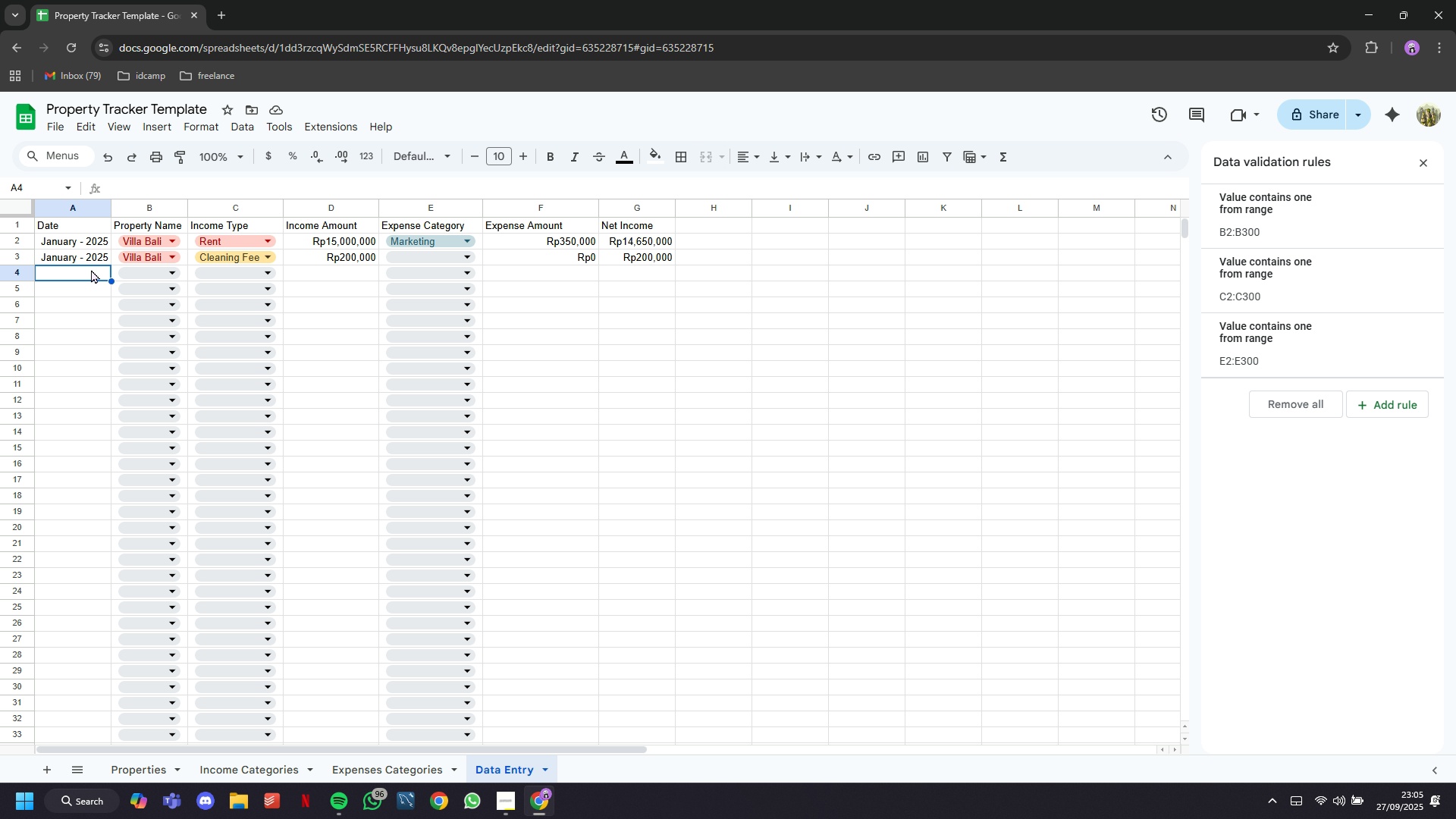 
type(1/1/2025)
key(Tab)
 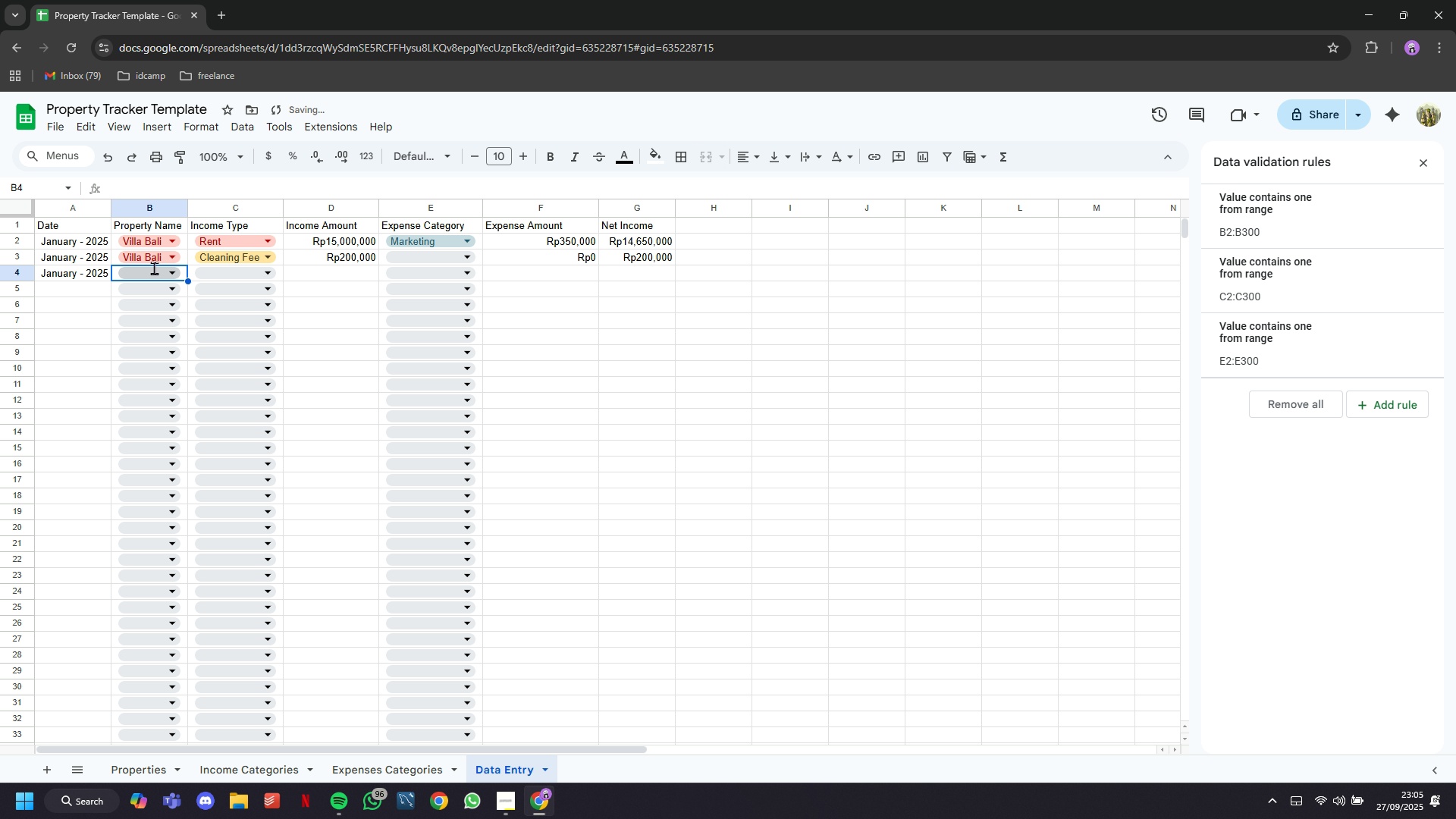 
left_click([154, 268])
 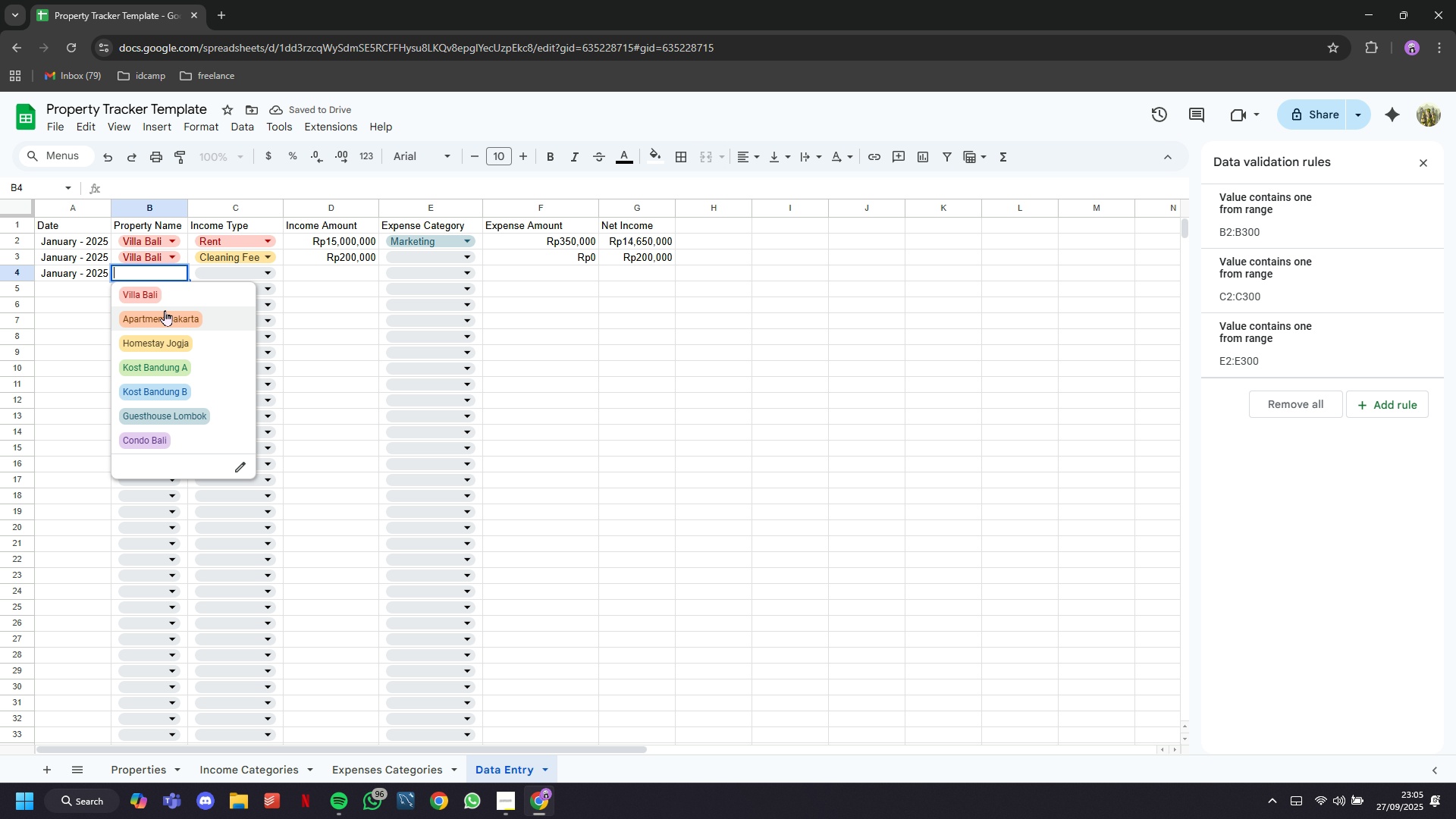 
left_click([165, 312])
 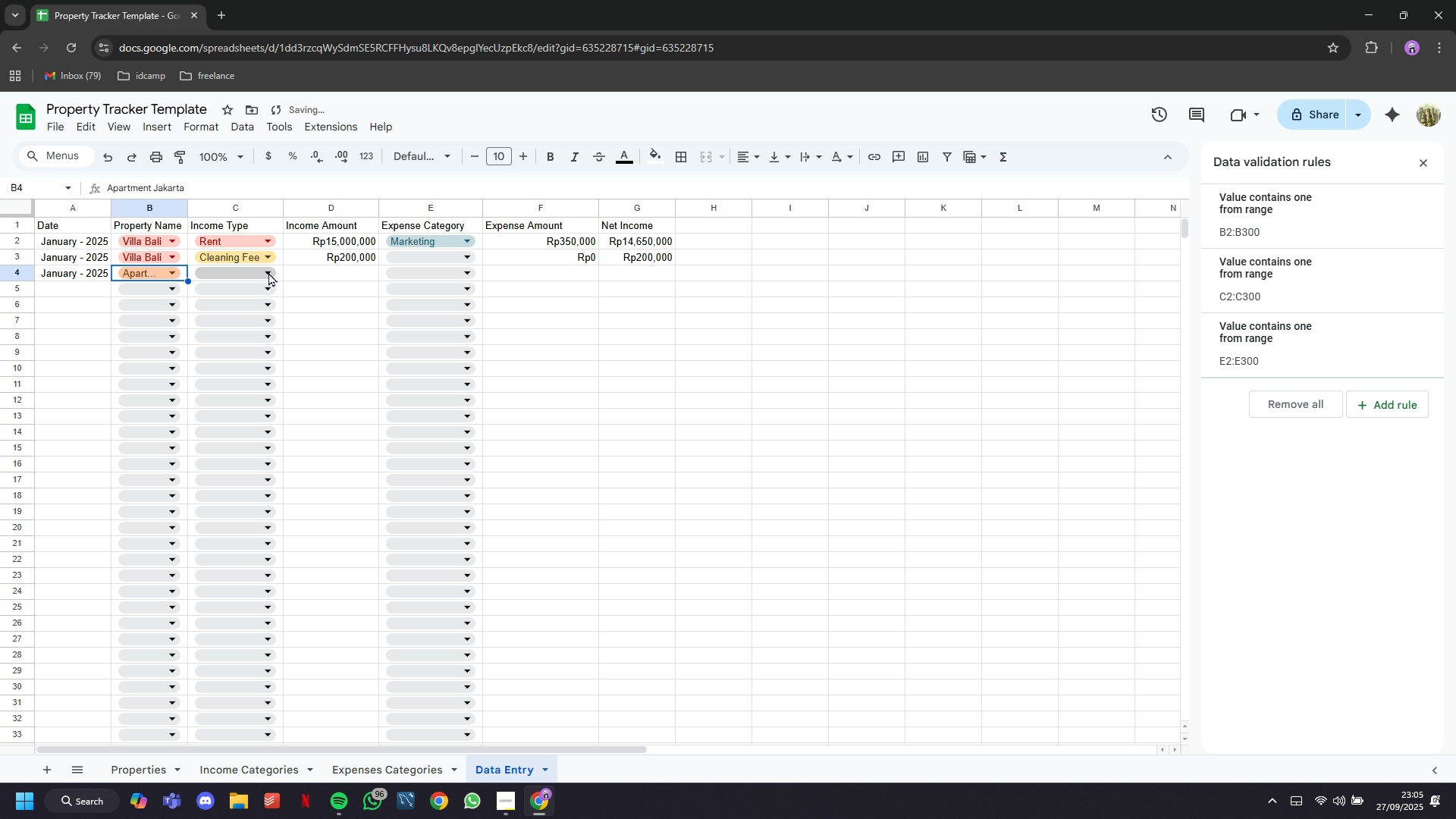 
left_click([268, 272])
 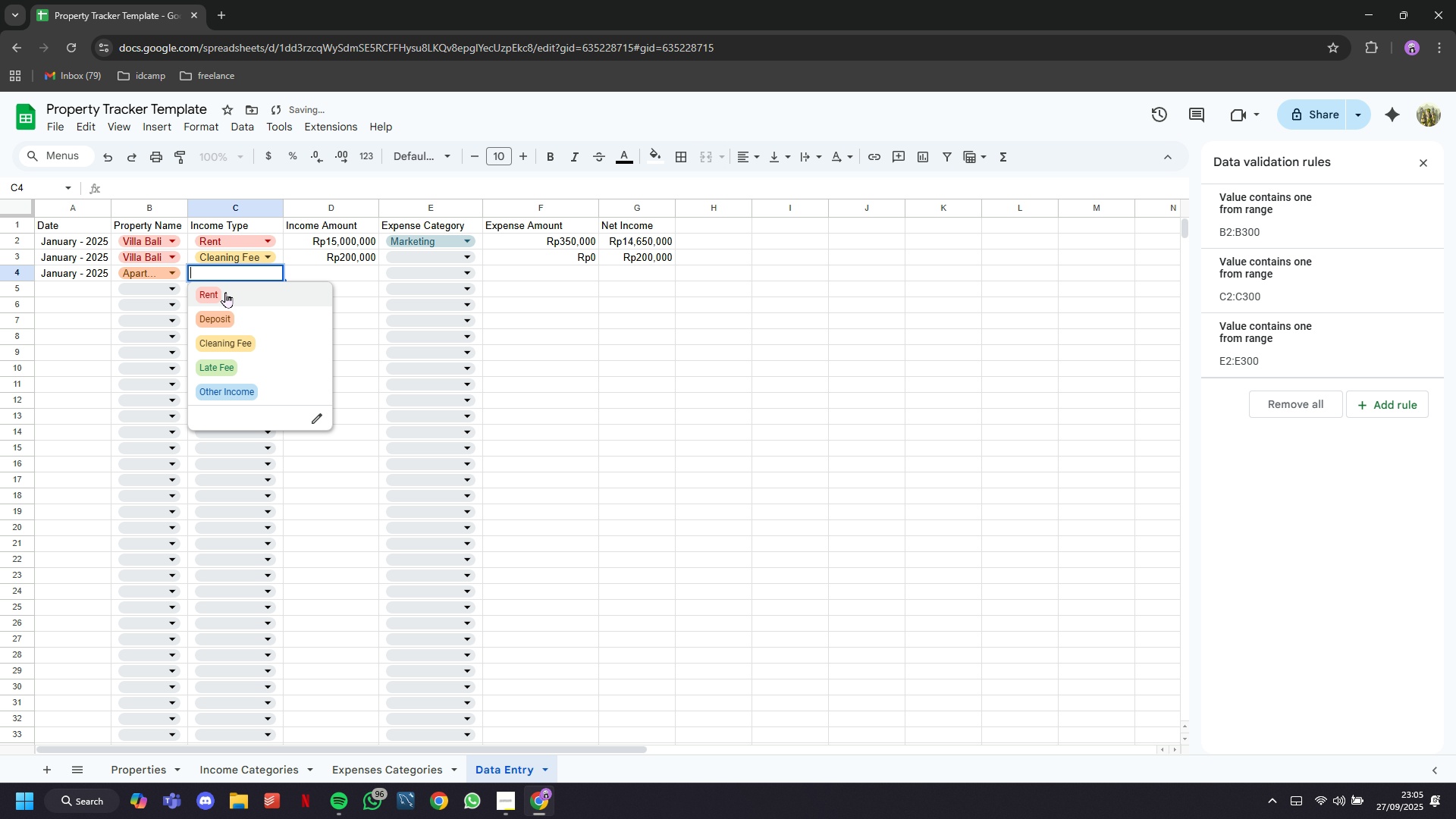 
left_click([224, 292])
 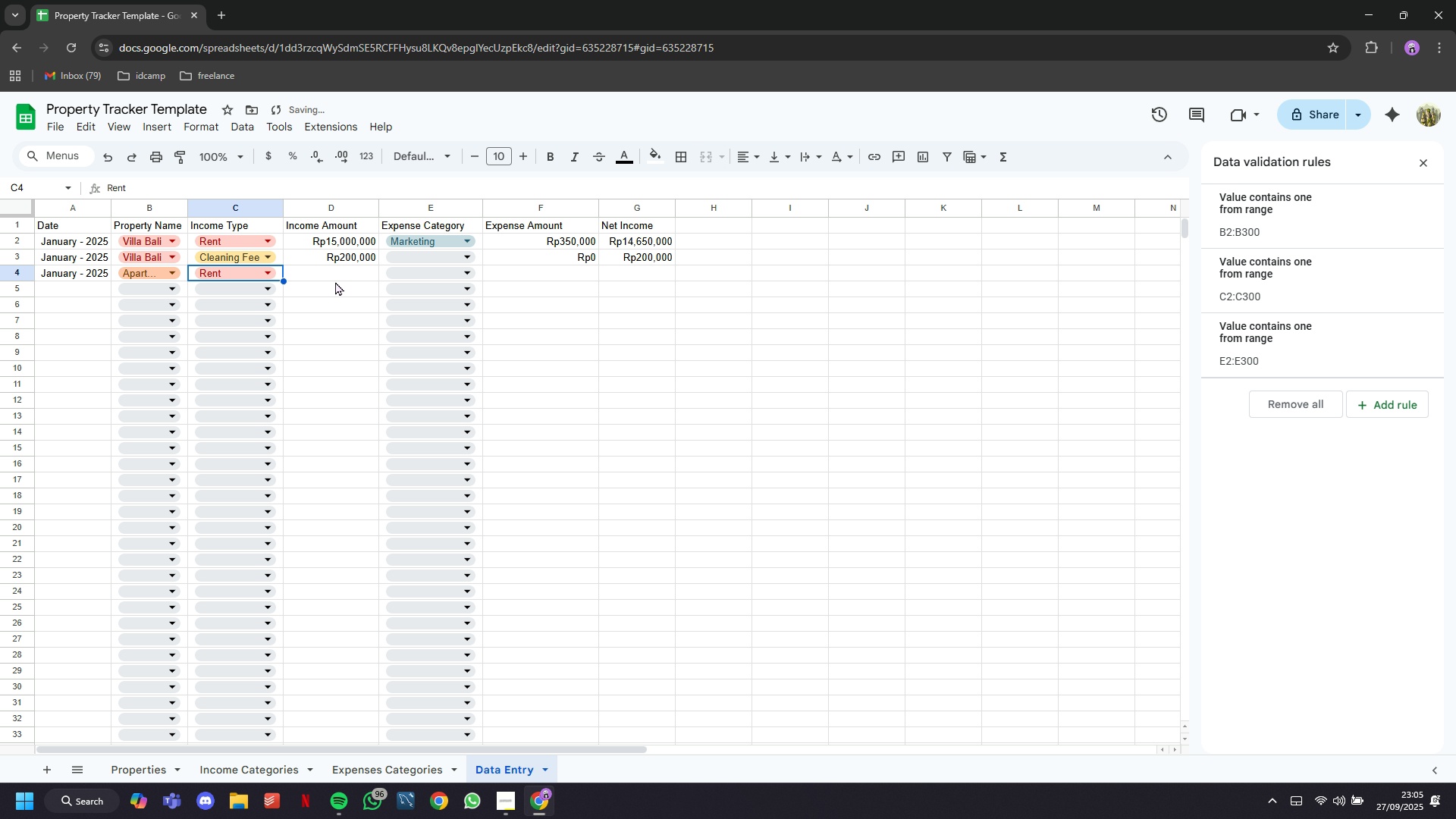 
left_click([339, 275])
 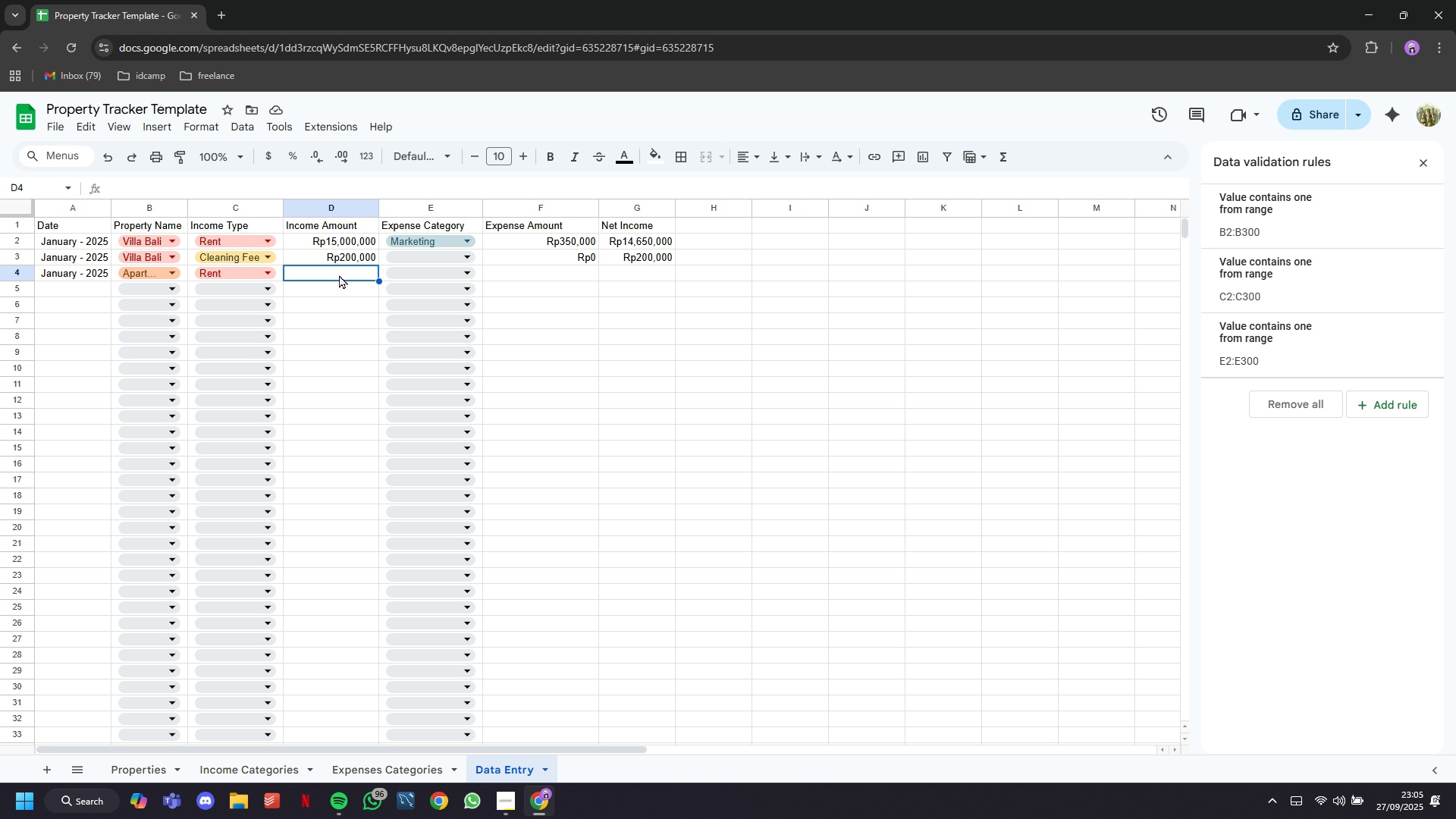 
key(1)
 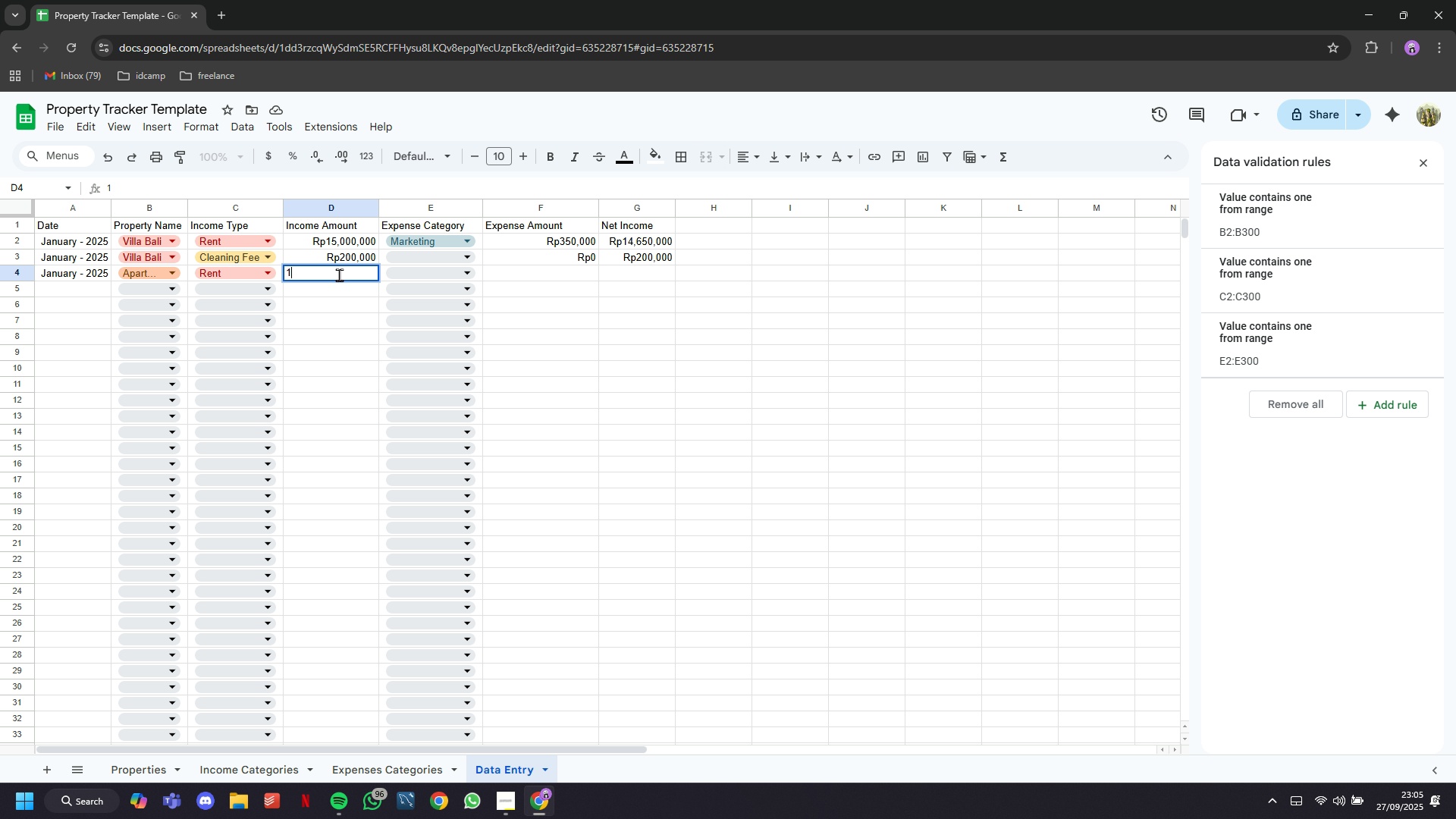 
key(Backspace)
type(25000000)
 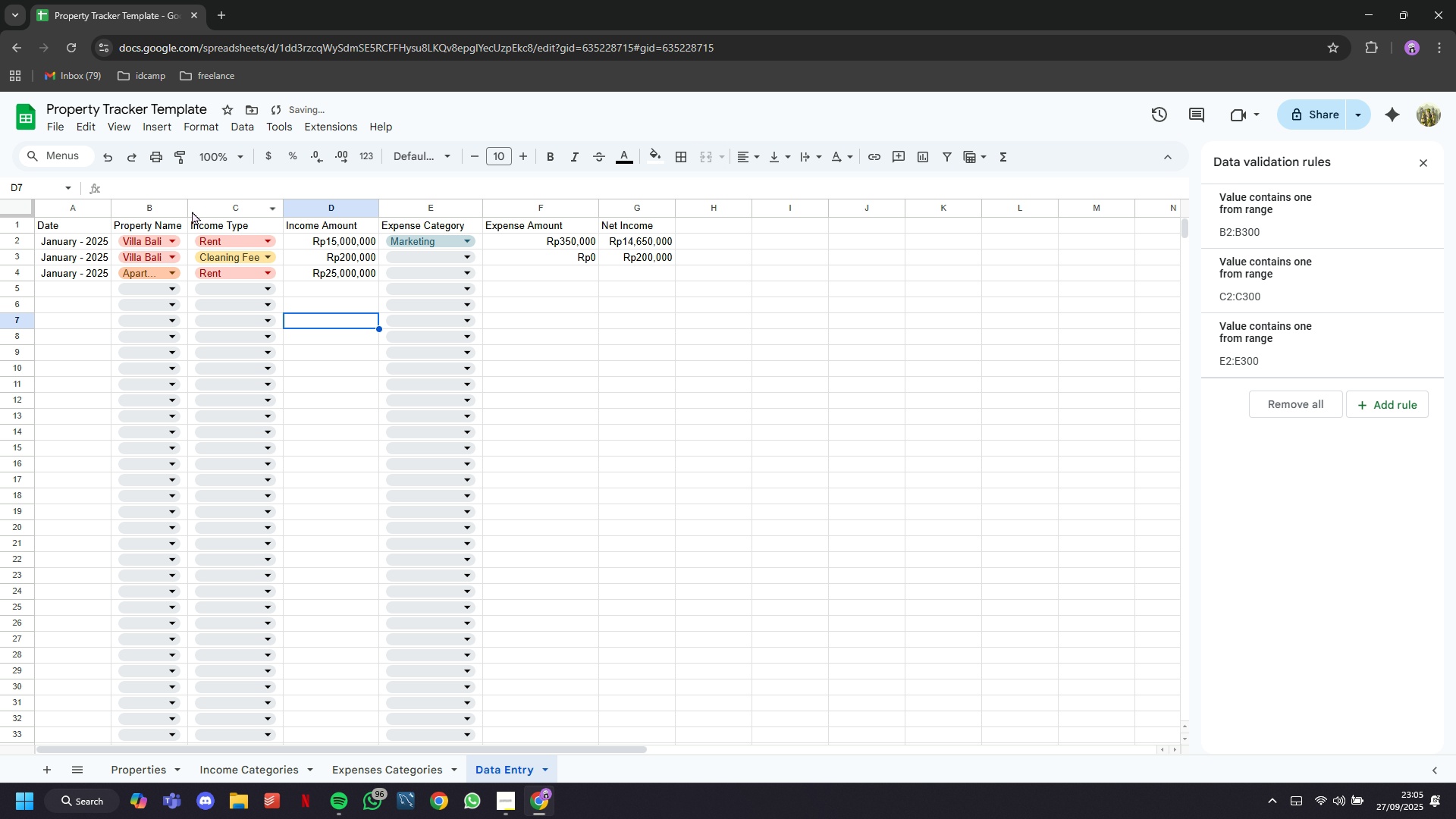 
double_click([188, 204])
 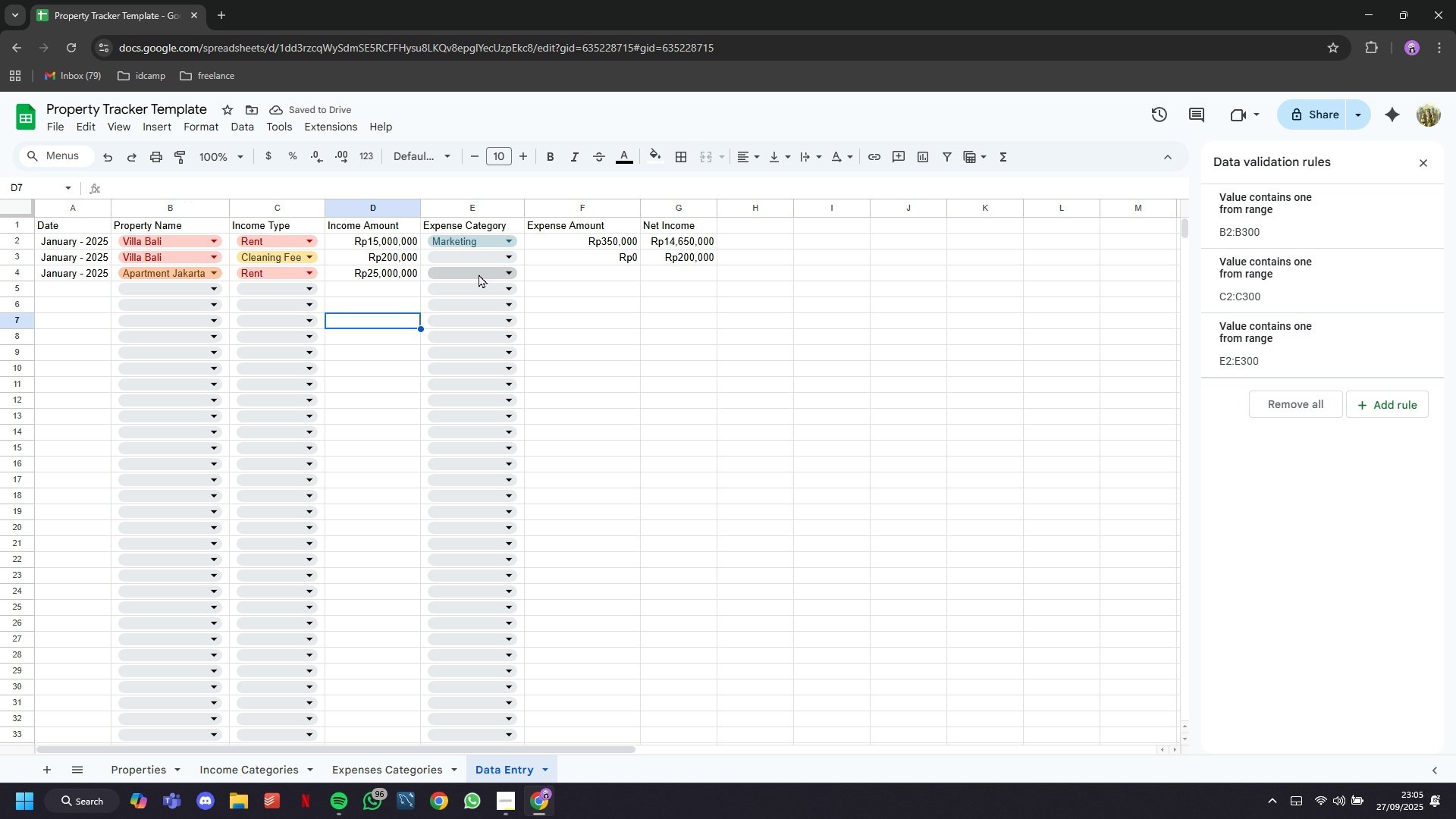 
left_click([479, 274])
 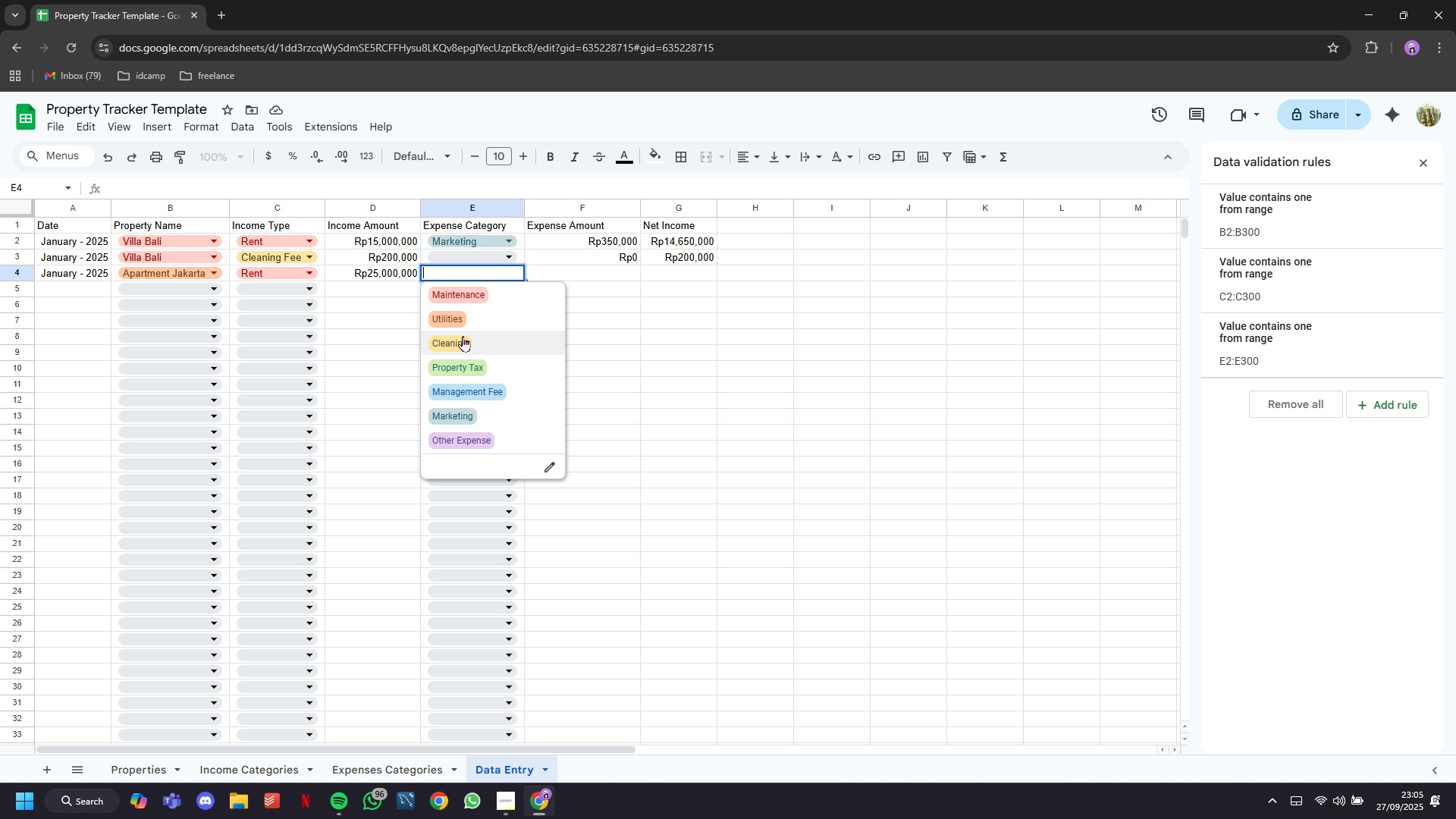 
wait(6.66)
 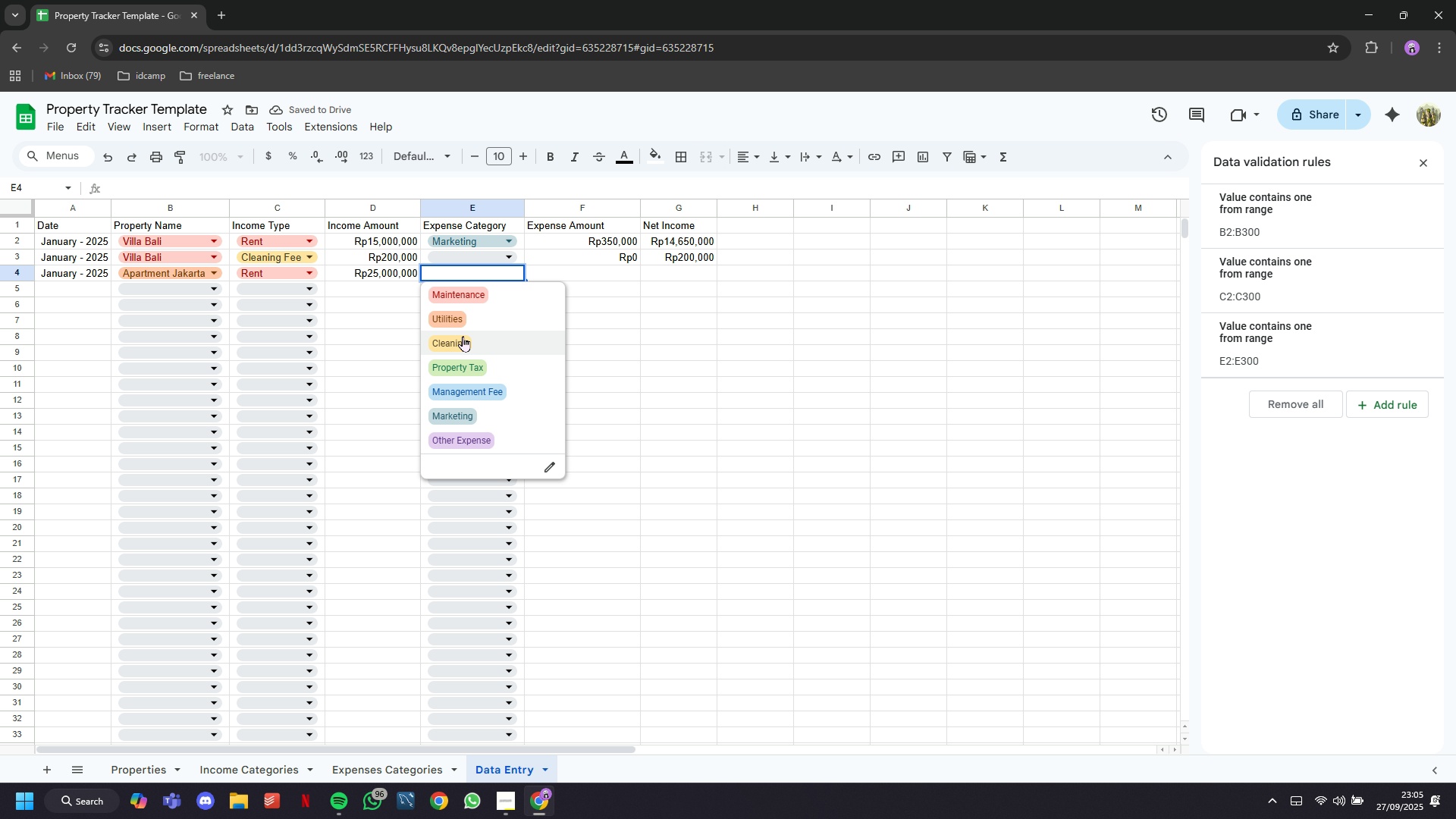 
left_click([463, 336])
 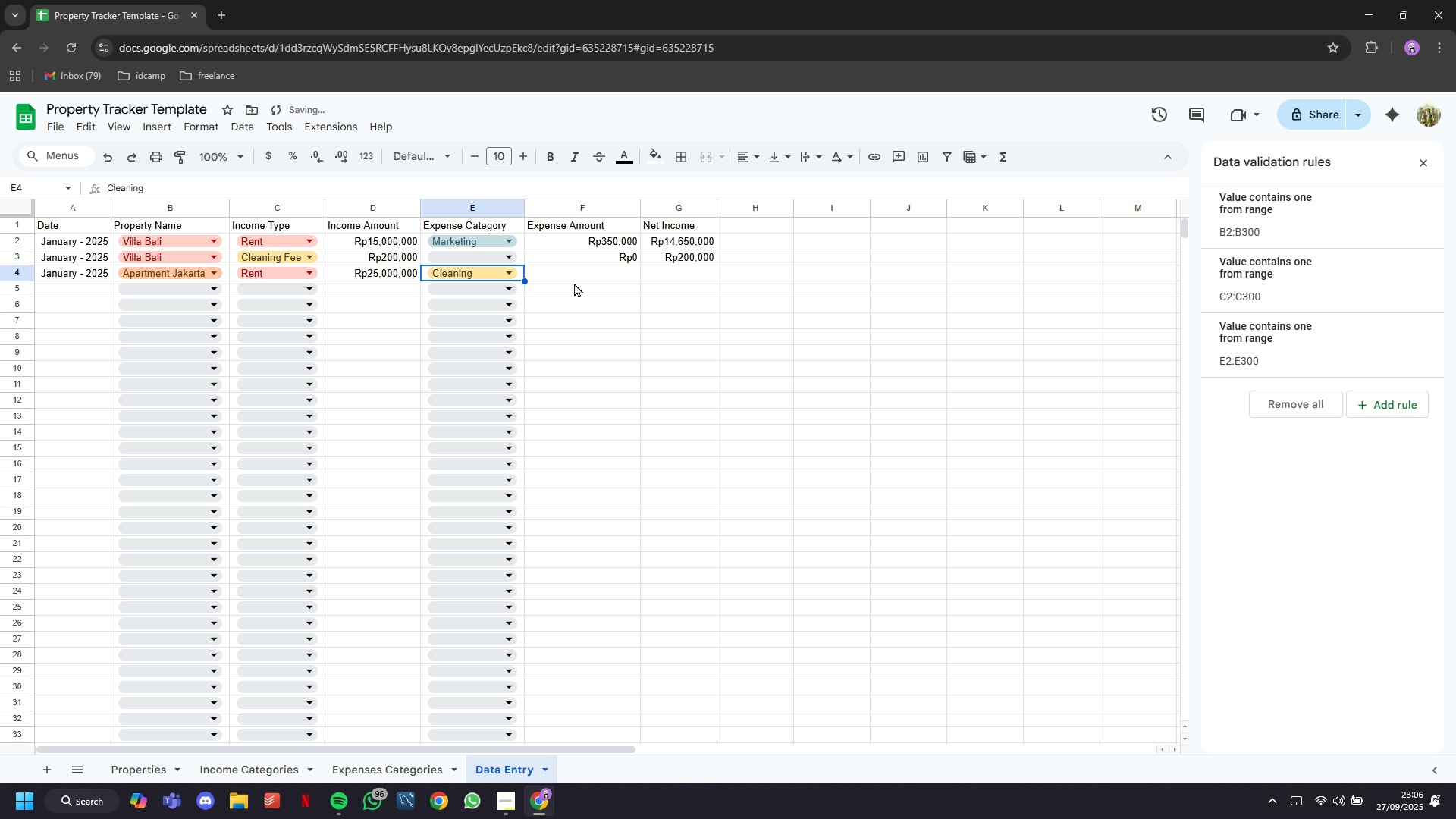 
left_click([574, 280])
 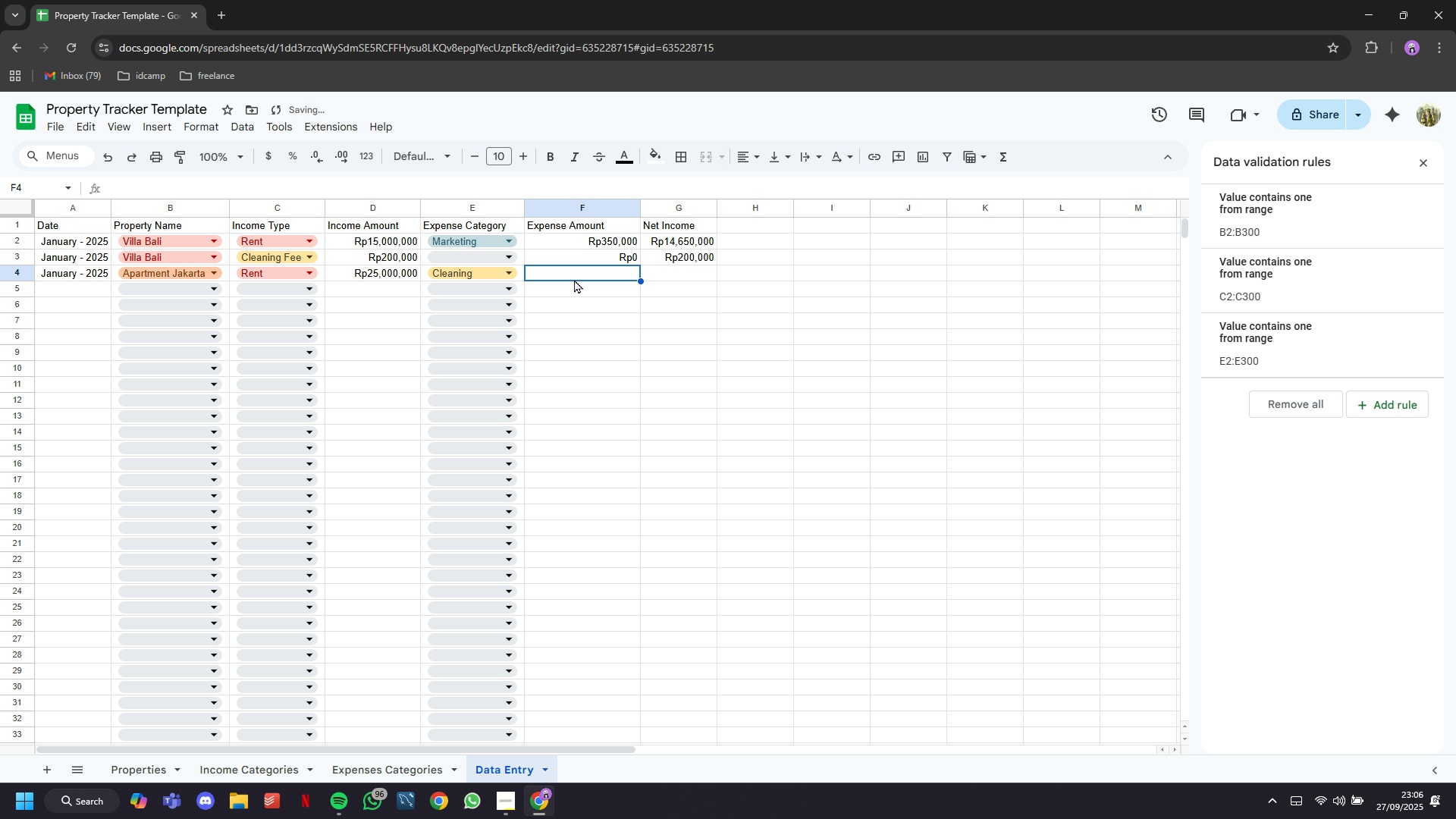 
type(500000)
 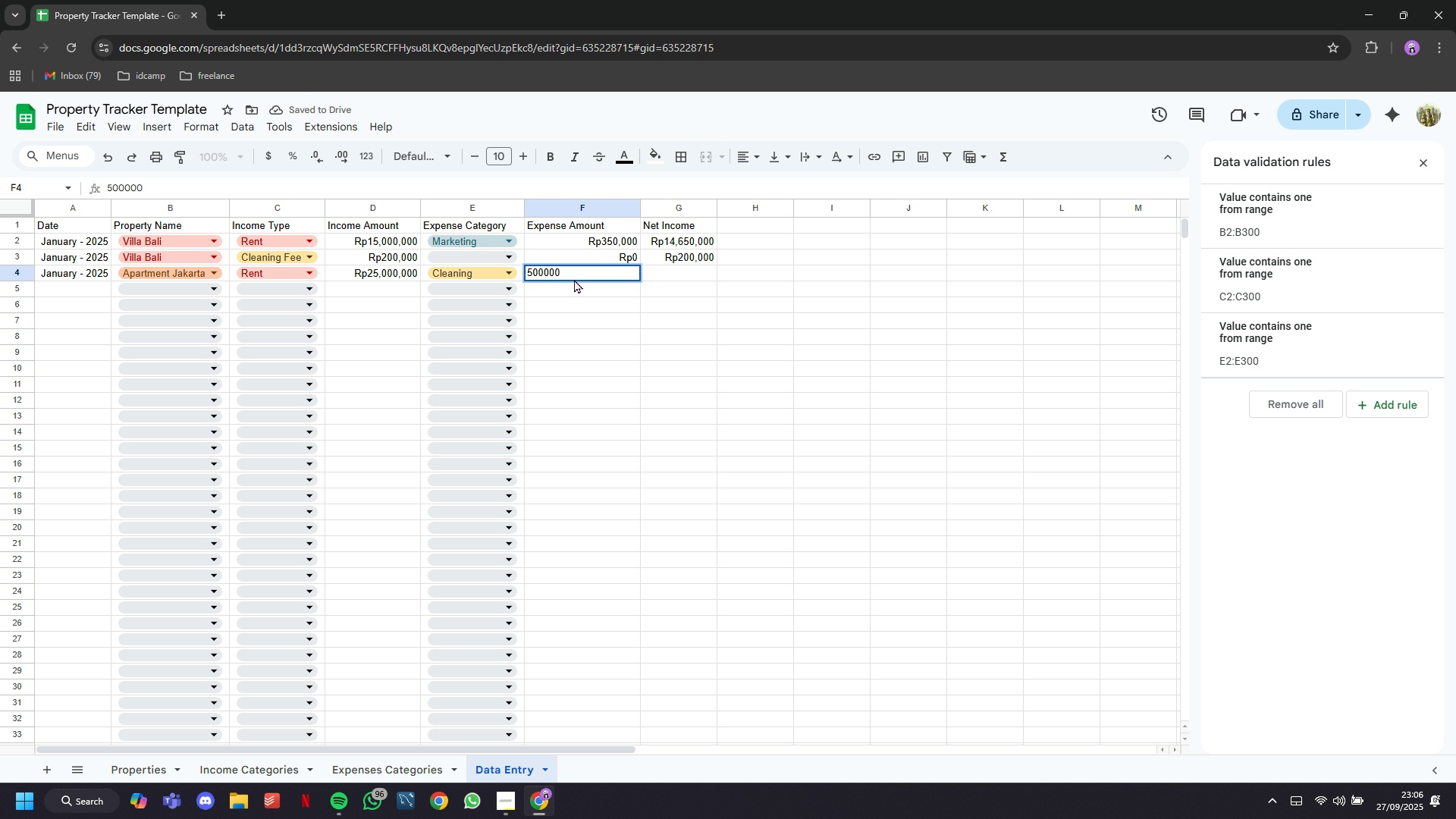 
key(ArrowRight)
 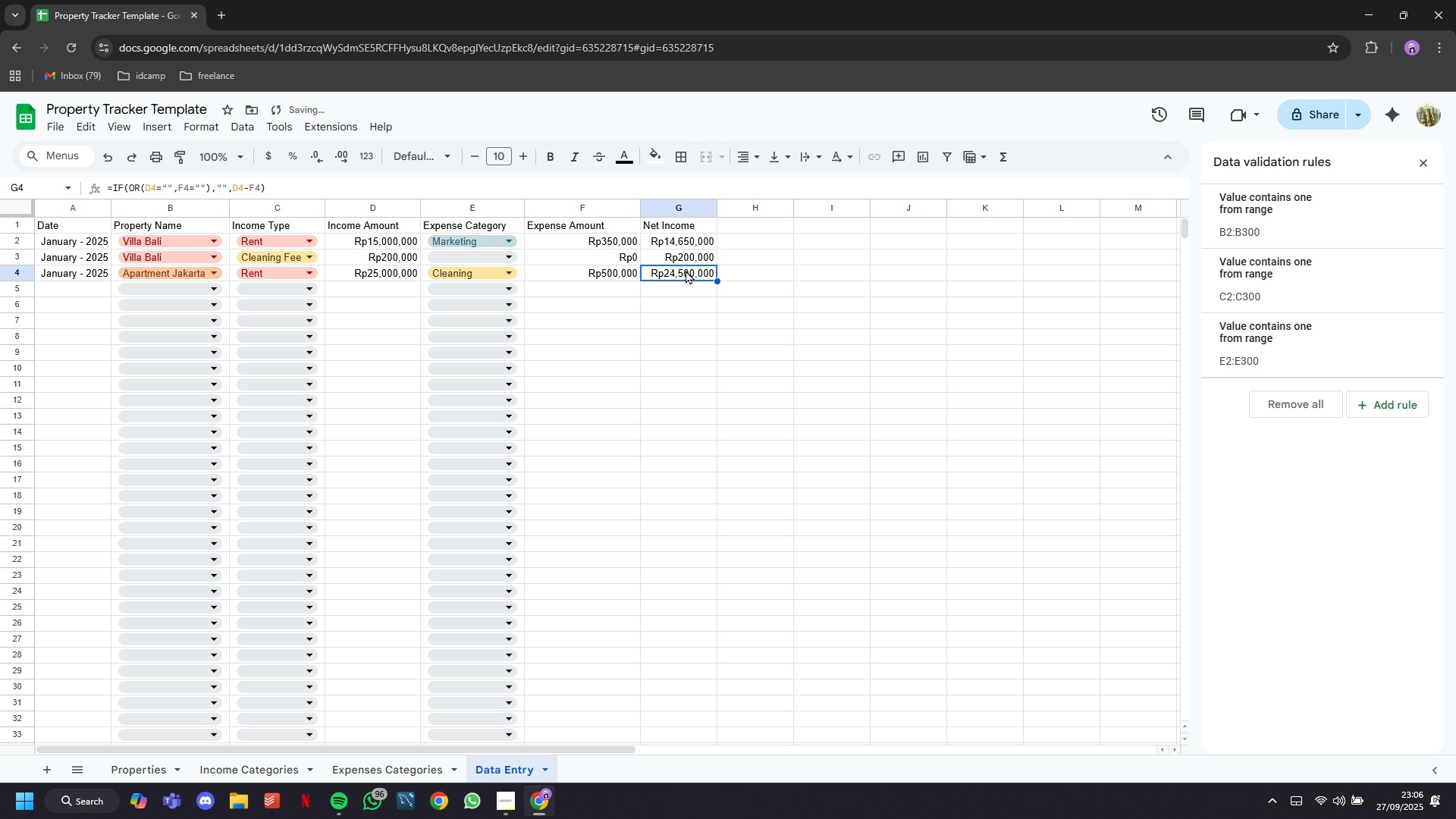 
left_click([689, 267])
 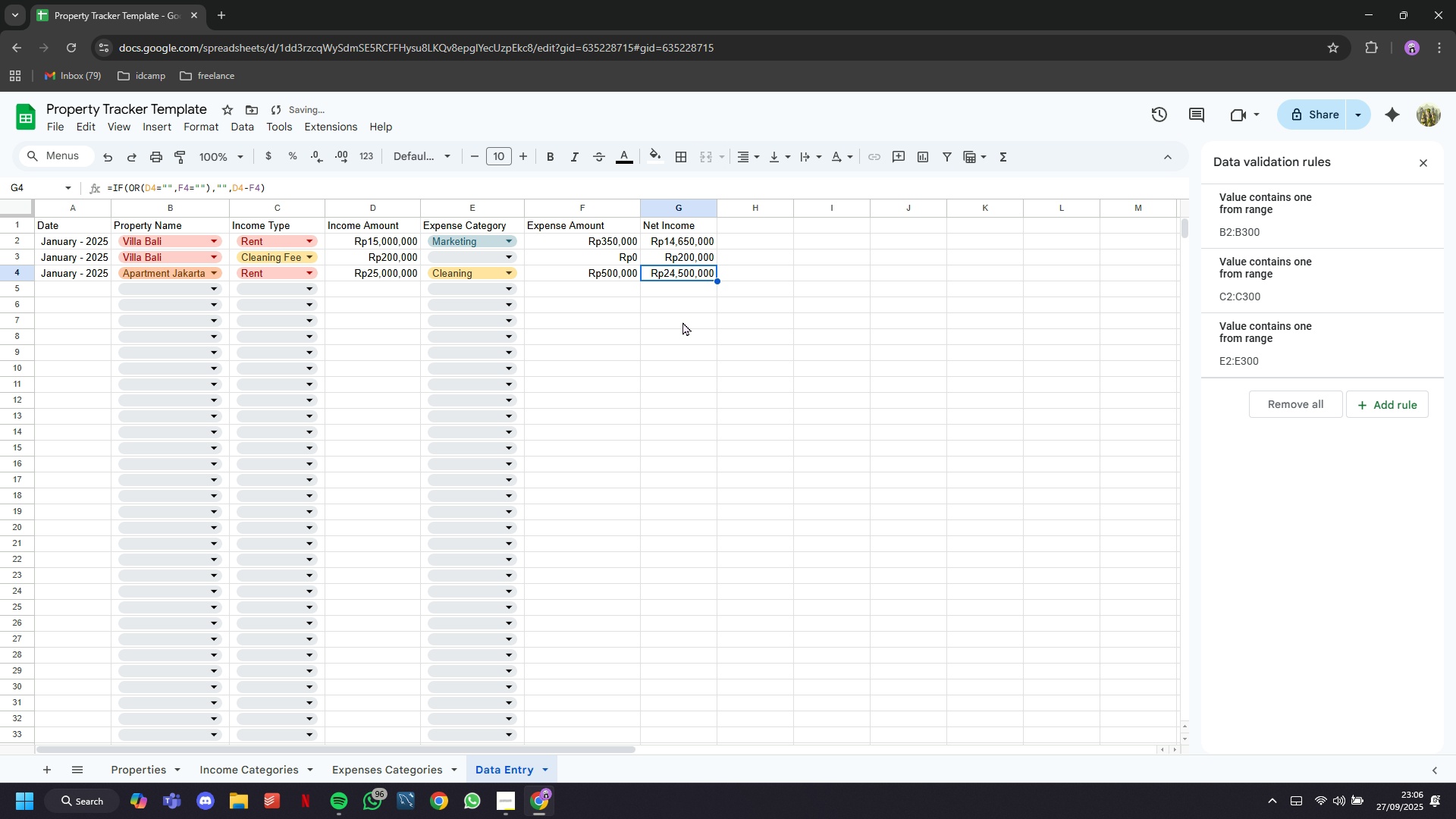 
left_click([682, 322])
 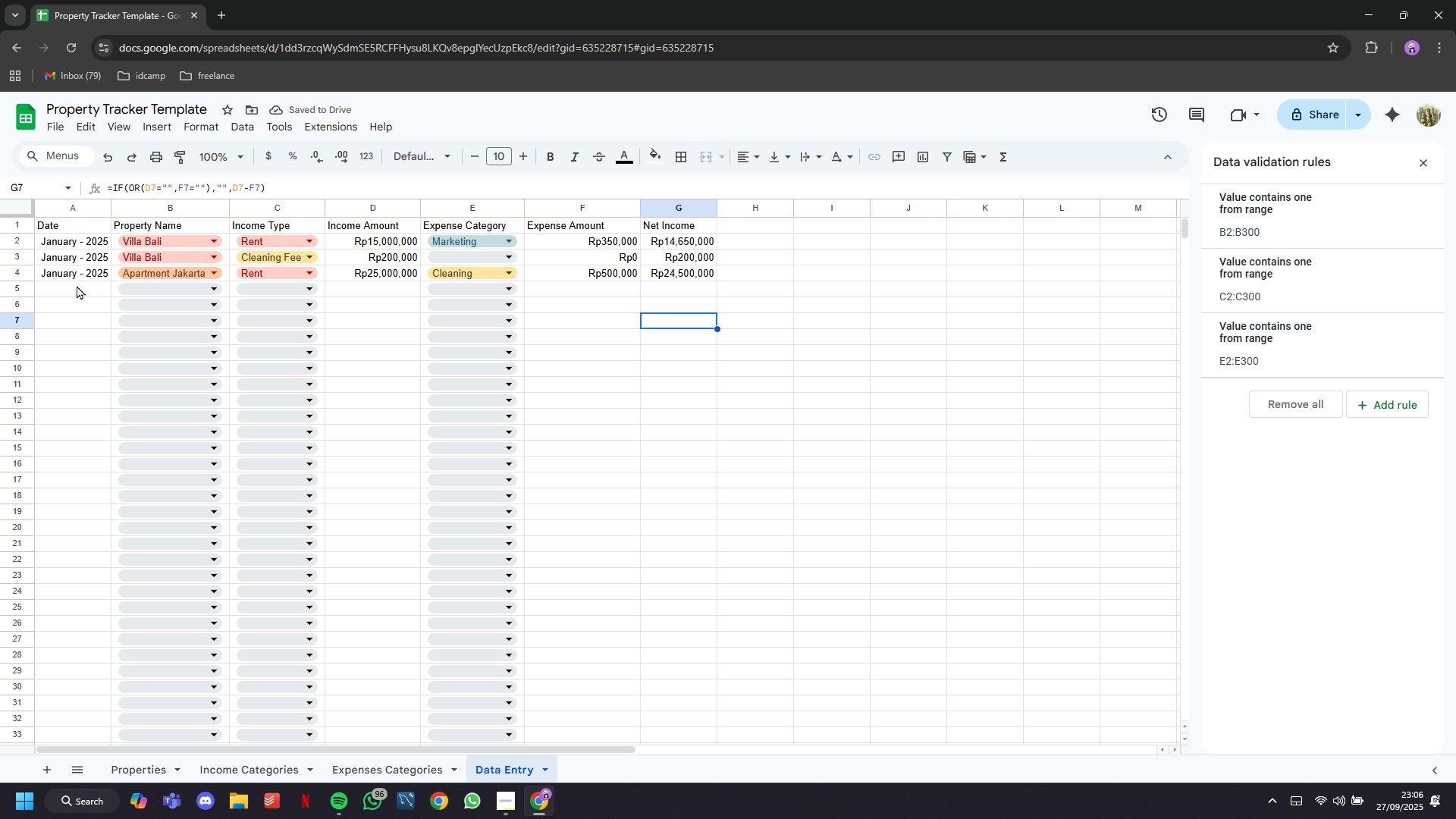 
left_click([78, 285])
 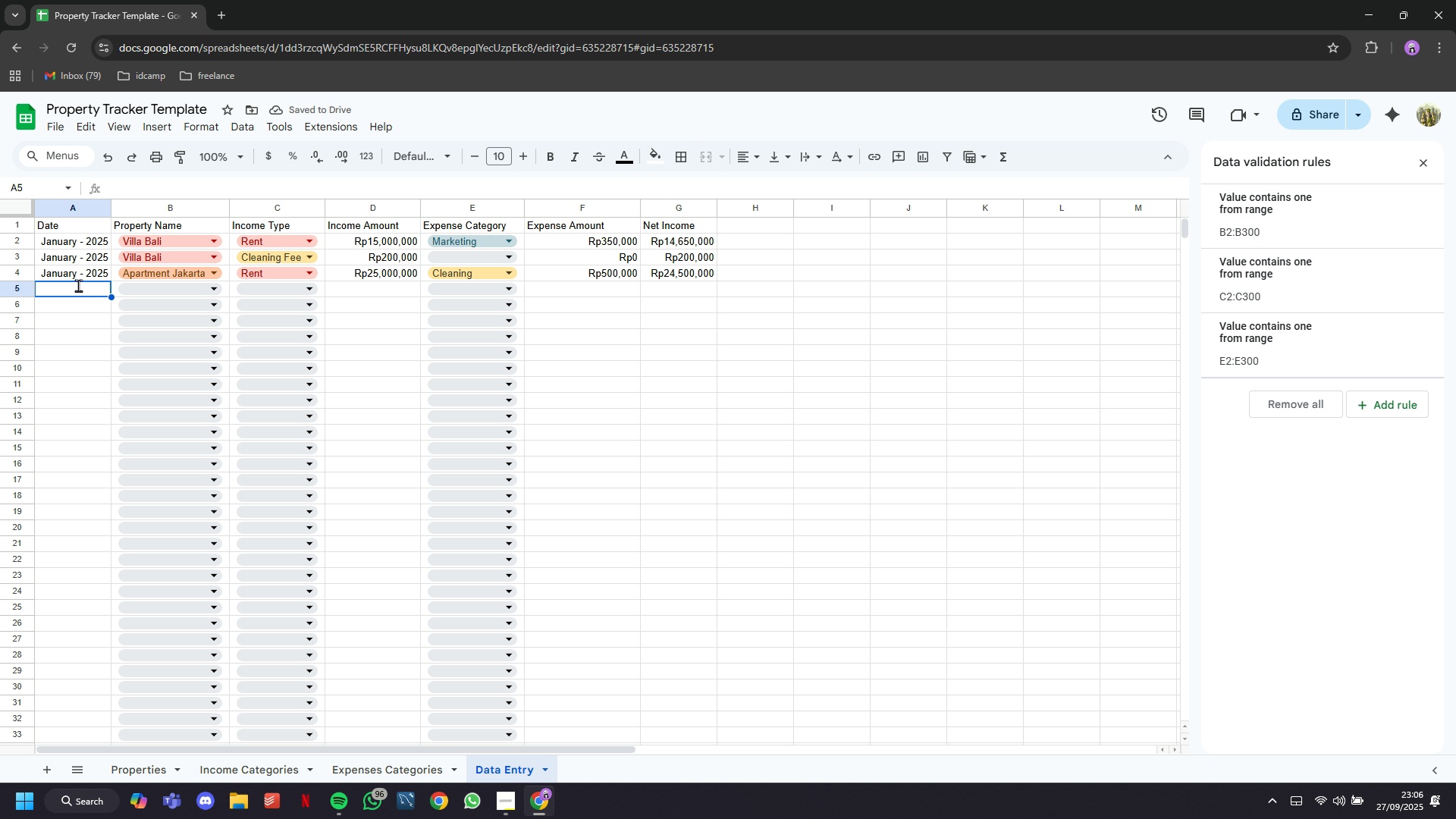 
type(1/1/2025)
key(Tab)
 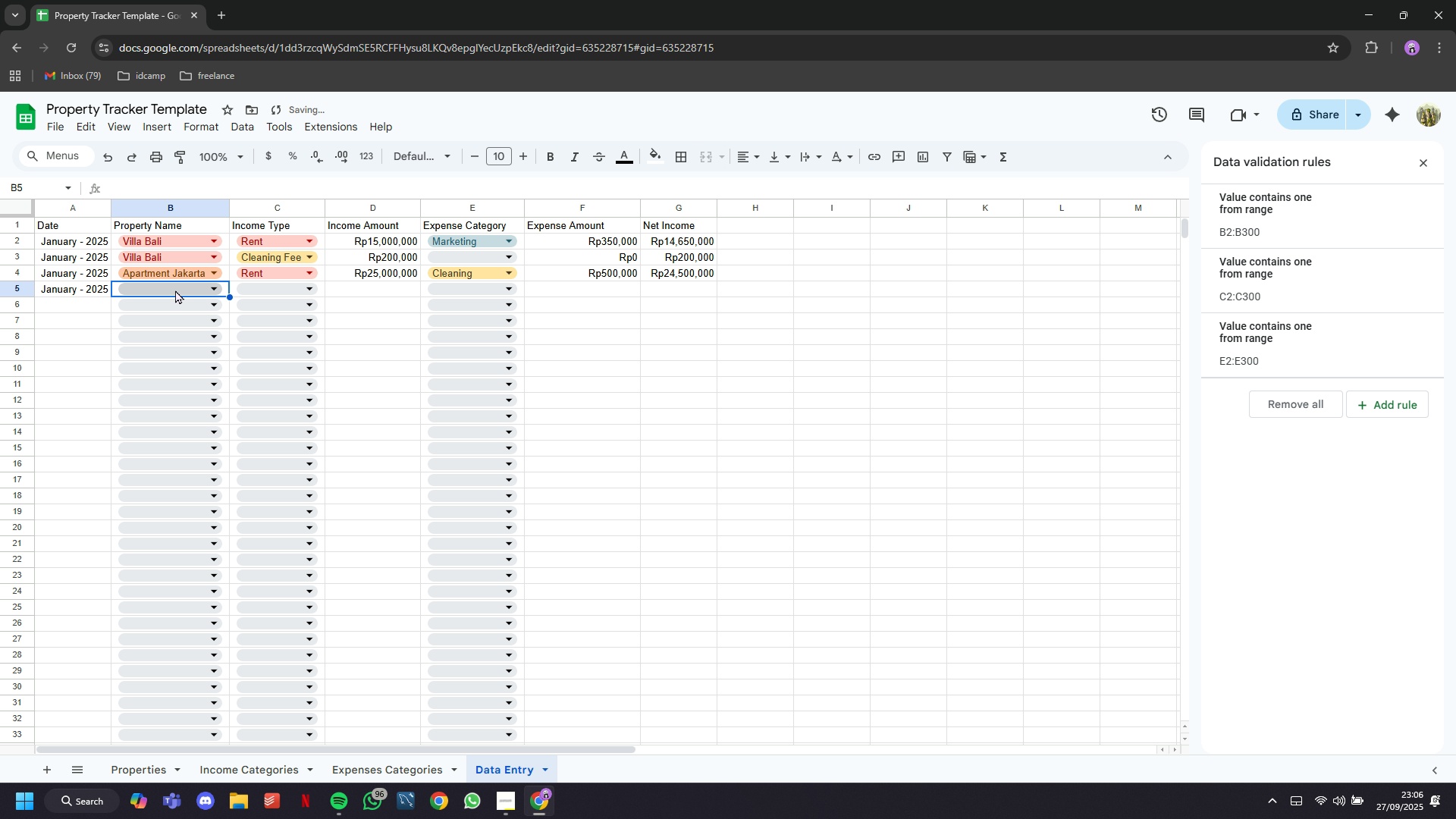 
left_click([175, 290])
 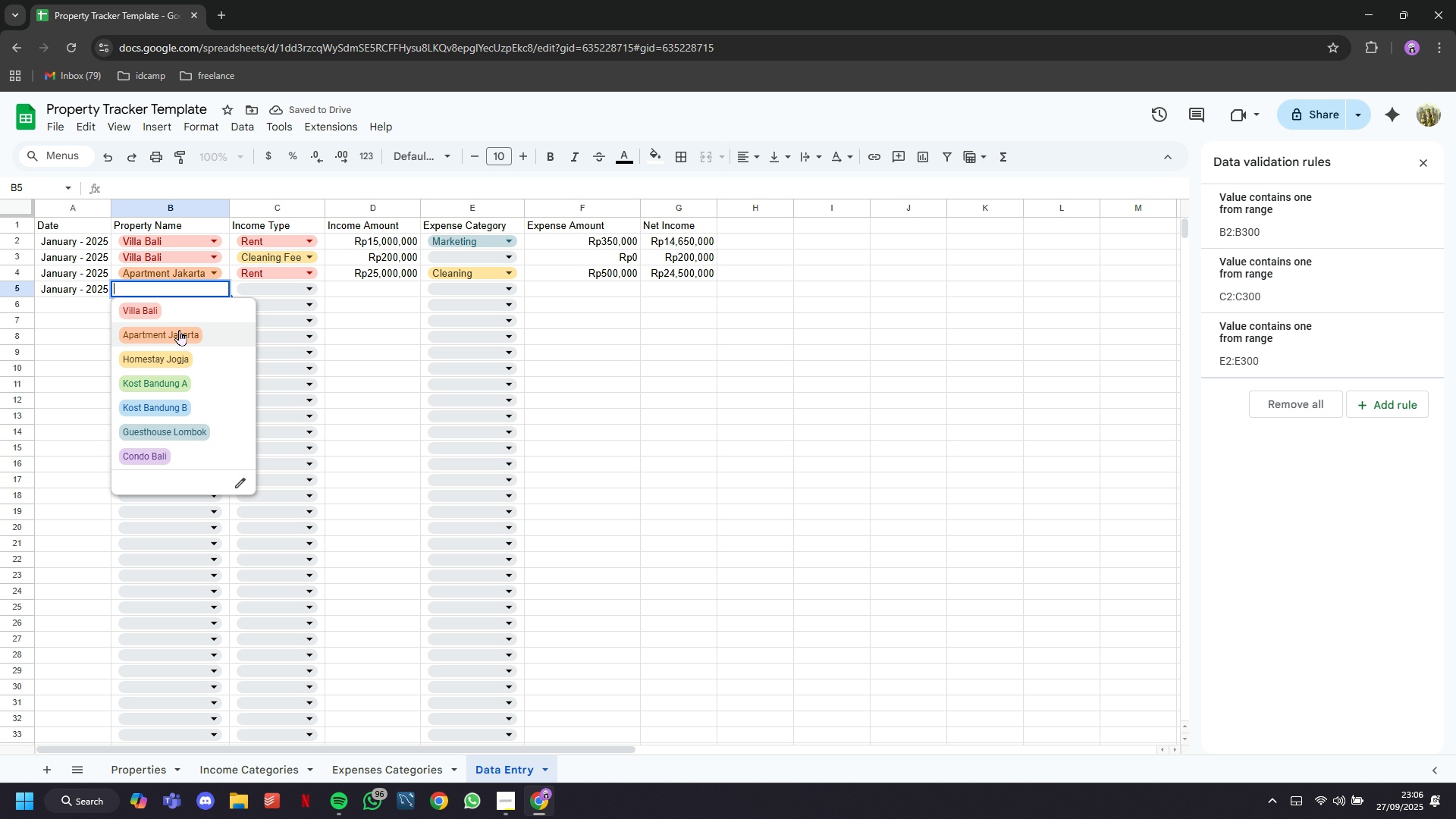 
left_click([179, 332])
 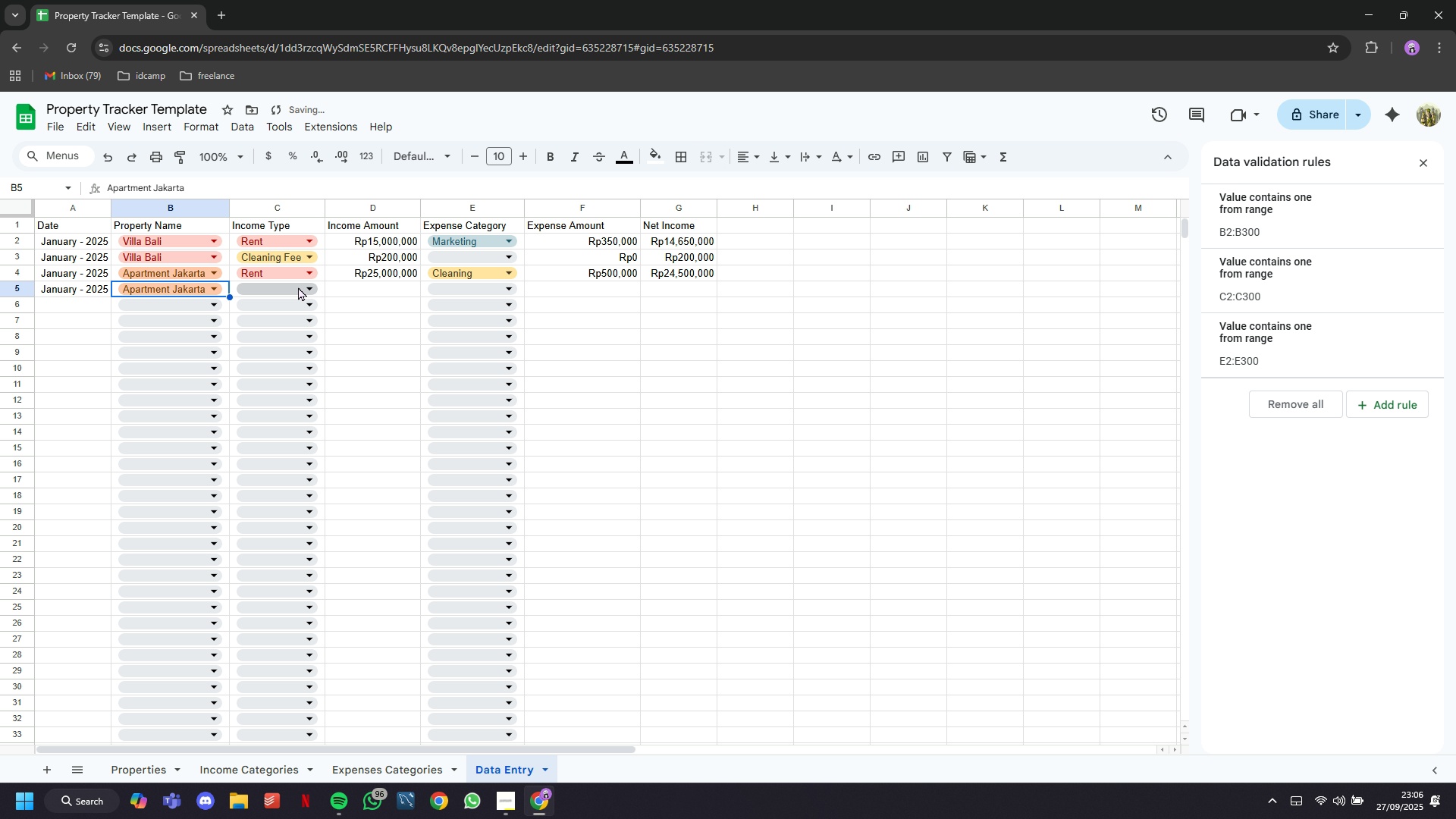 
left_click([297, 288])
 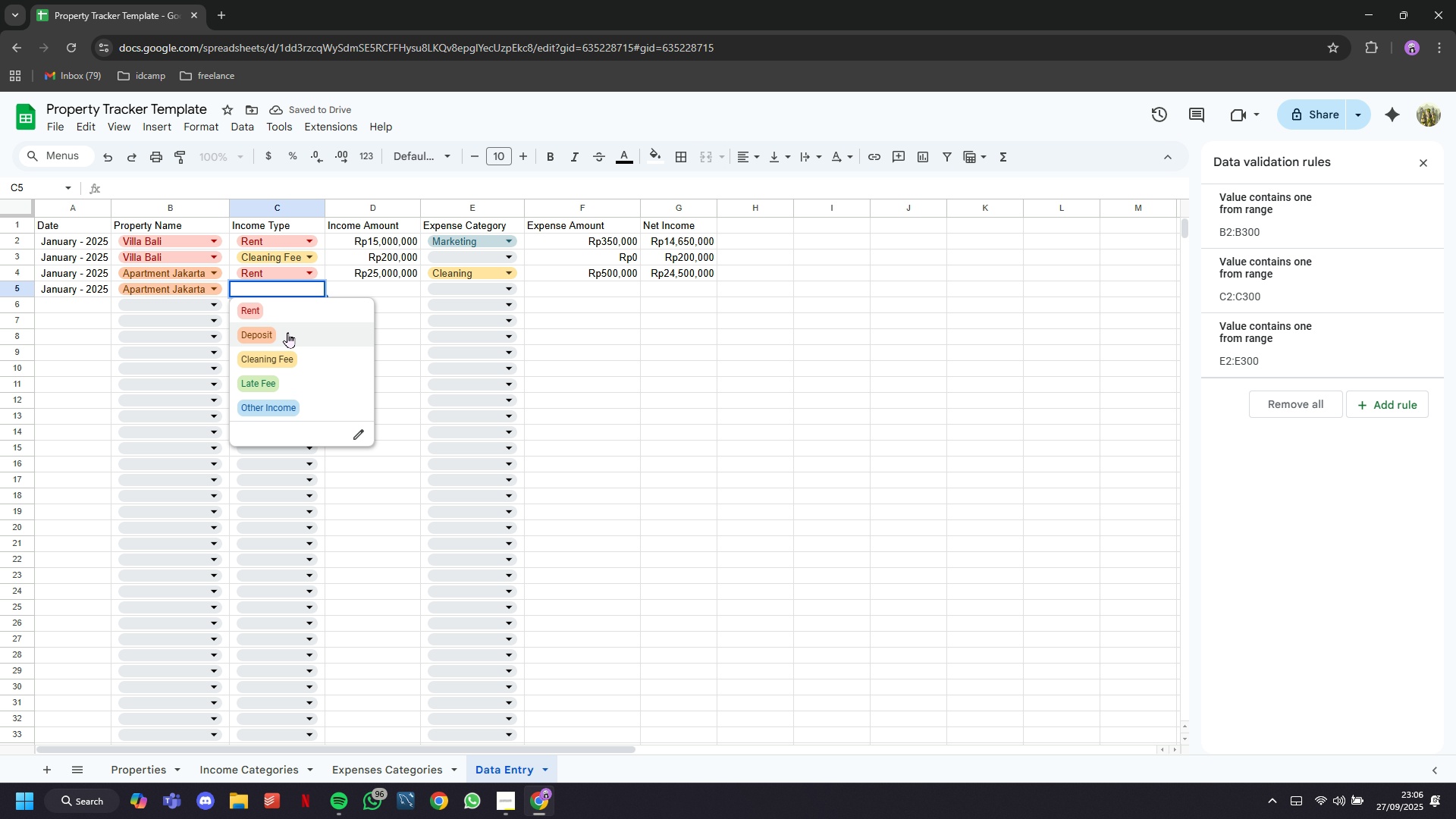 
left_click([287, 334])
 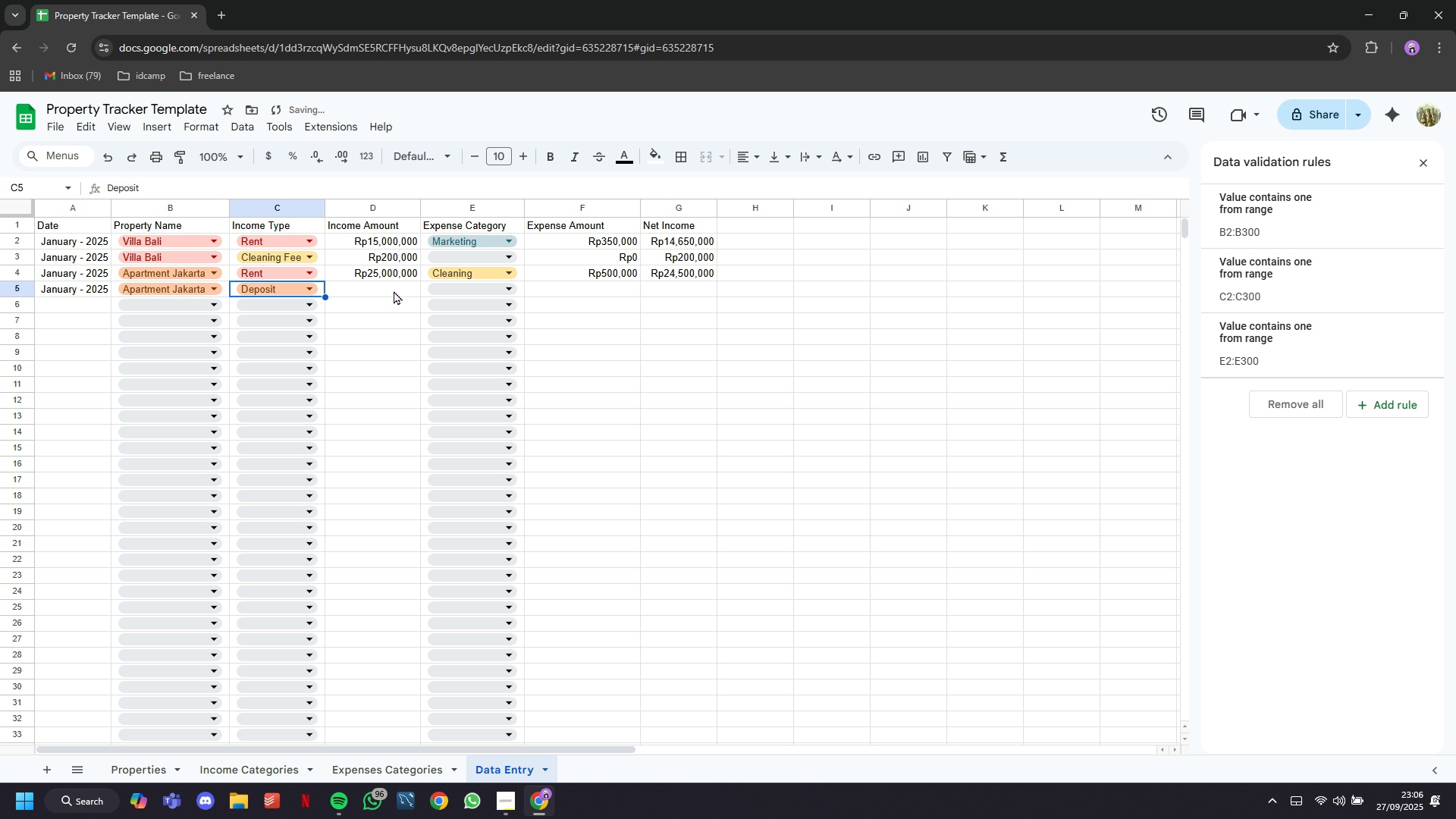 
left_click([394, 290])
 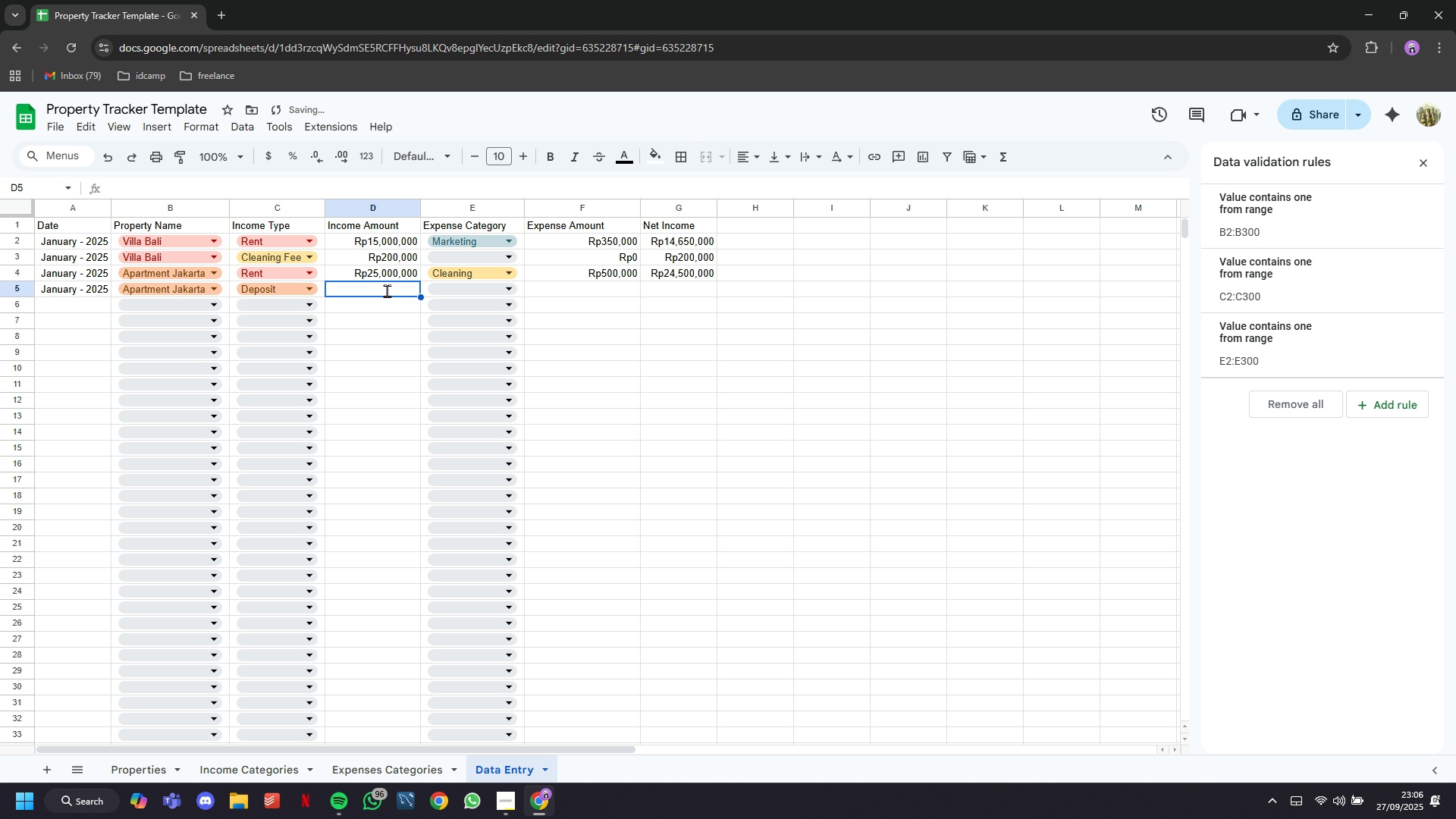 
type(1000000)
 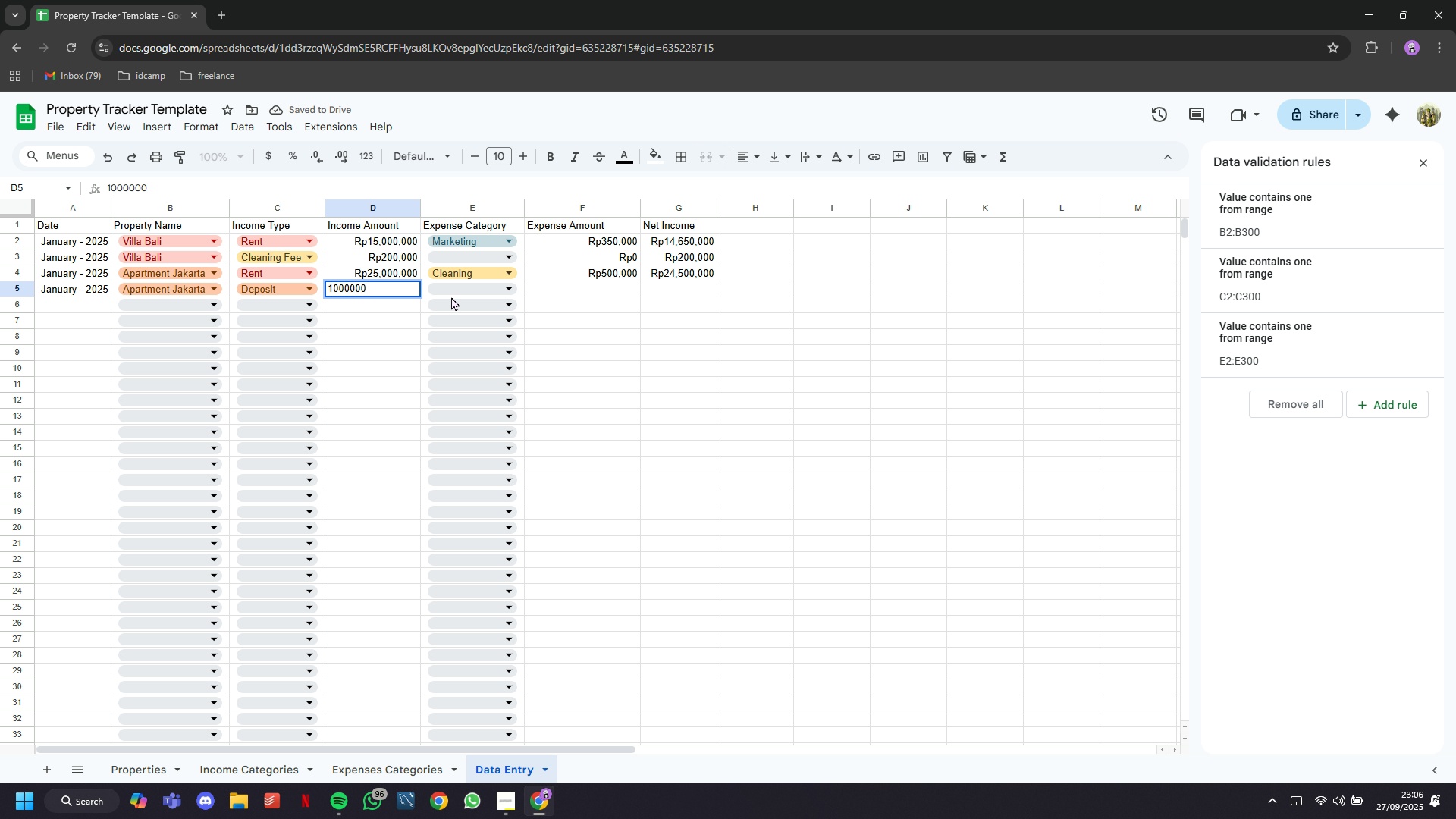 
left_click([455, 294])
 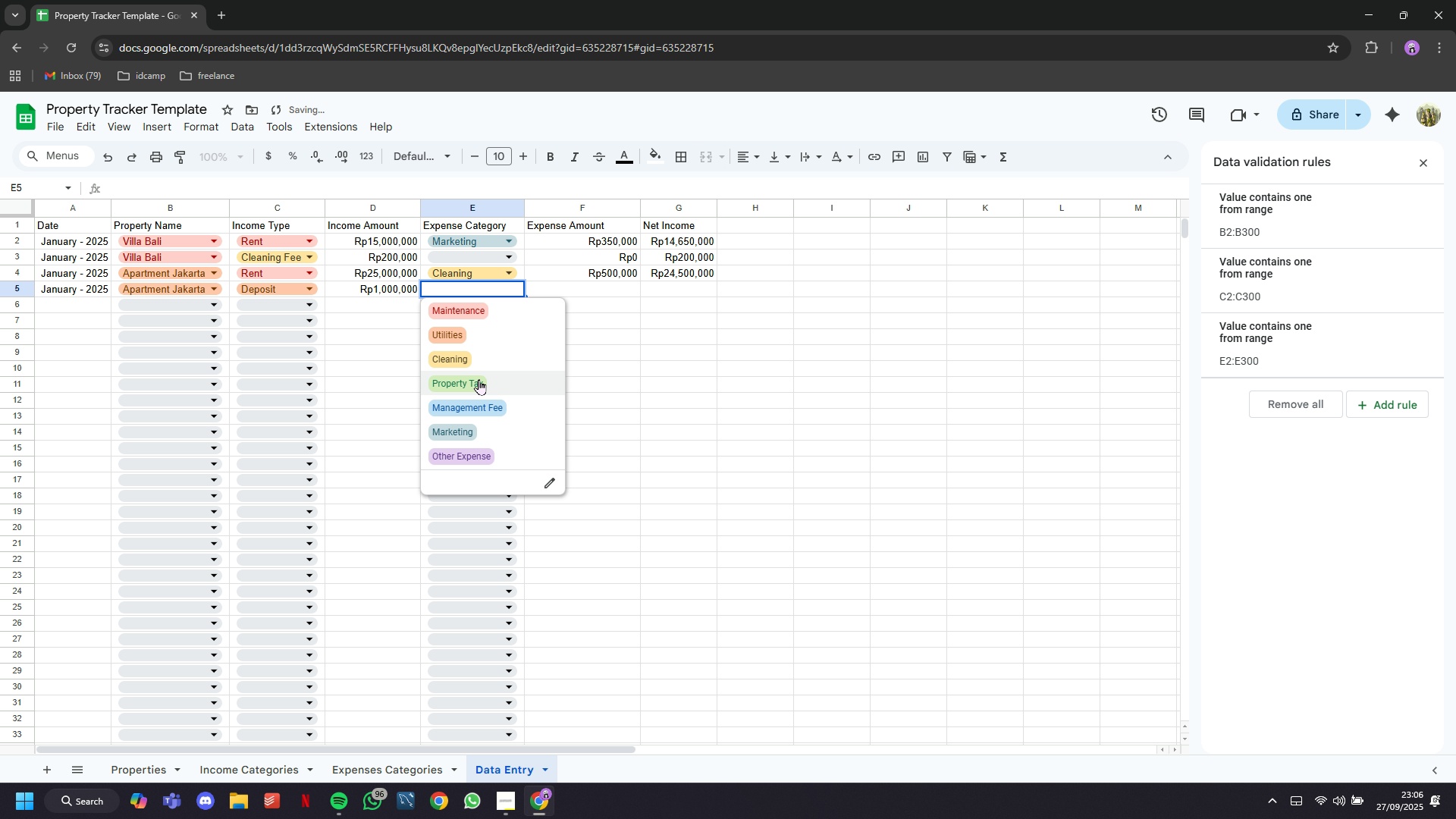 
left_click([479, 381])
 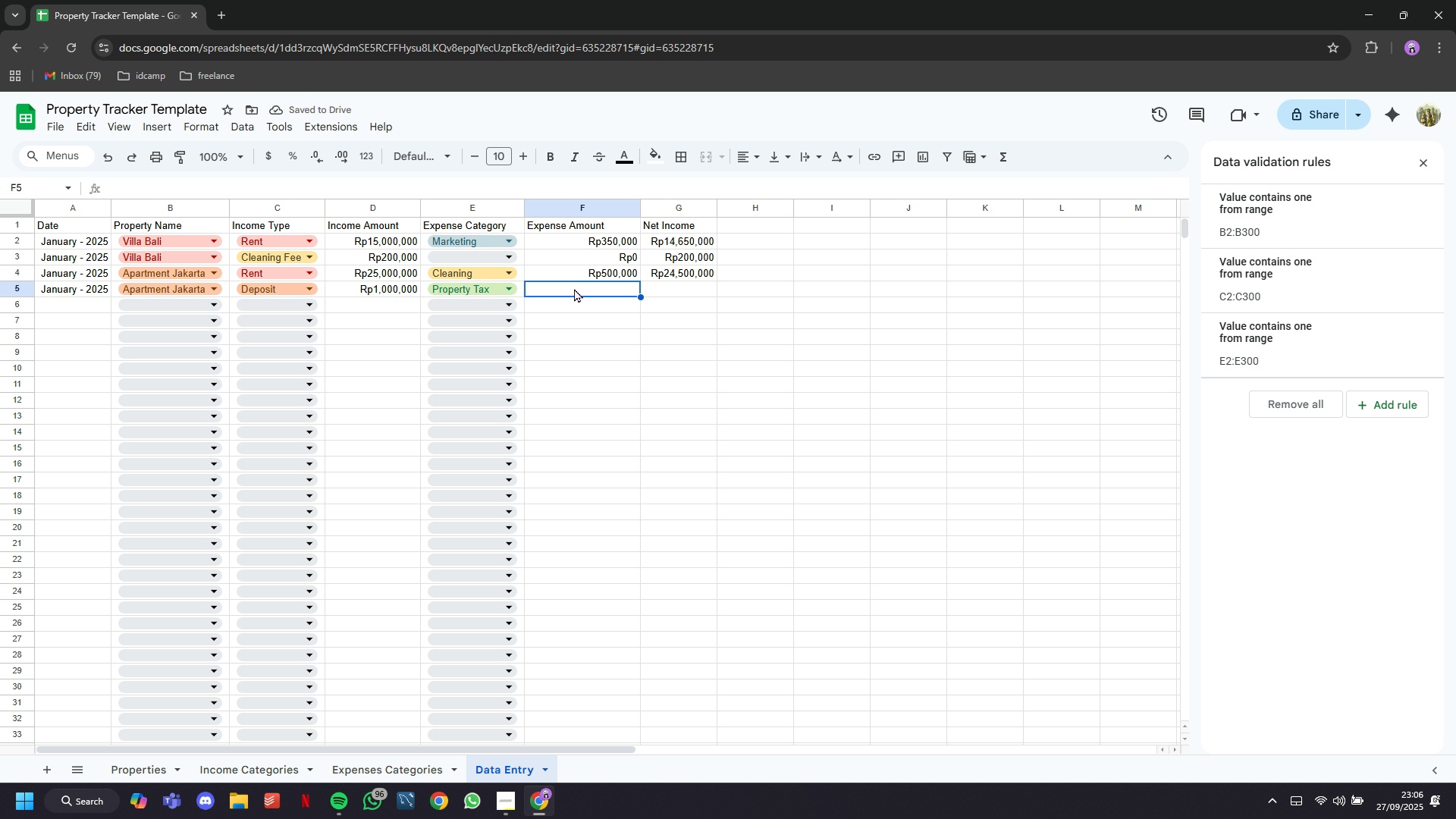 
wait(5.45)
 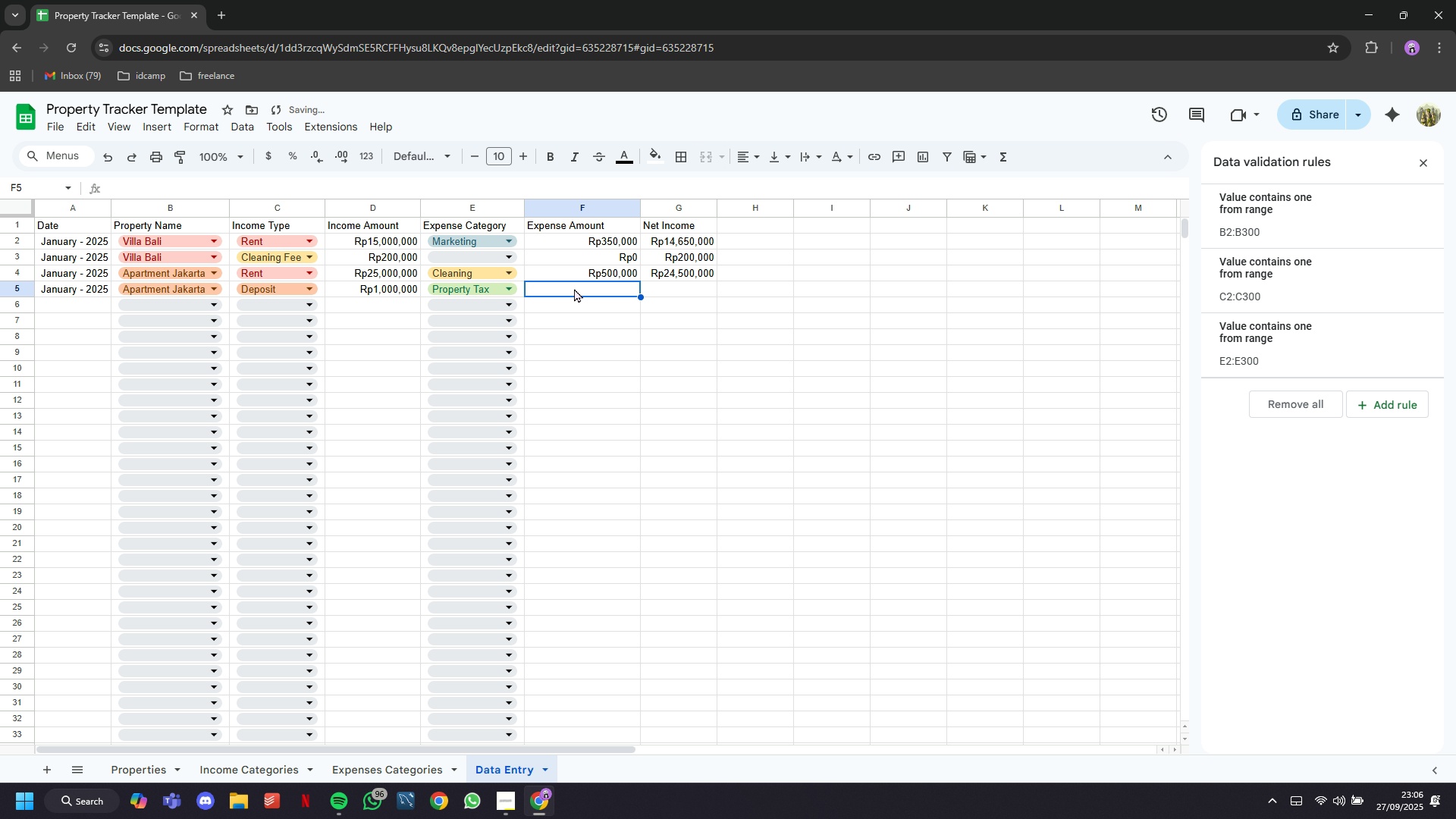 
type(100000)
key(Tab)
 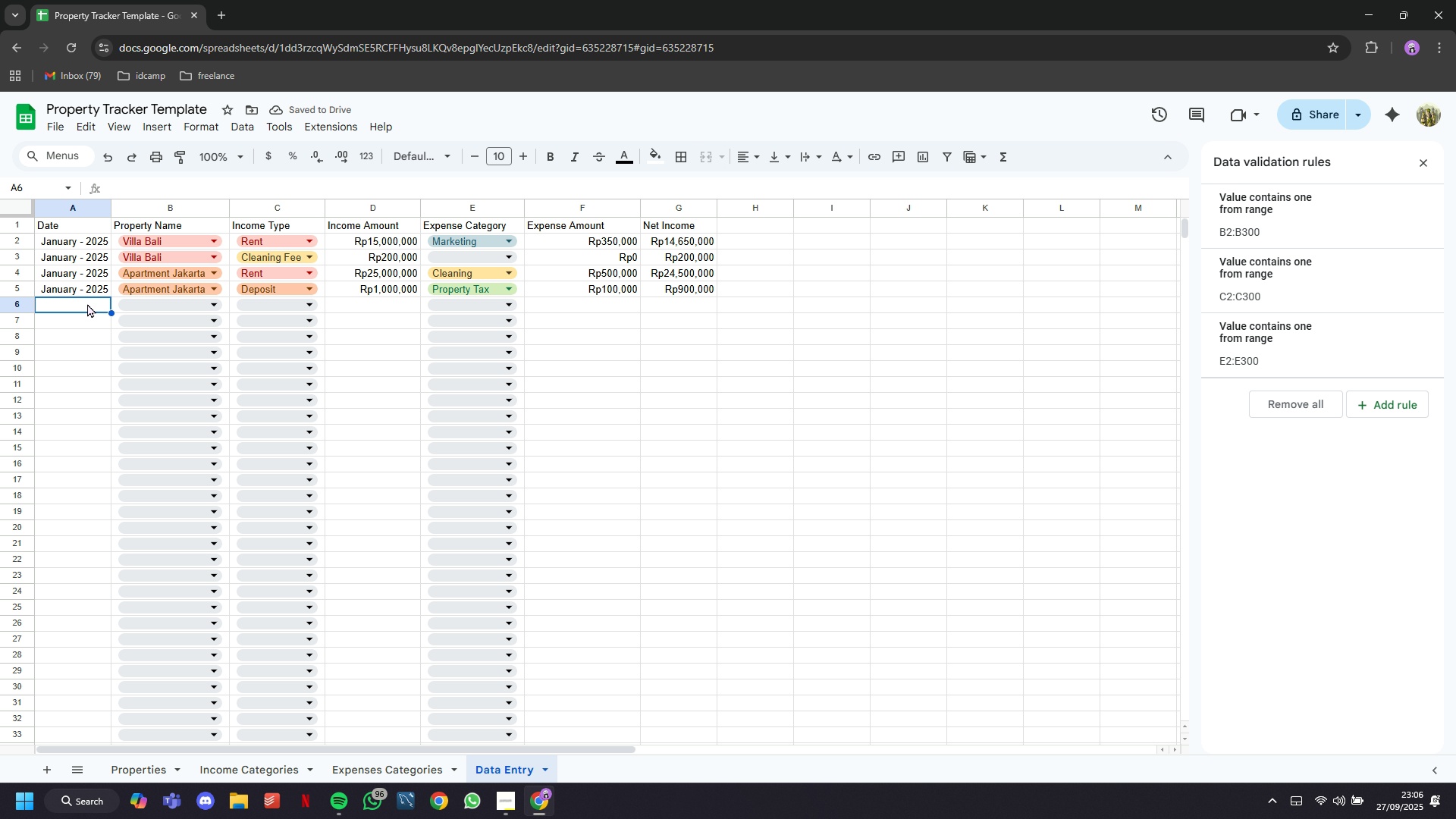 
type(/1)
key(Backspace)
key(Backspace)
key(Backspace)
type(1/1/2024)
key(Backspace)
type(5)
 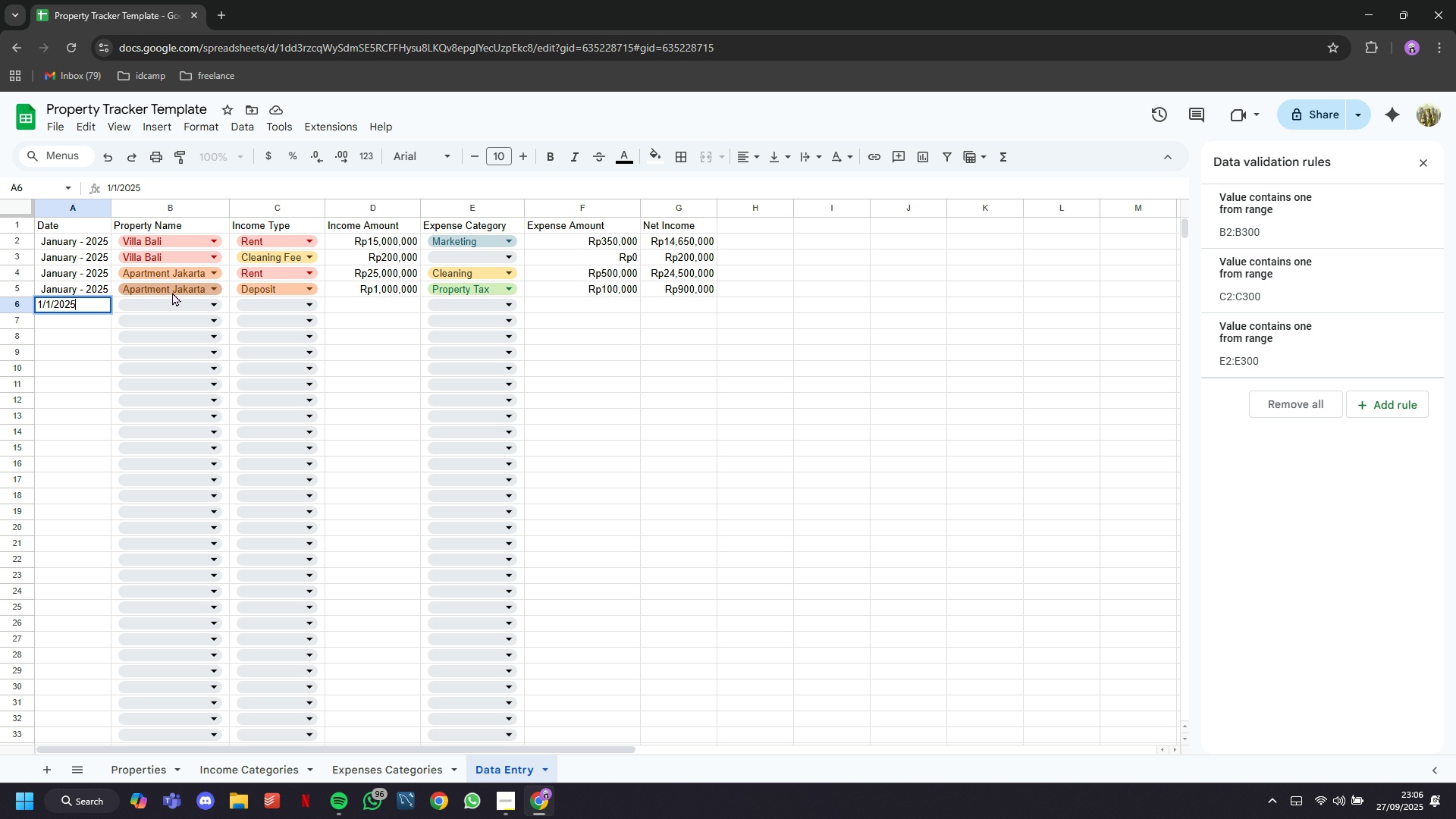 
left_click([175, 302])
 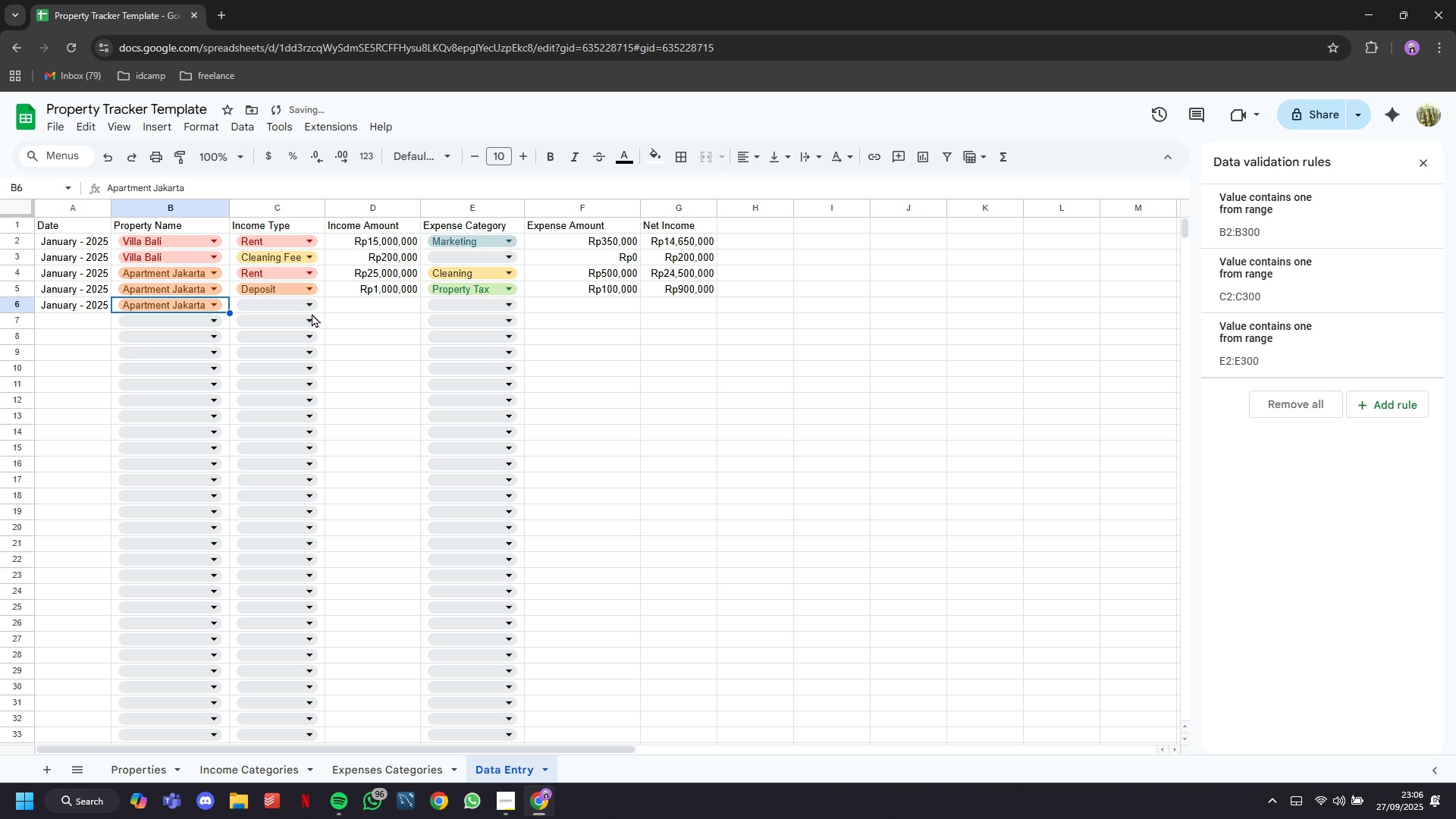 
left_click([295, 305])
 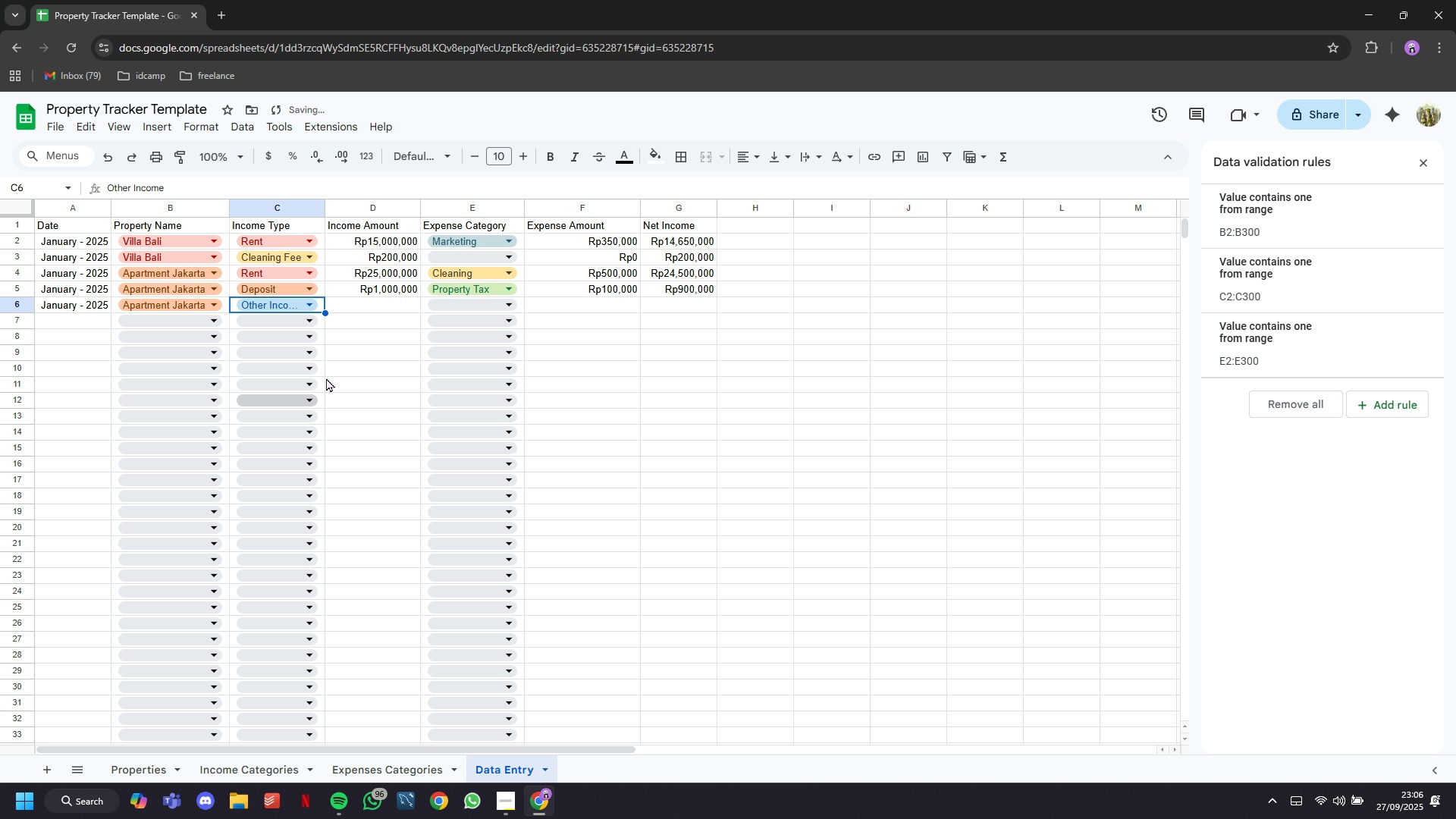 
left_click([379, 300])
 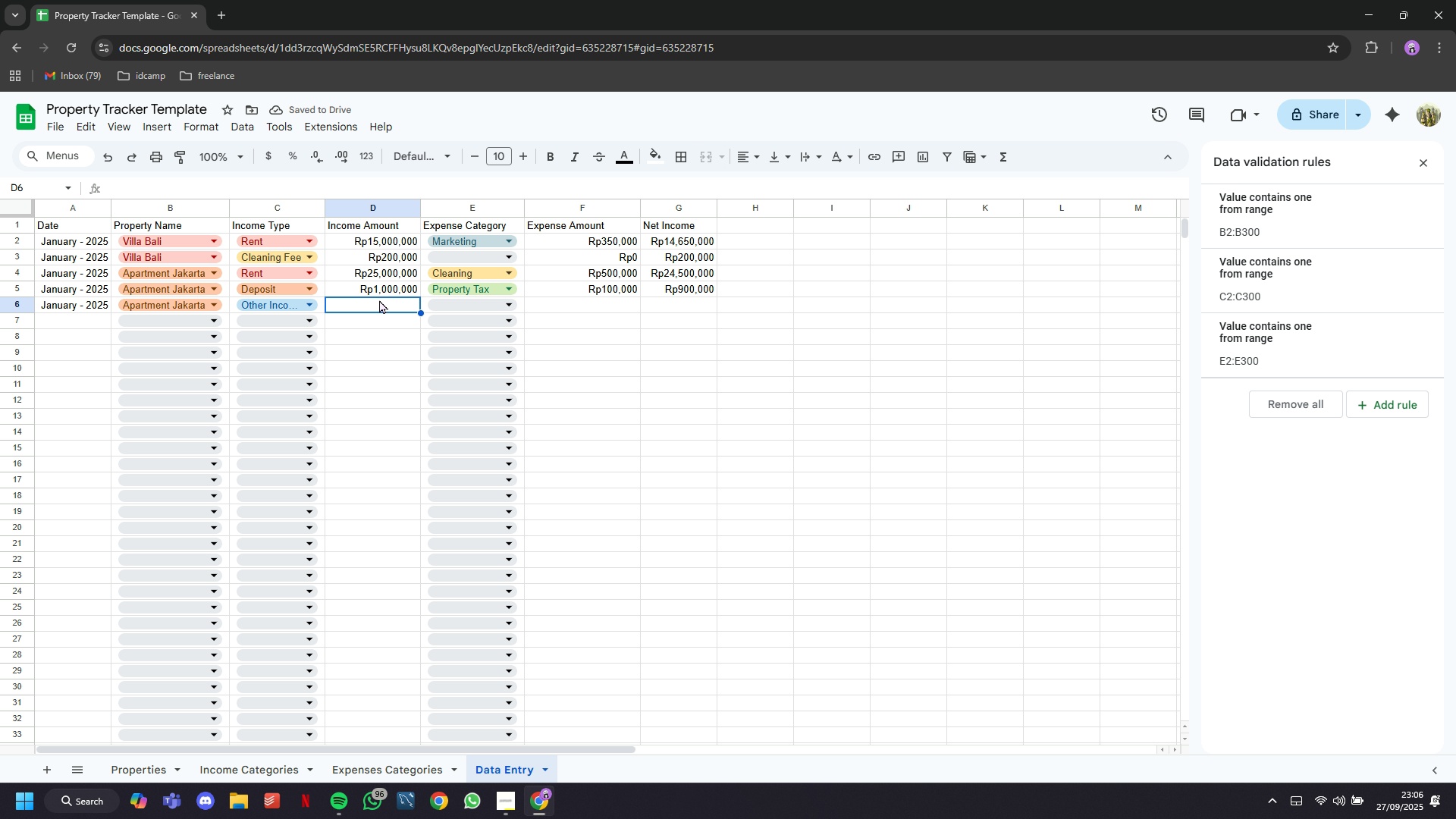 
type(200000)
key(Tab)
type(0)
 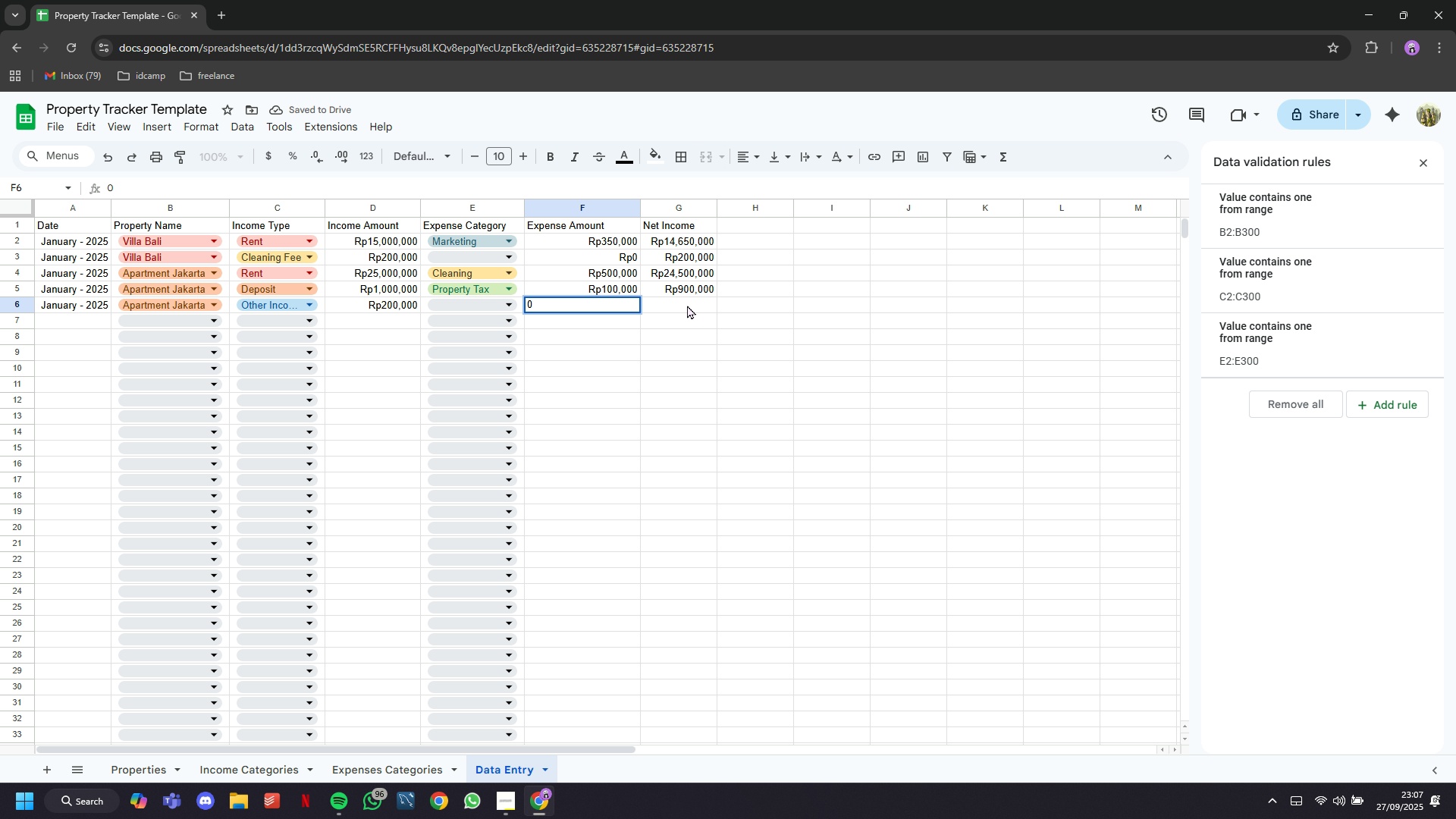 
left_click([689, 303])
 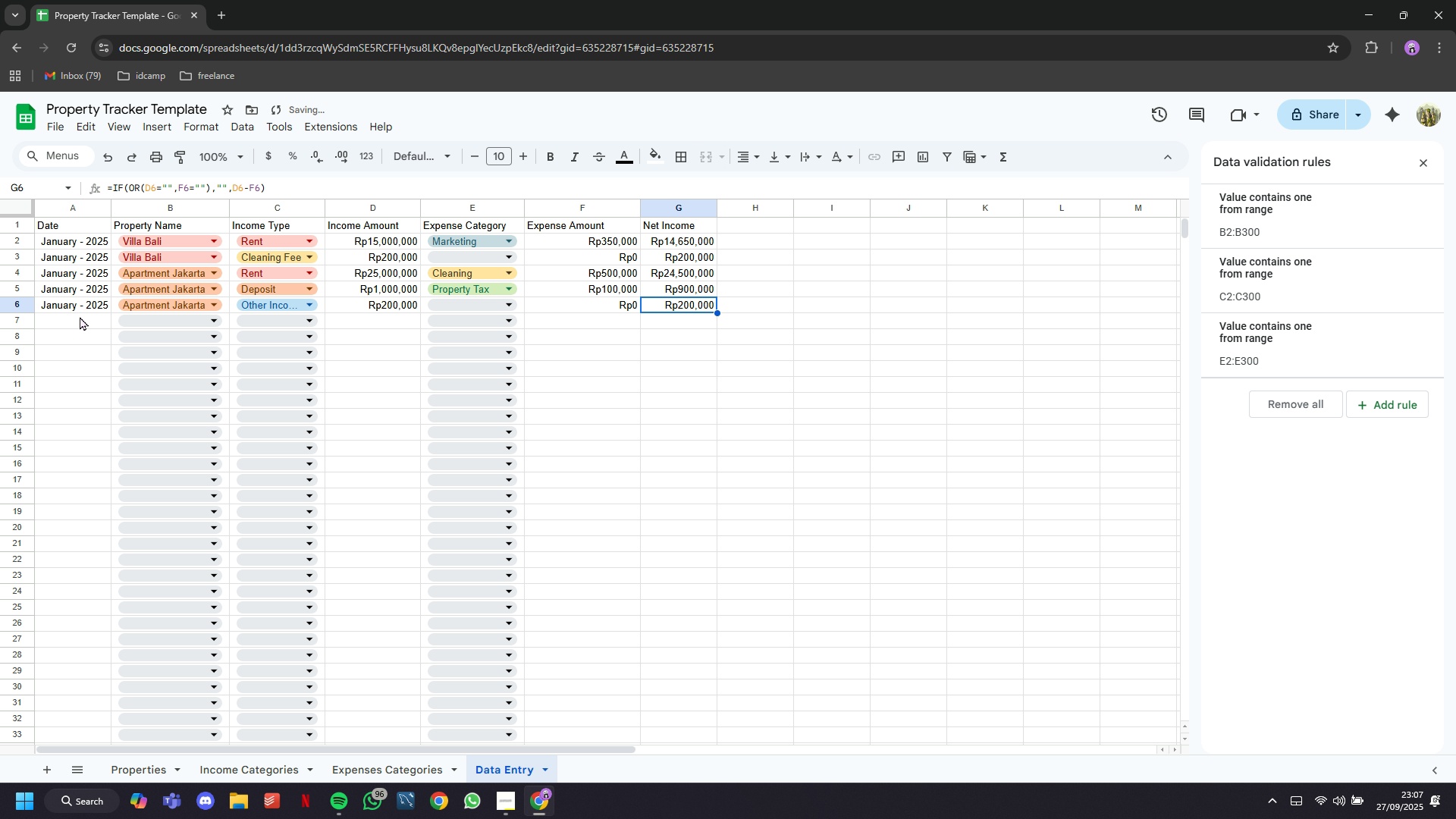 
left_click([80, 316])
 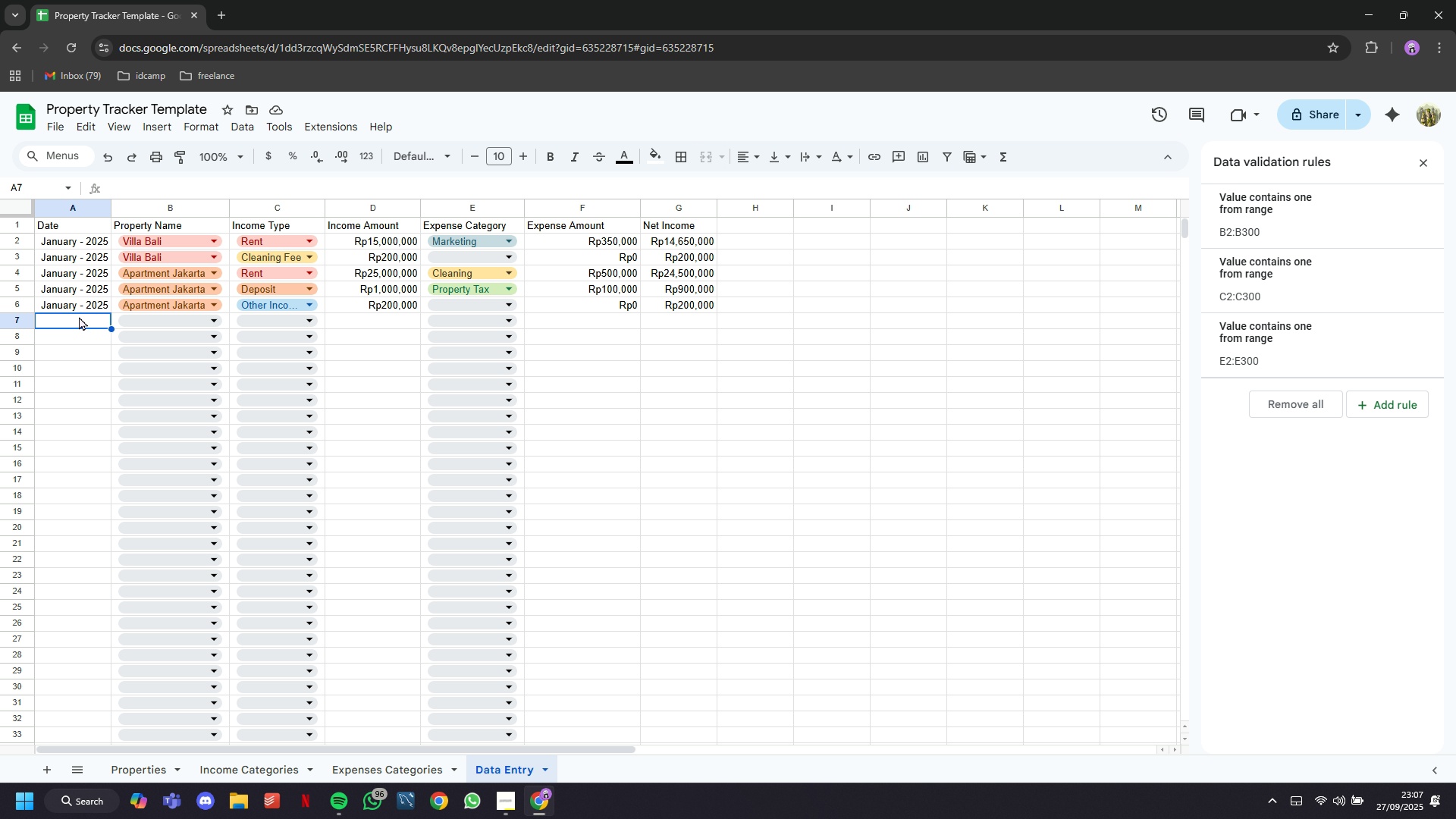 
wait(6.93)
 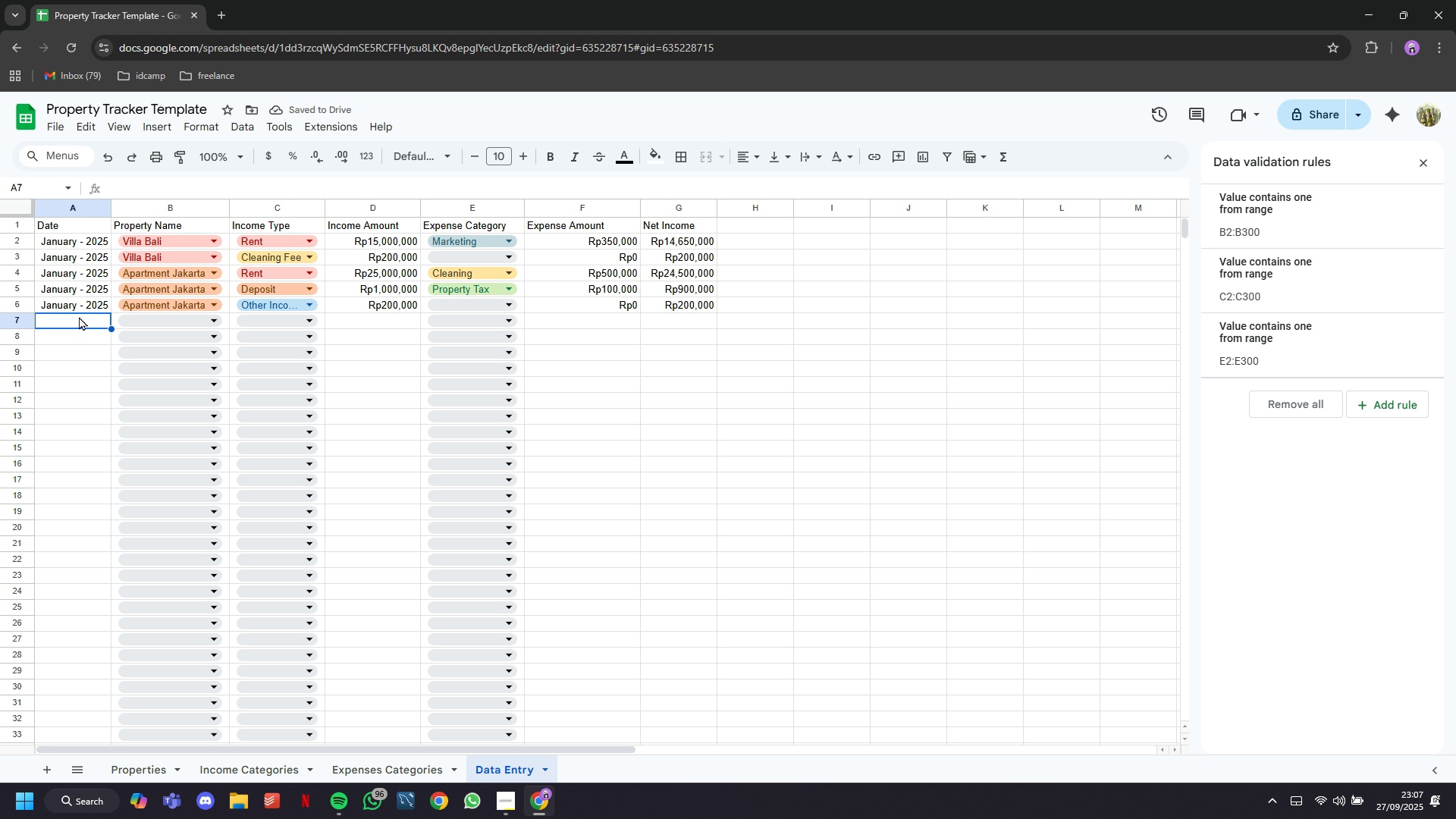 
type(1/1/2025)
key(Tab)
 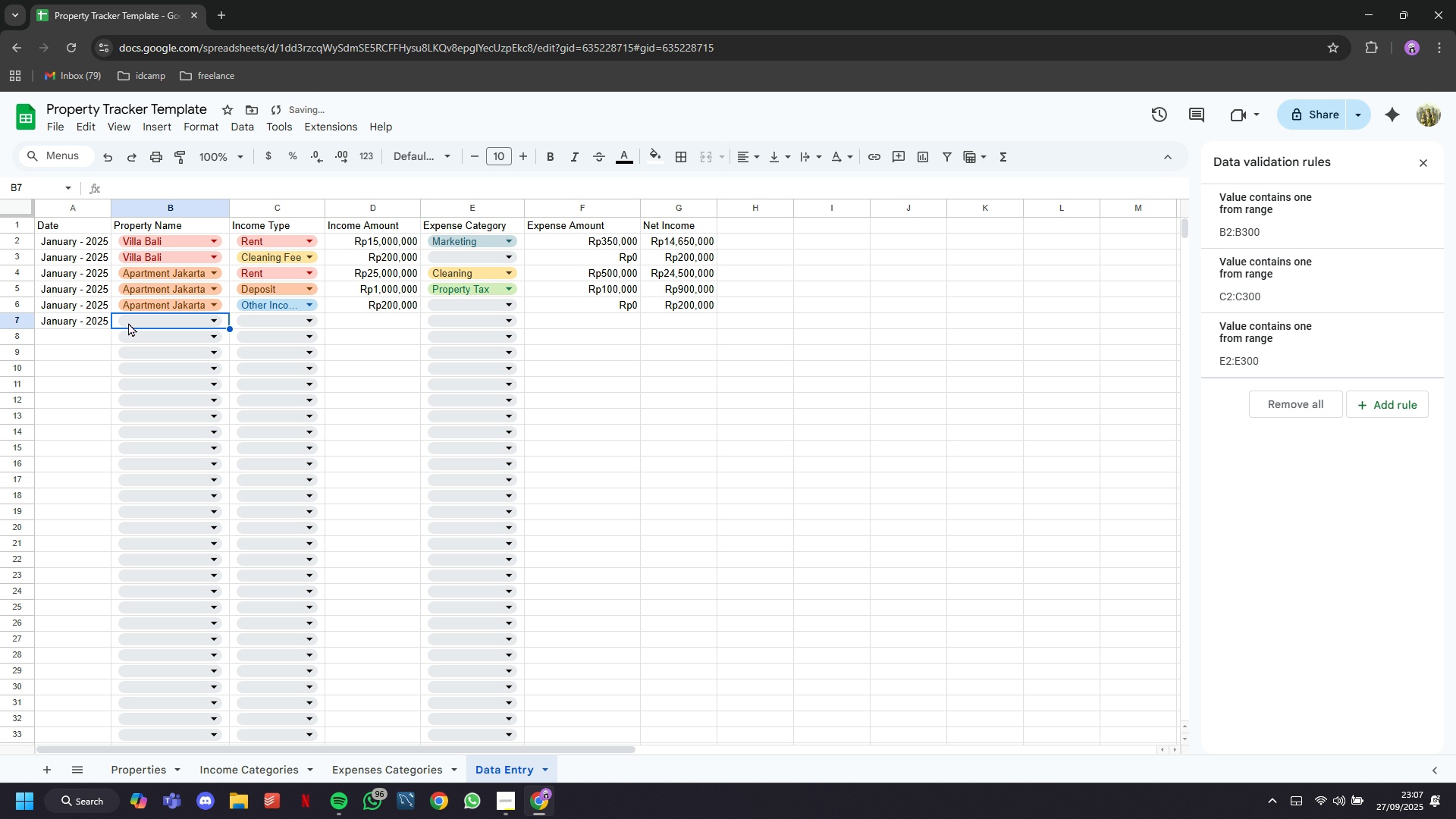 
left_click([143, 321])
 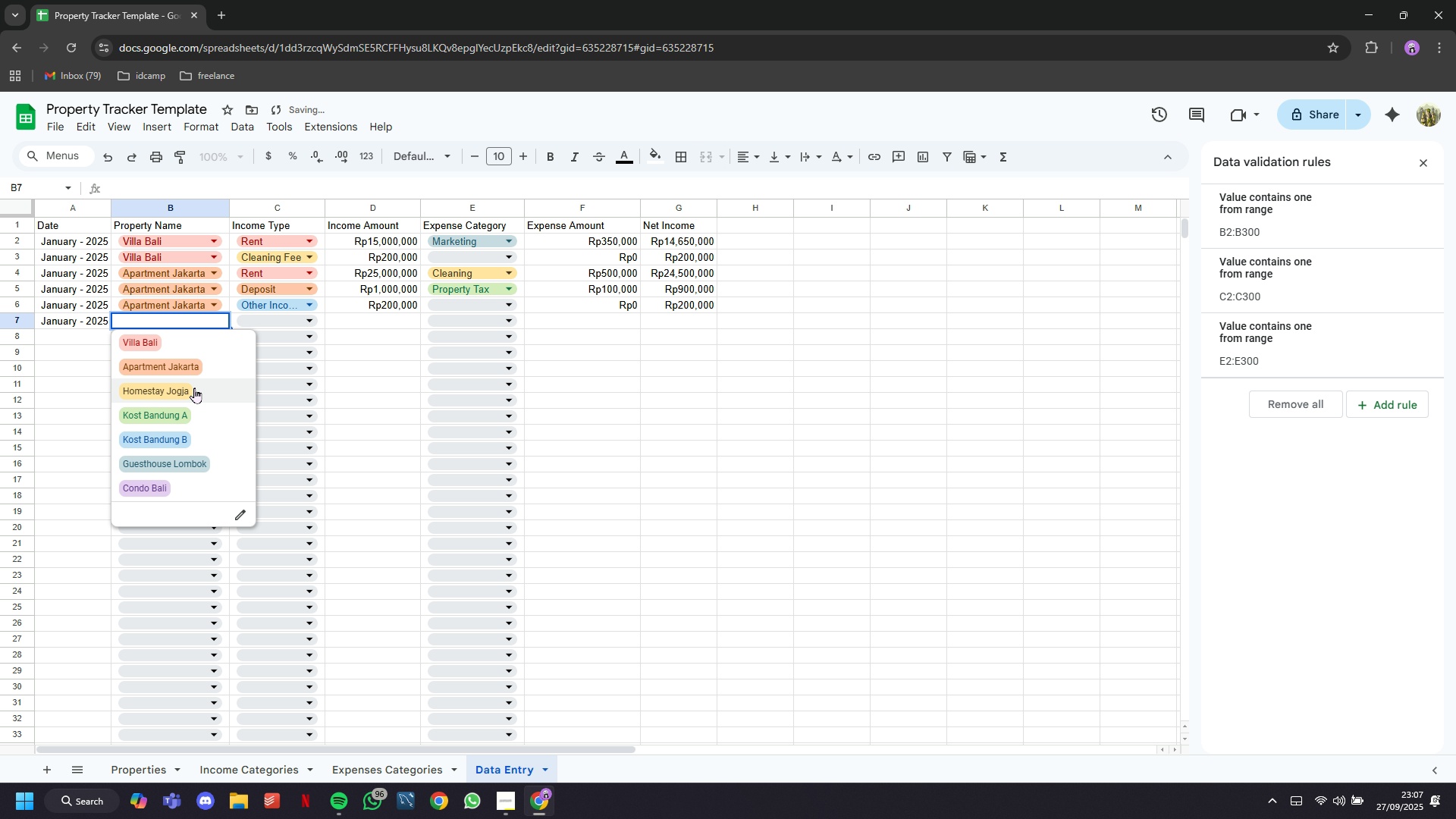 
left_click([194, 388])
 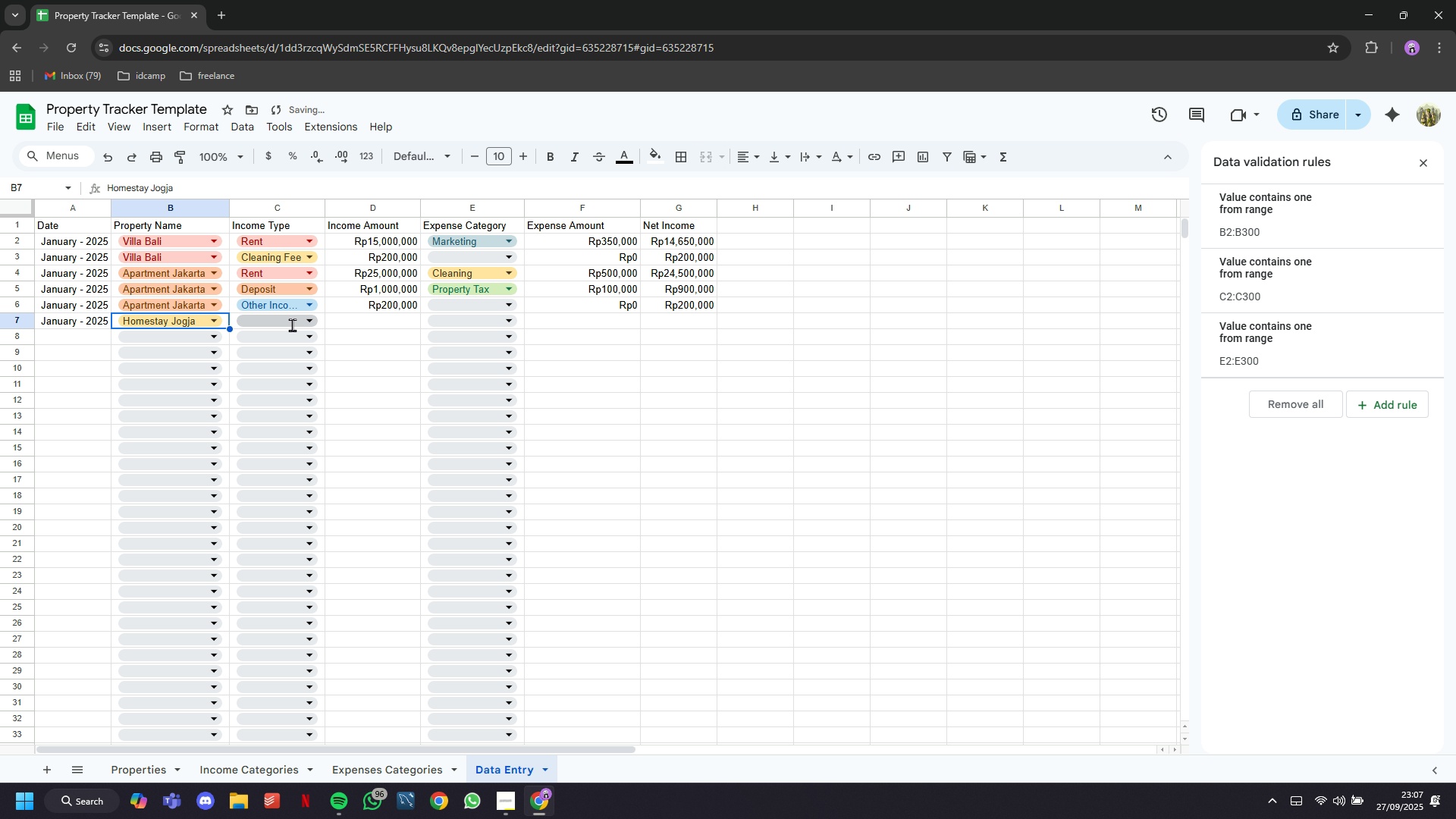 
left_click([292, 325])
 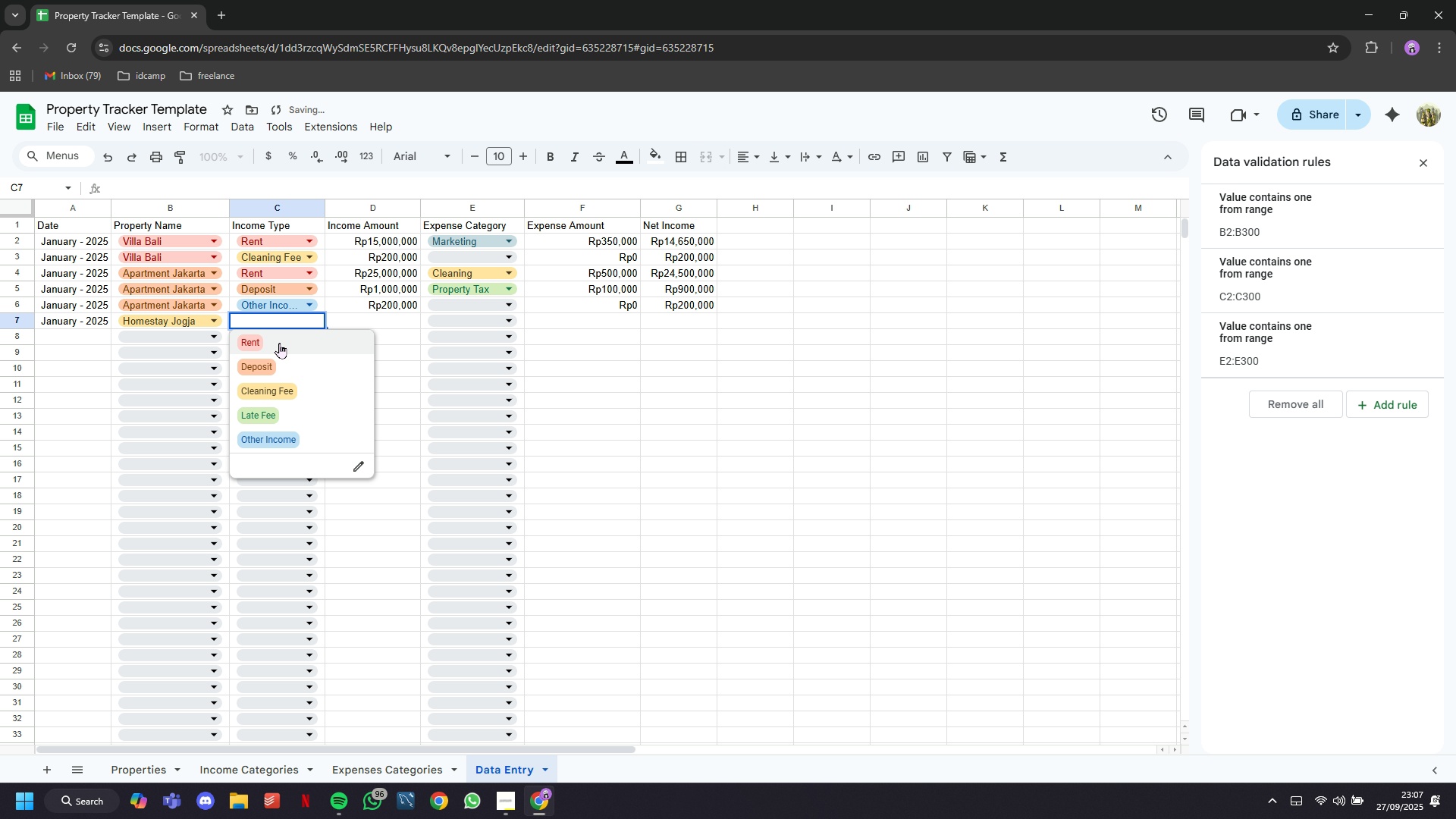 
left_click([279, 343])
 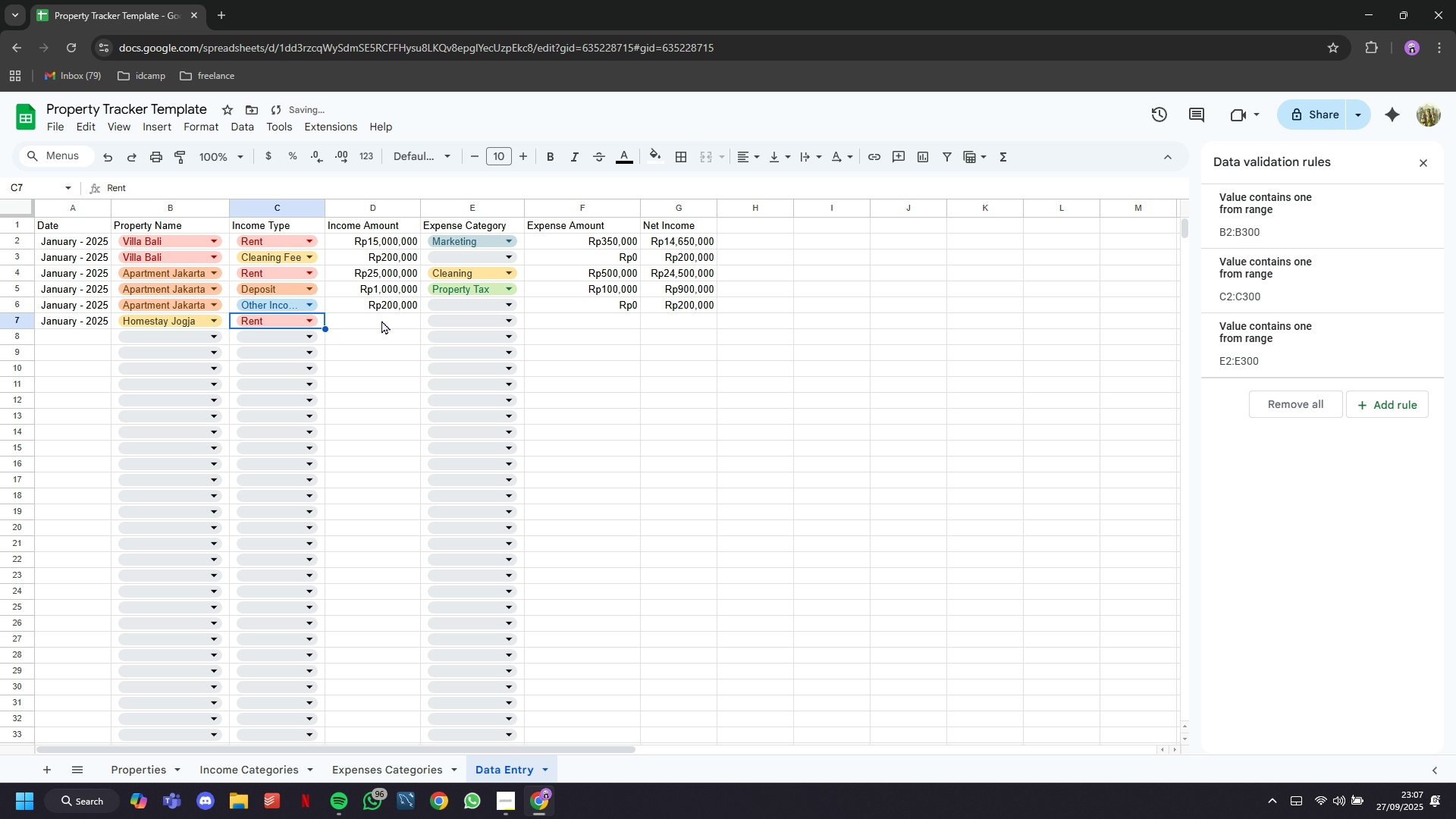 
left_click([381, 320])
 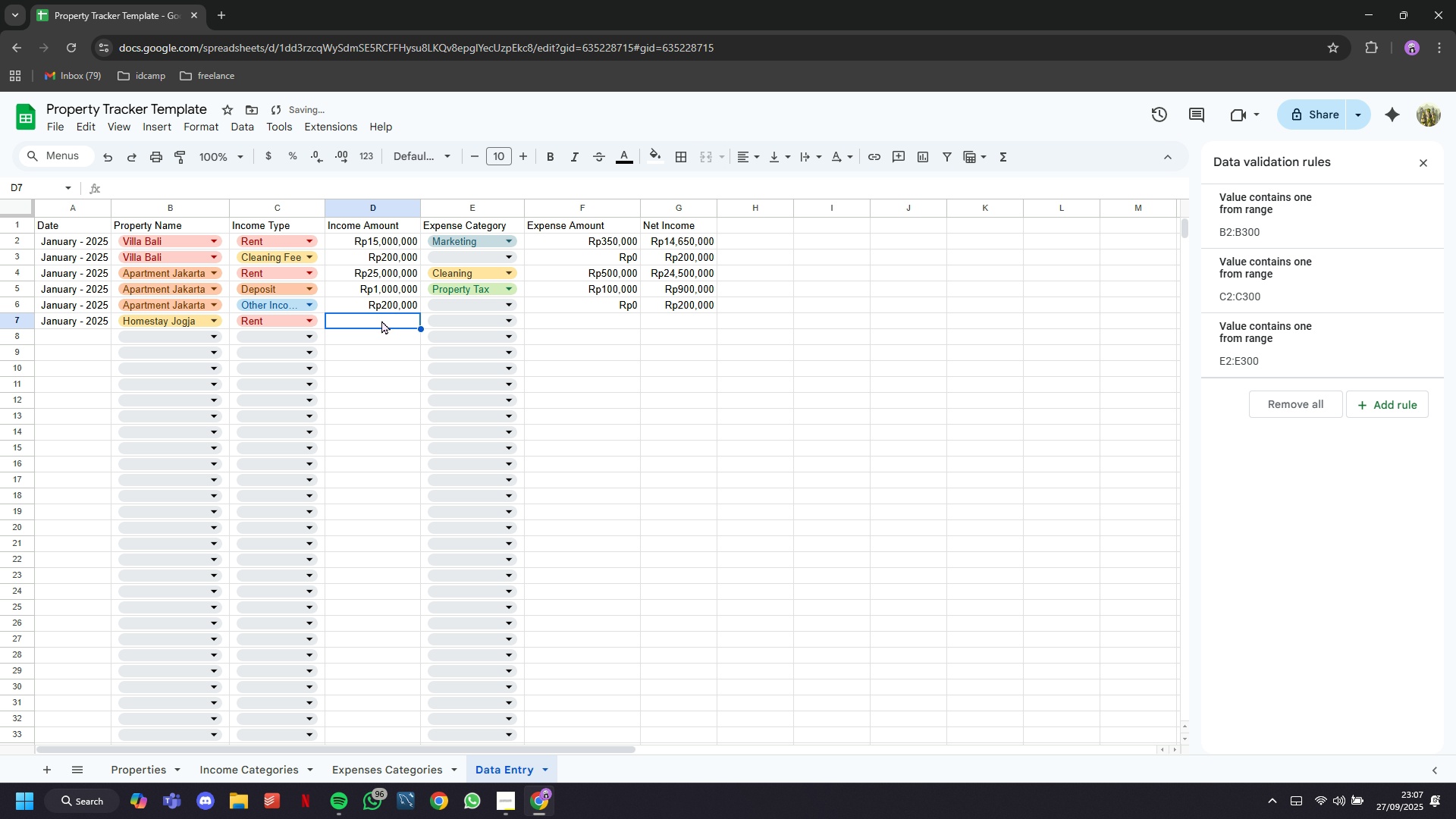 
type(650000)
key(Tab)
 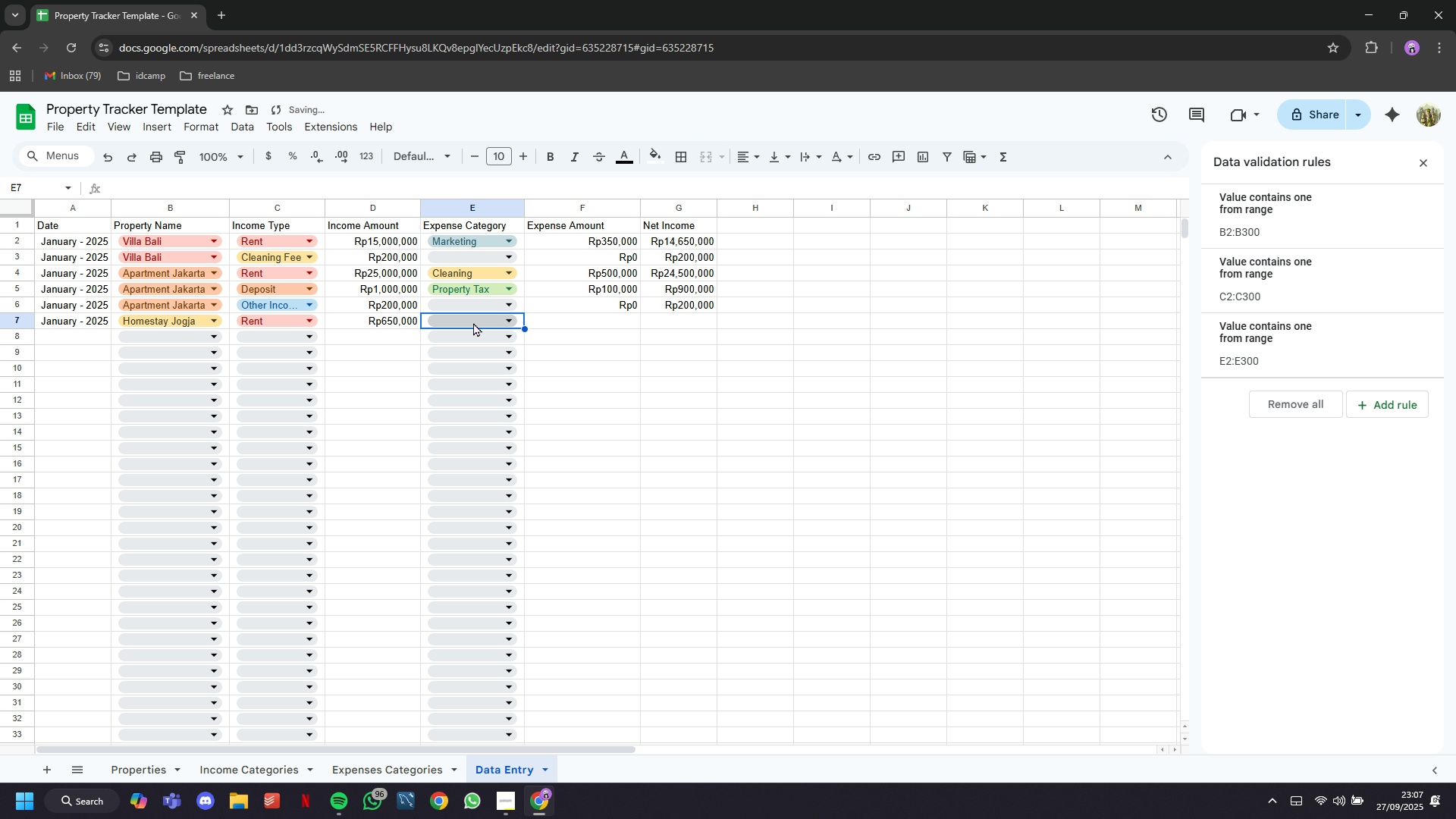 
left_click([473, 322])
 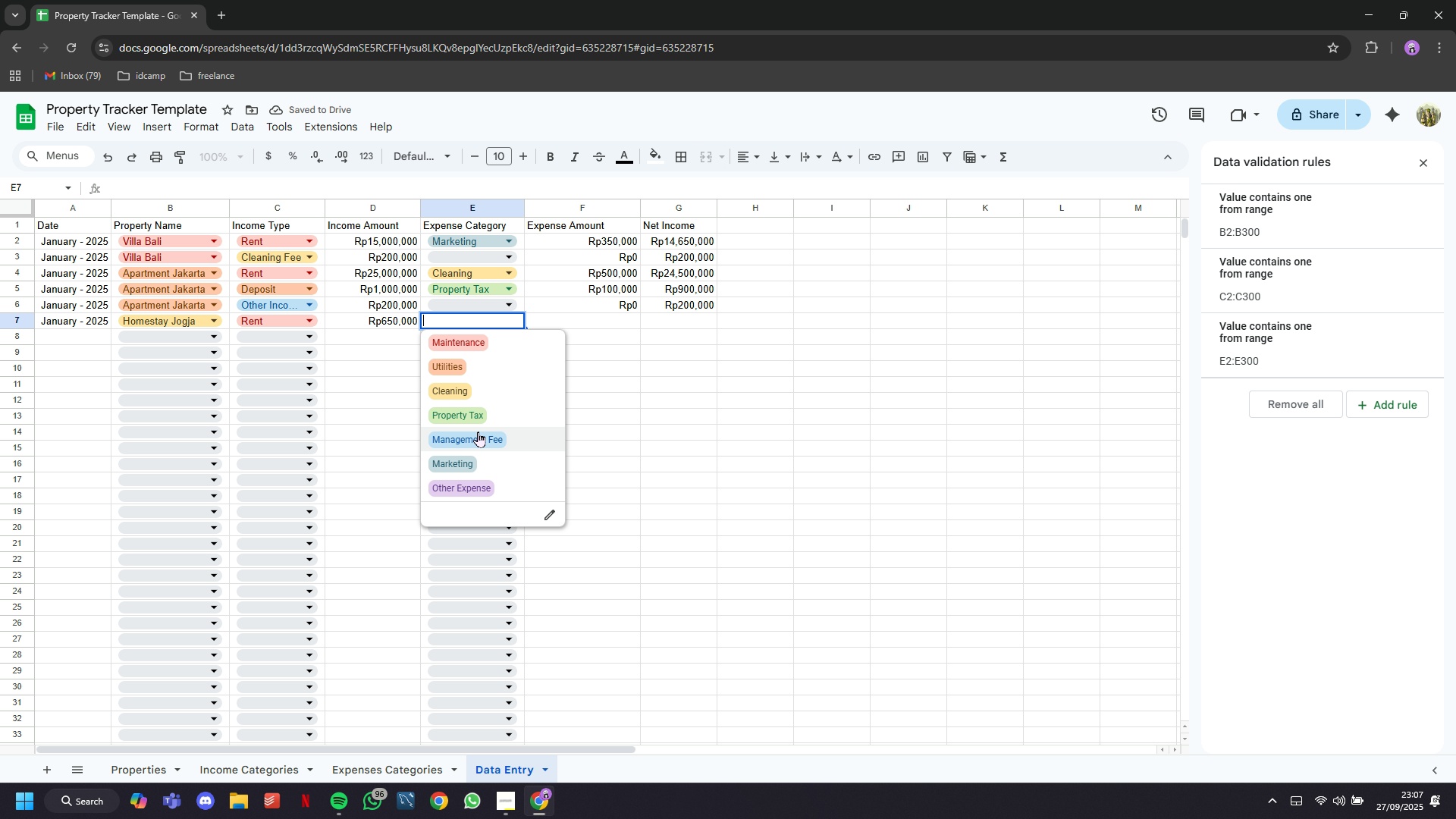 
left_click([600, 322])
 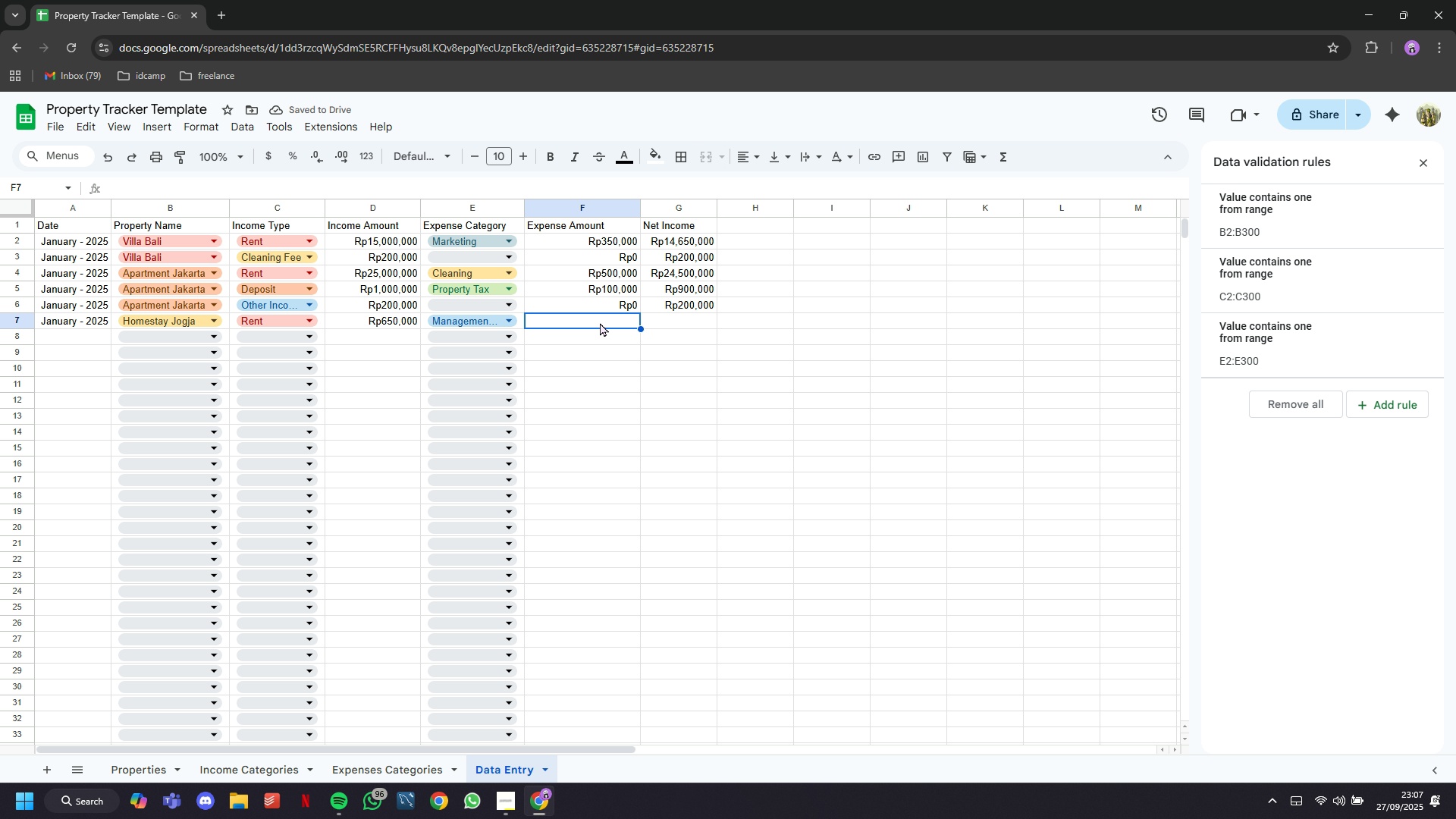 
type(85000)
 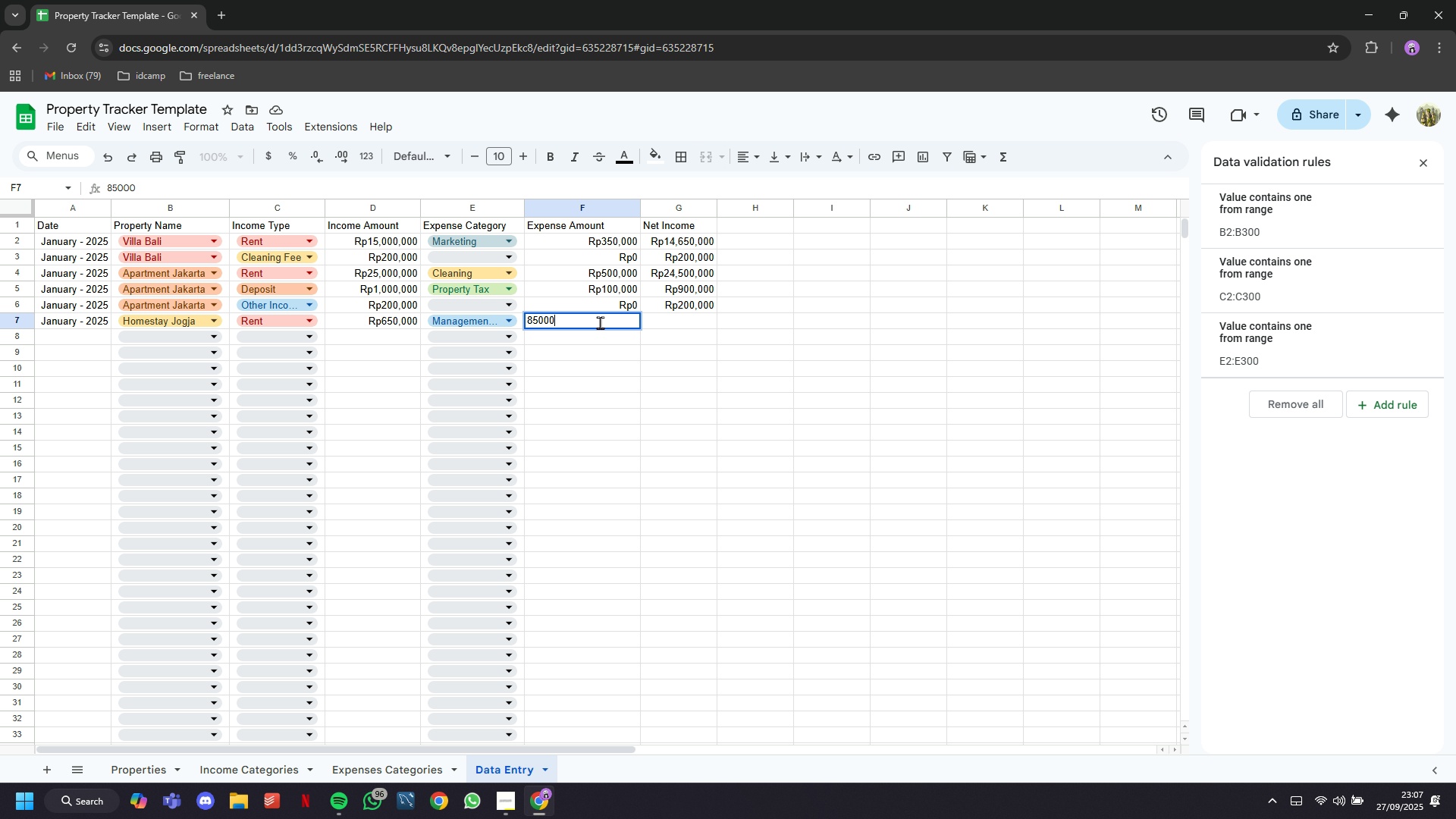 
key(ArrowDown)
 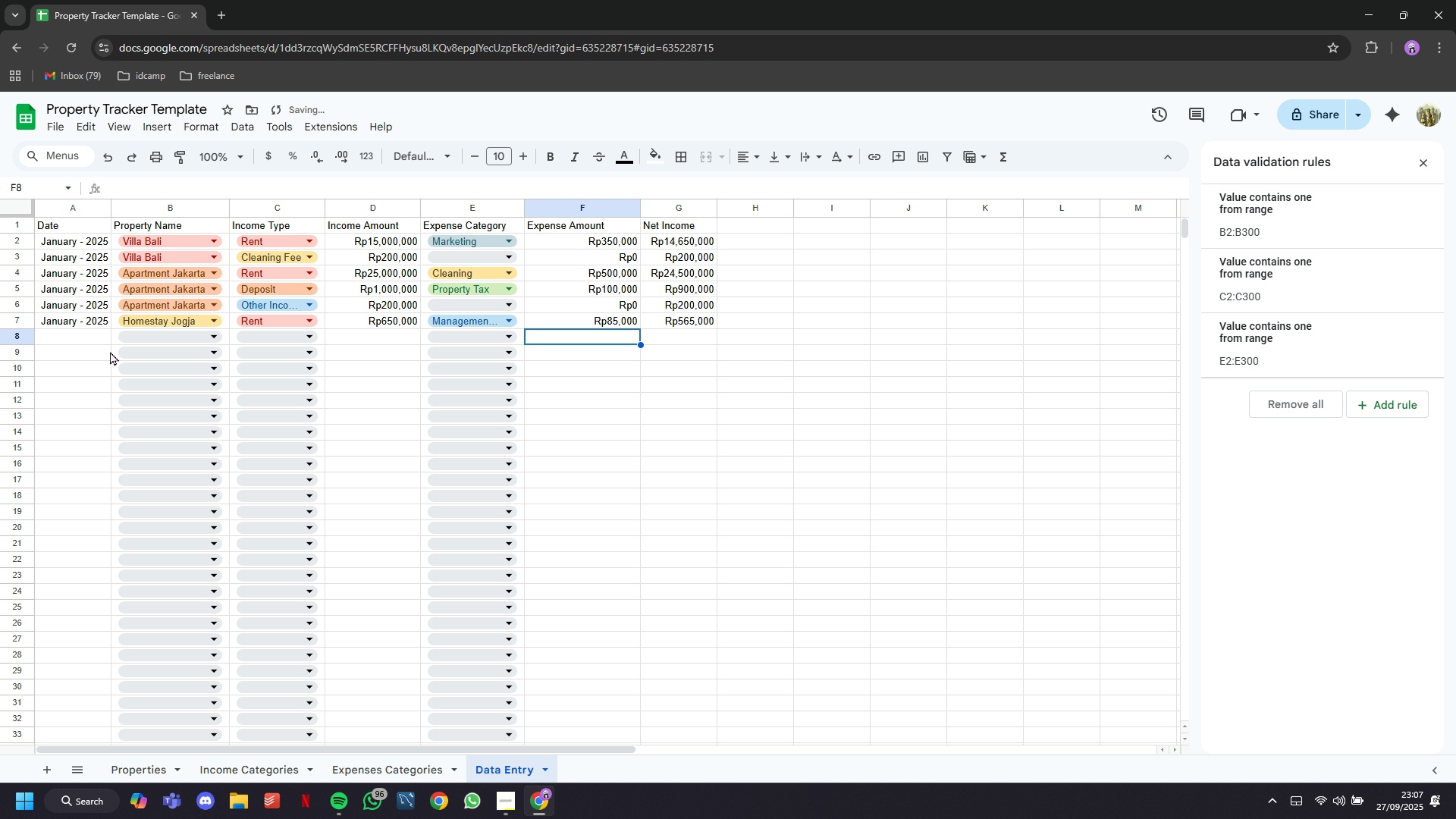 
left_click([81, 337])
 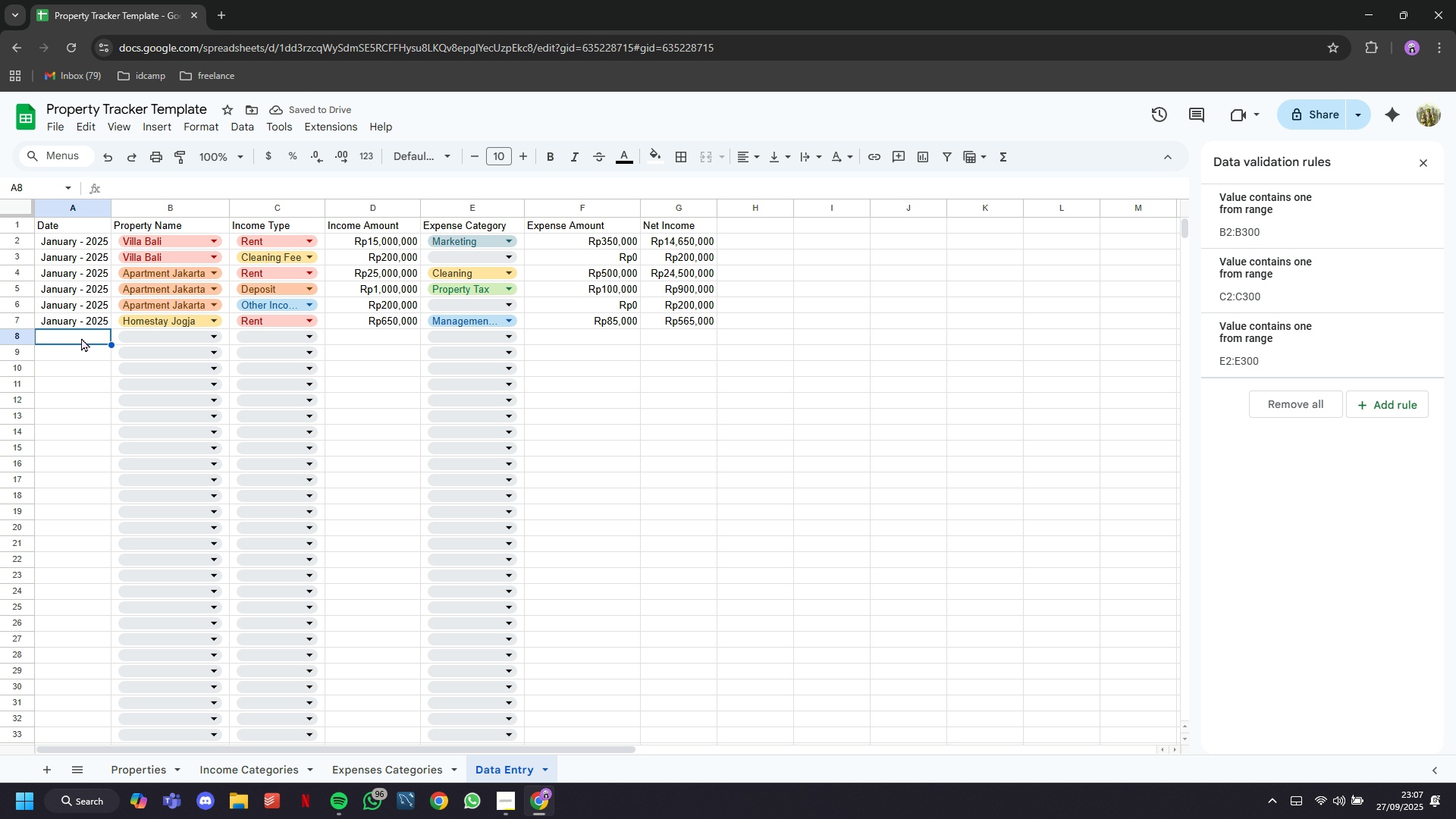 
type(1/1/2025)
 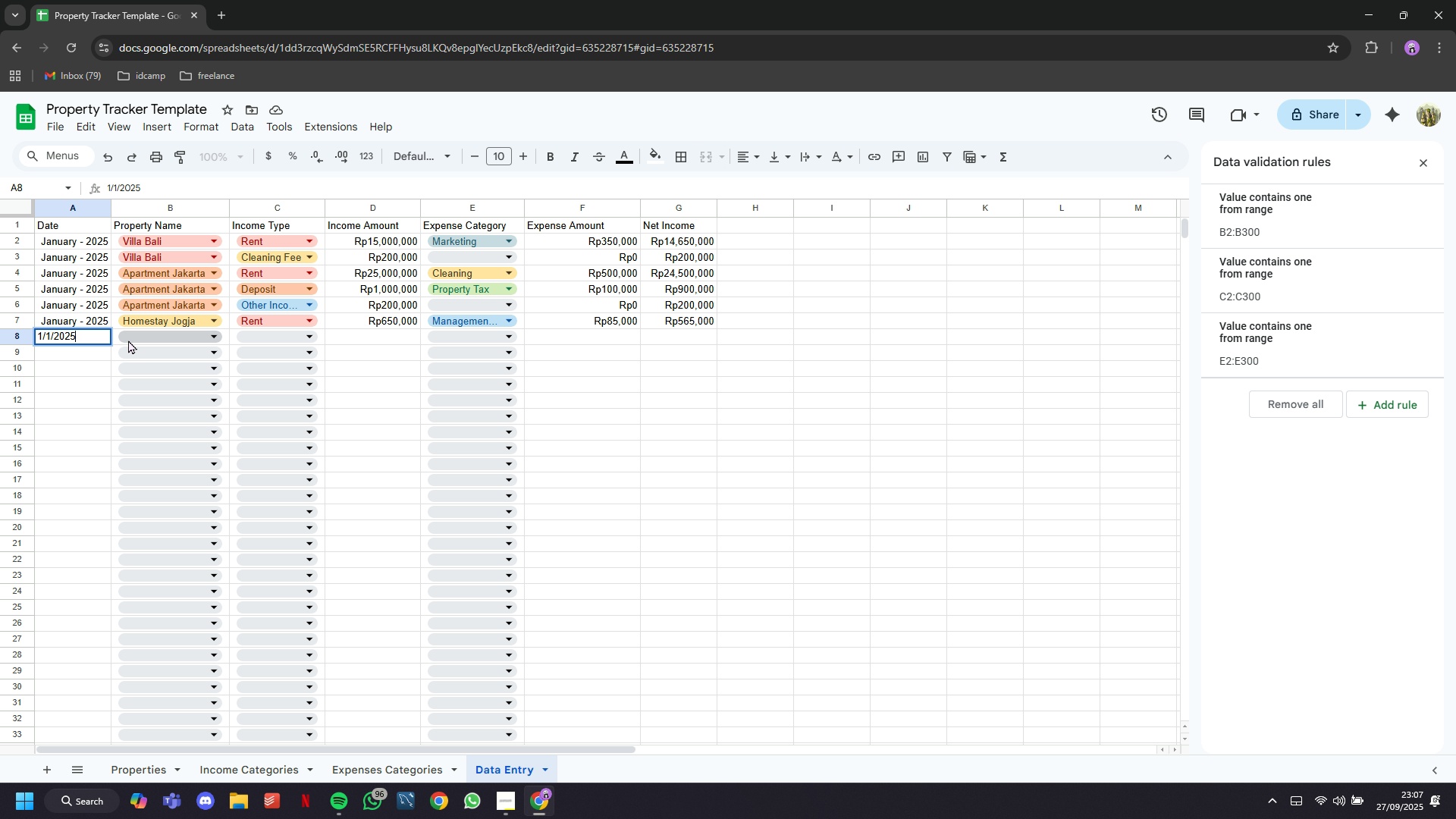 
left_click([147, 331])
 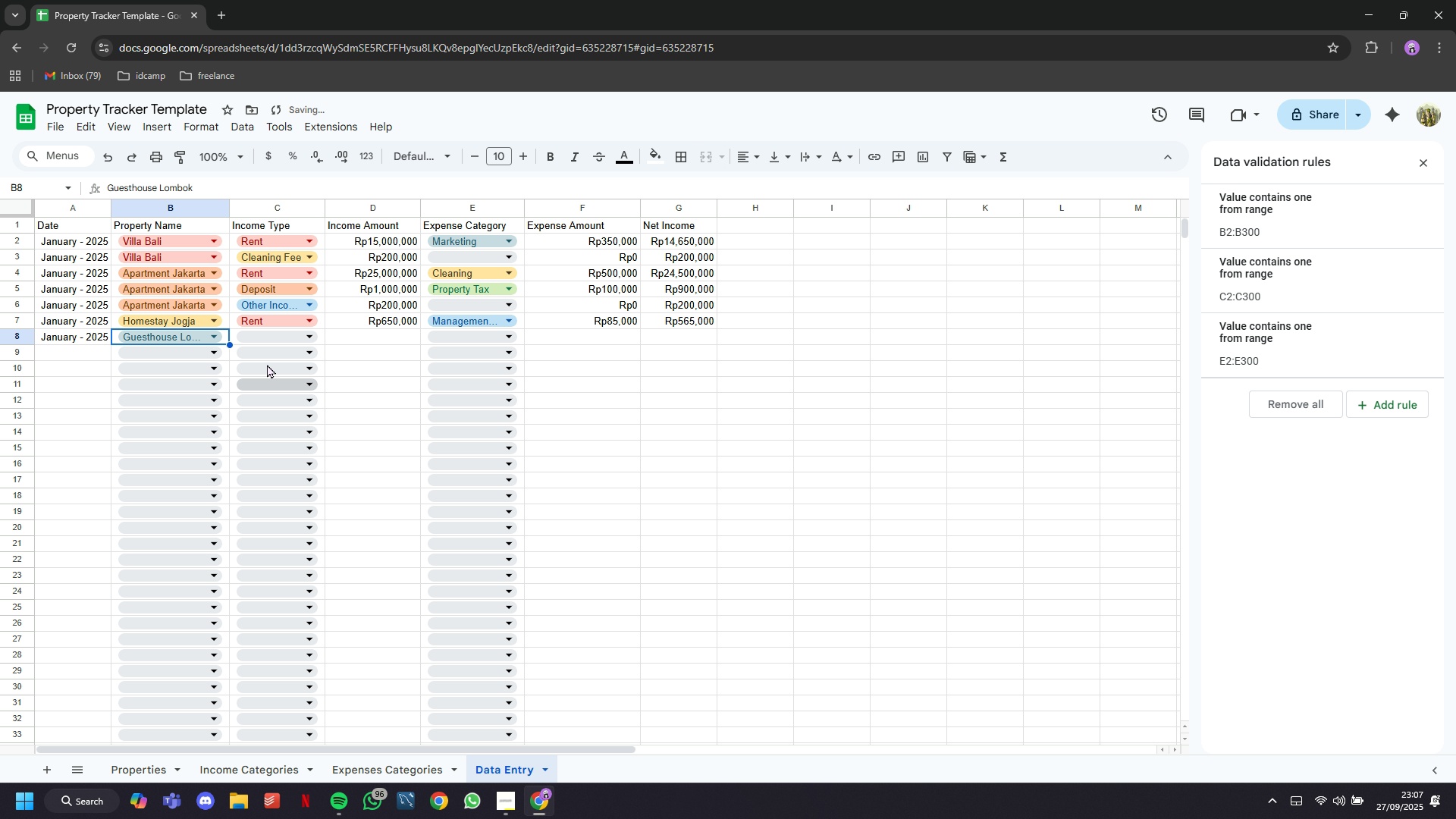 
left_click([279, 335])
 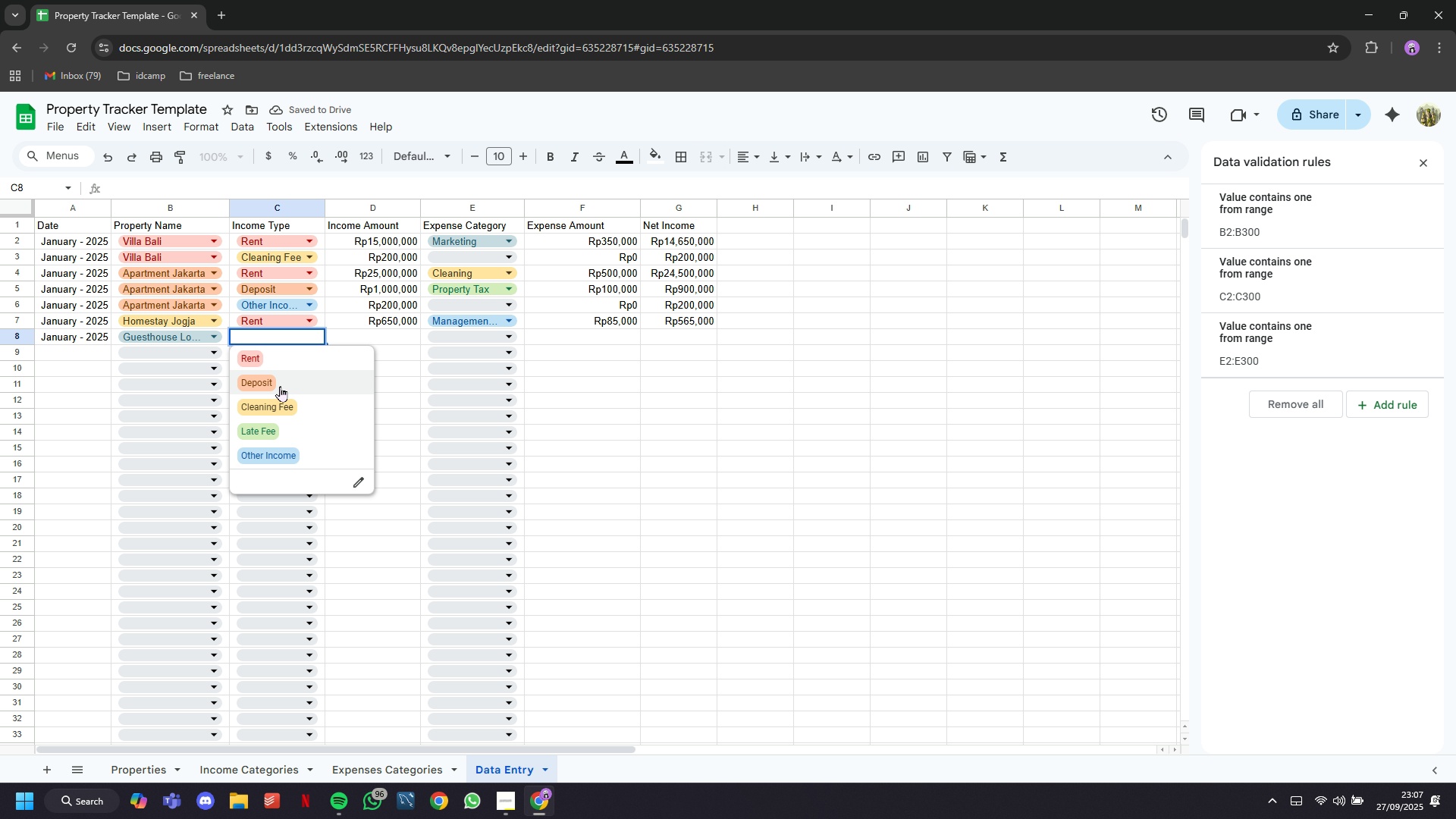 
left_click([265, 359])
 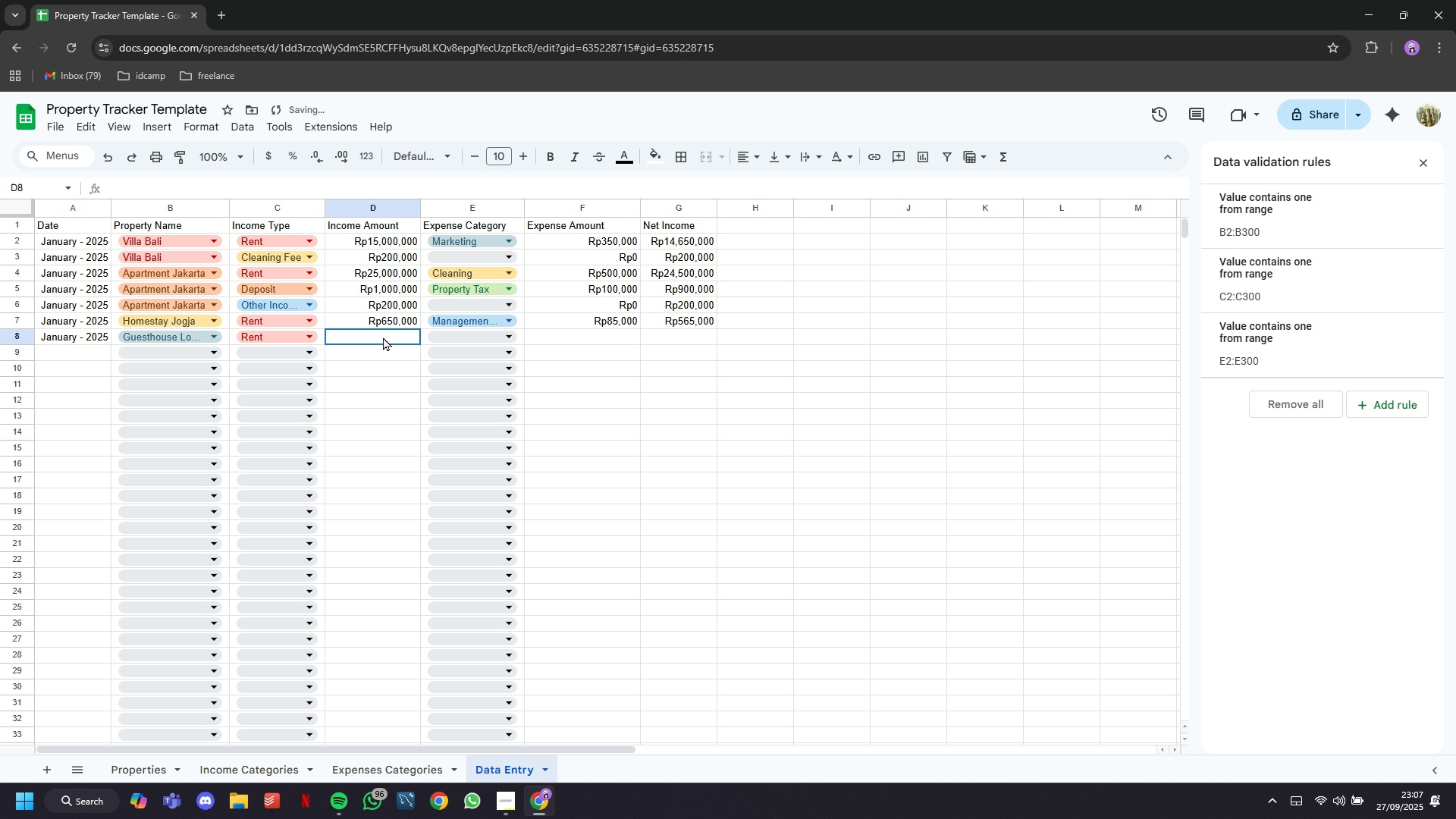 
left_click([383, 337])
 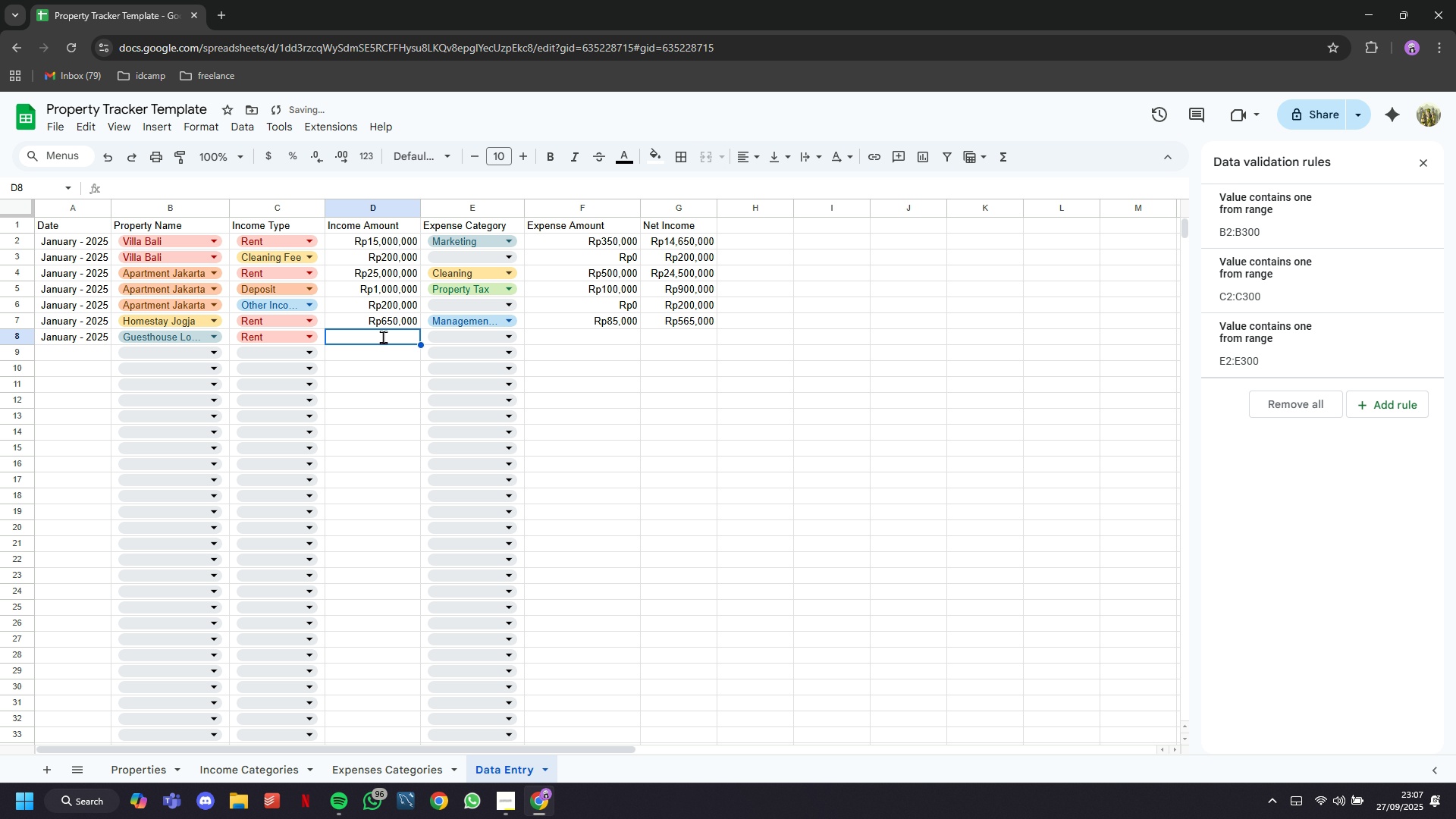 
type(50000001)
 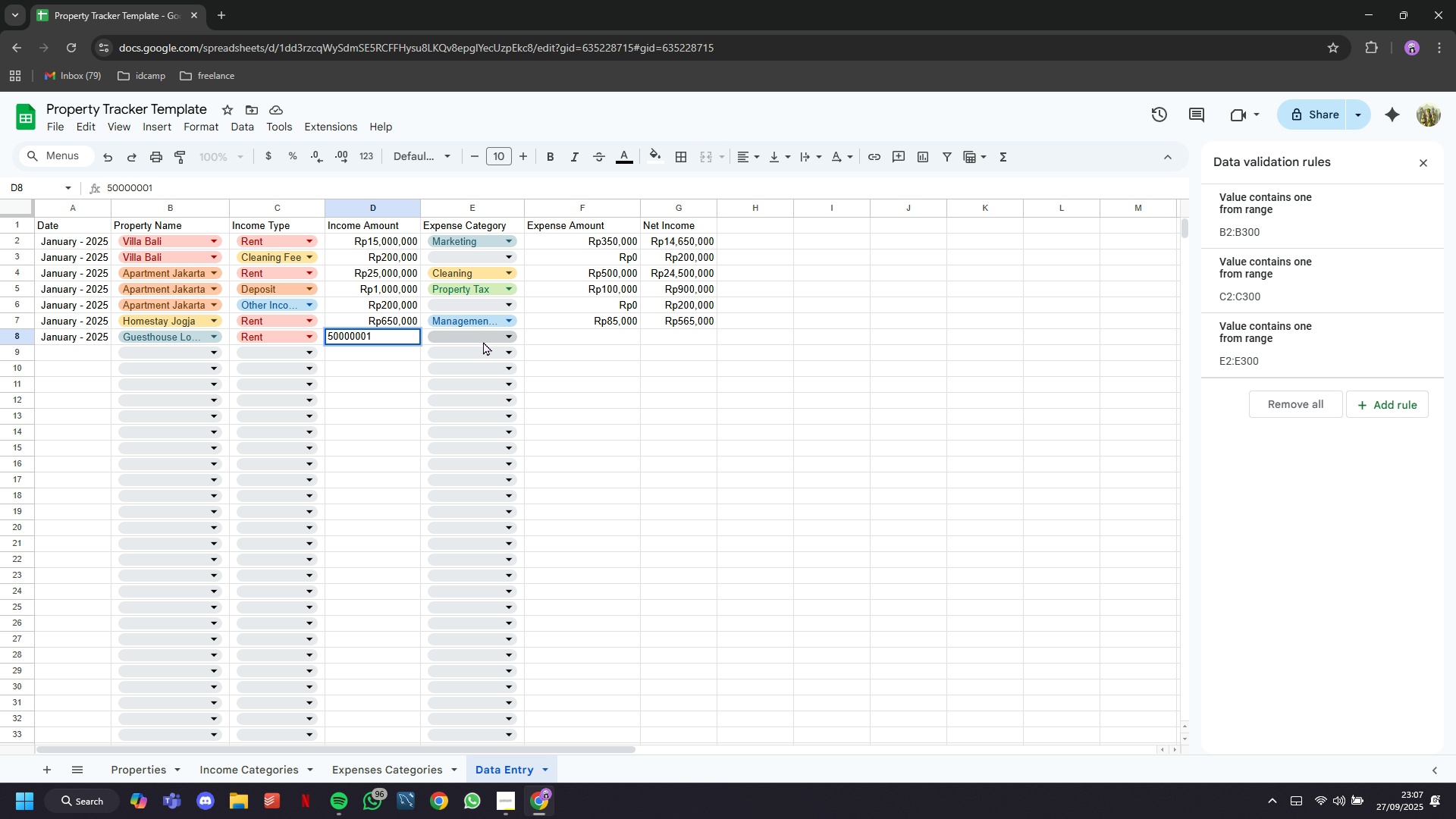 
left_click([482, 340])
 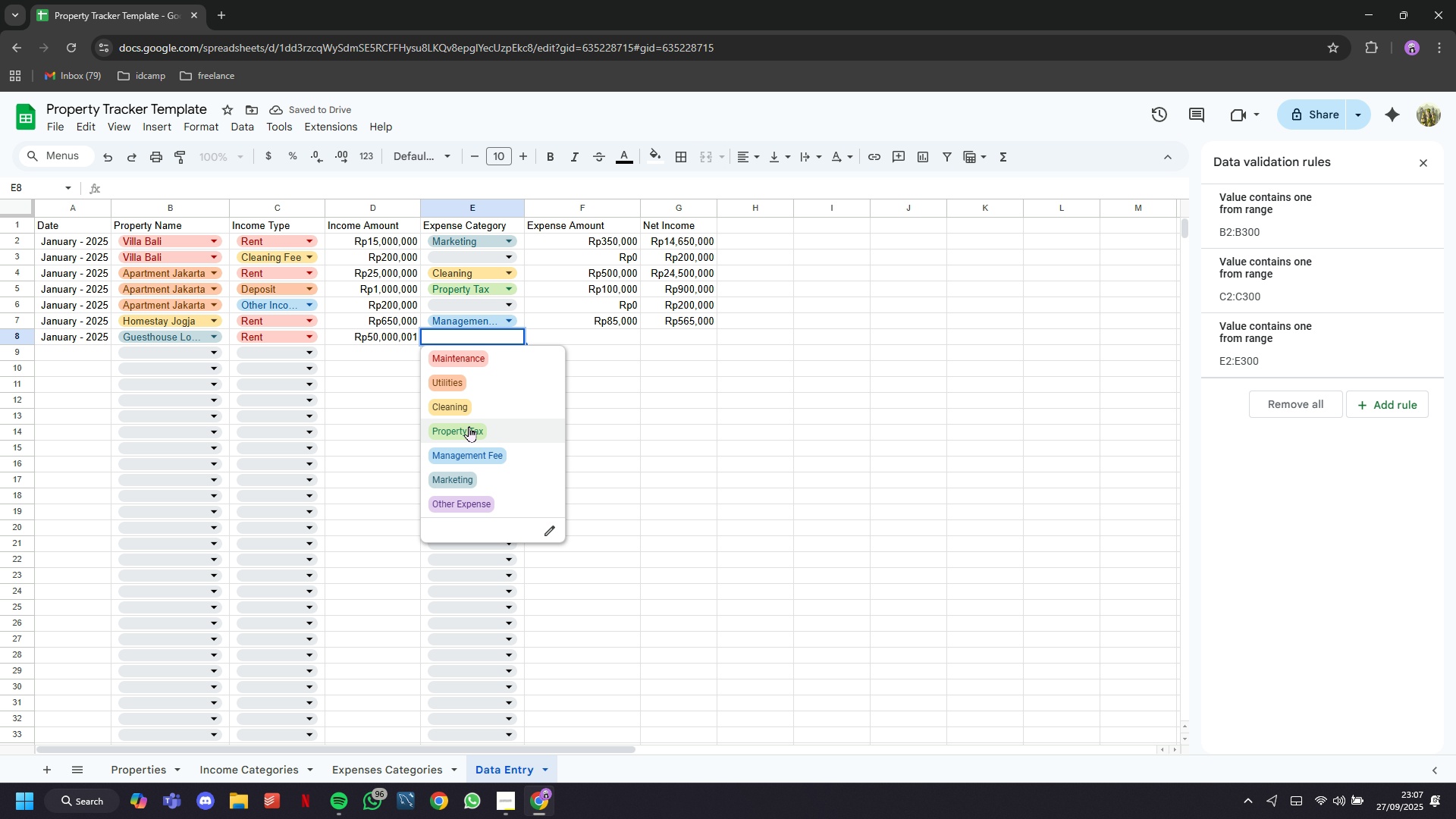 
left_click_drag(start_coordinate=[469, 426], to_coordinate=[456, 384])
 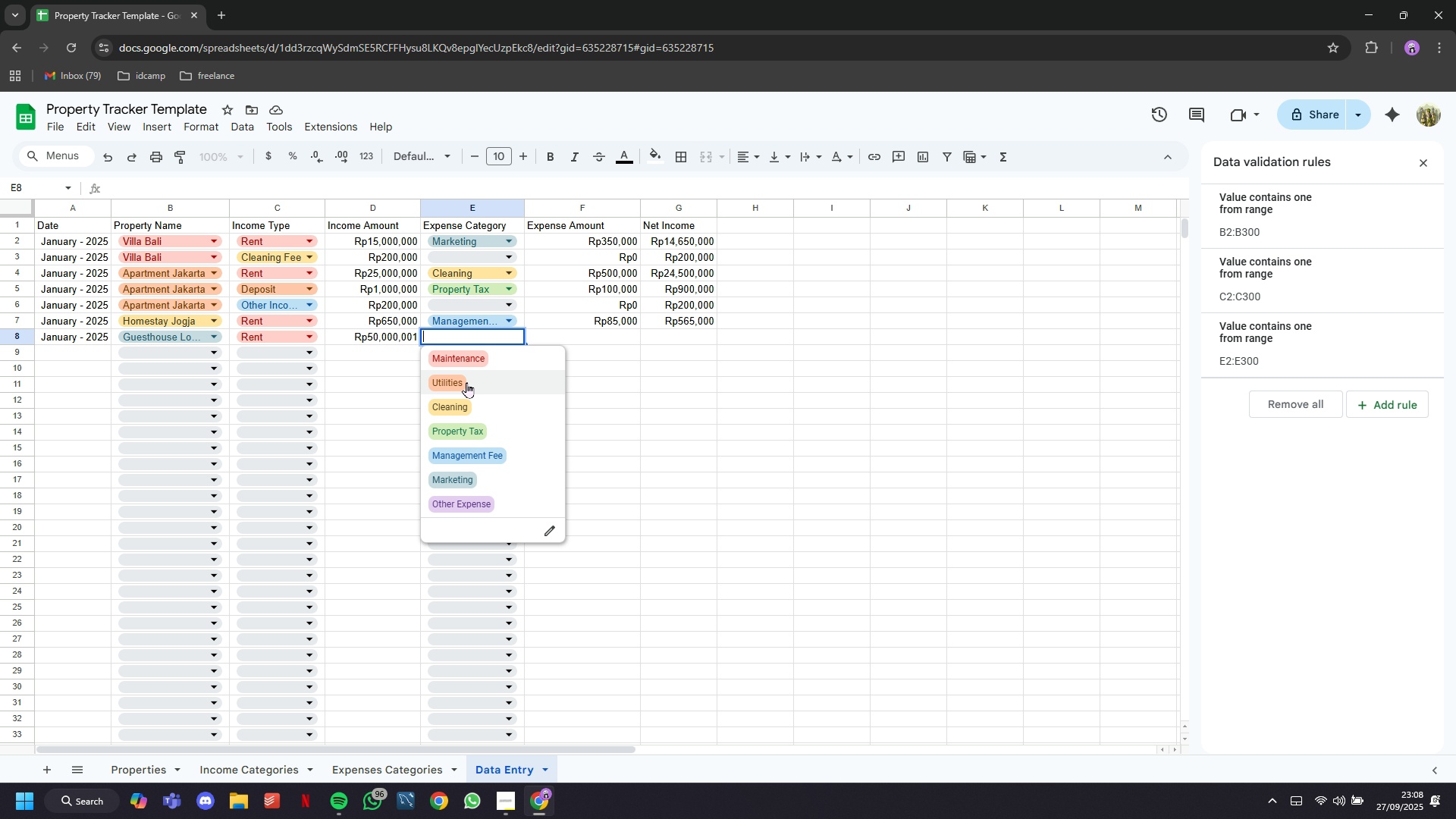 
left_click([465, 385])
 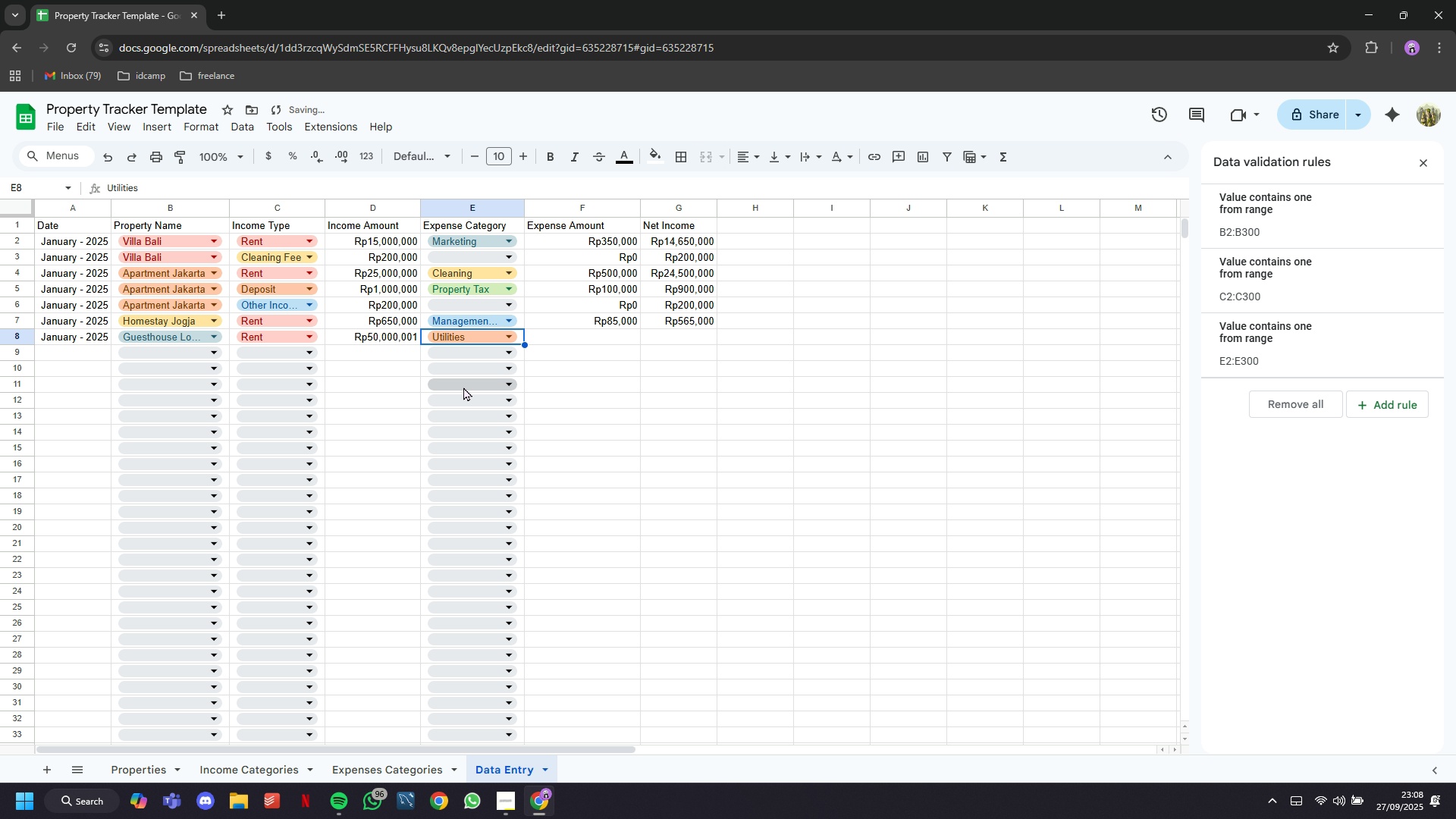 
left_click([623, 341])
 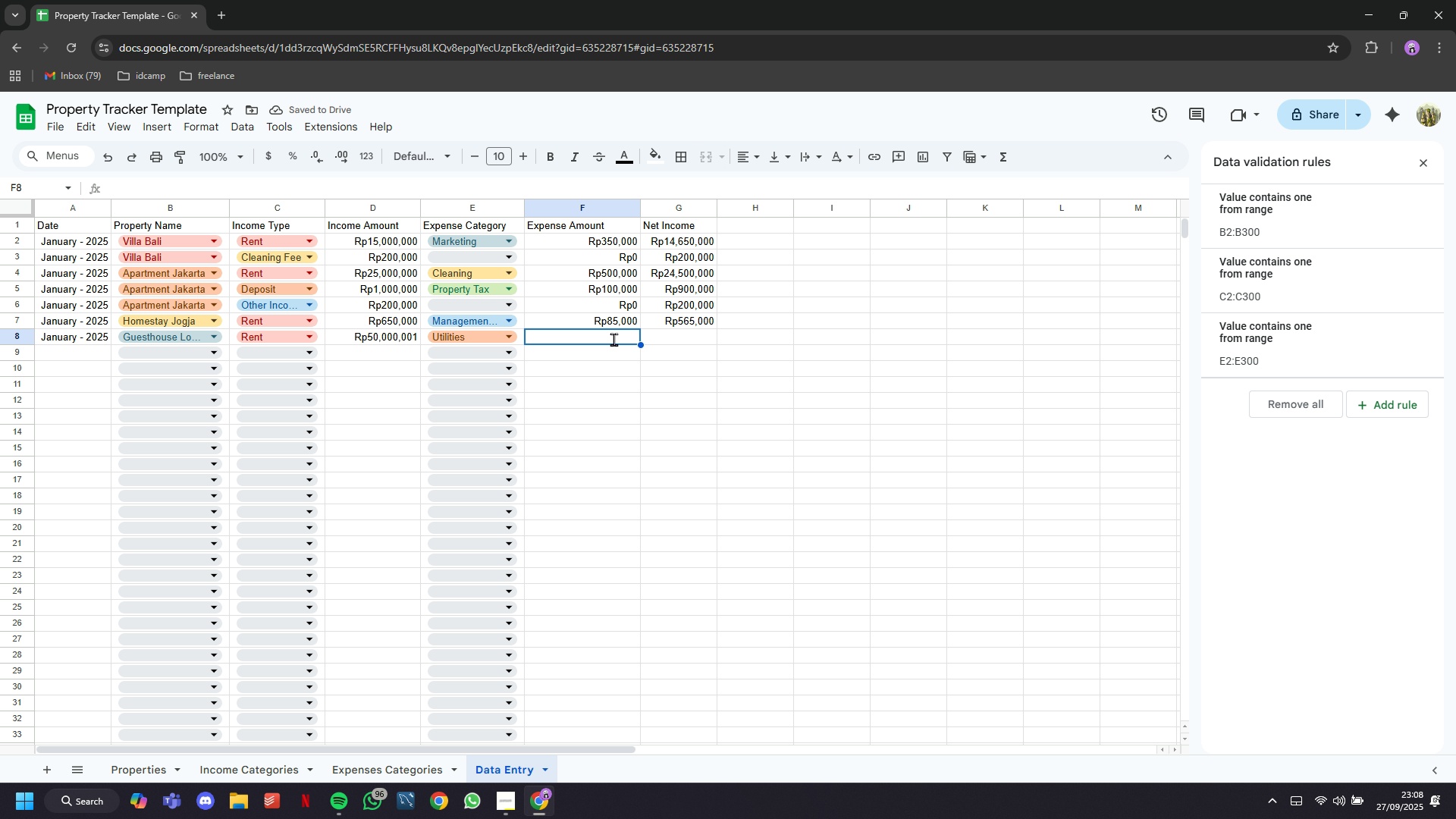 
type(200000)
key(Tab)
 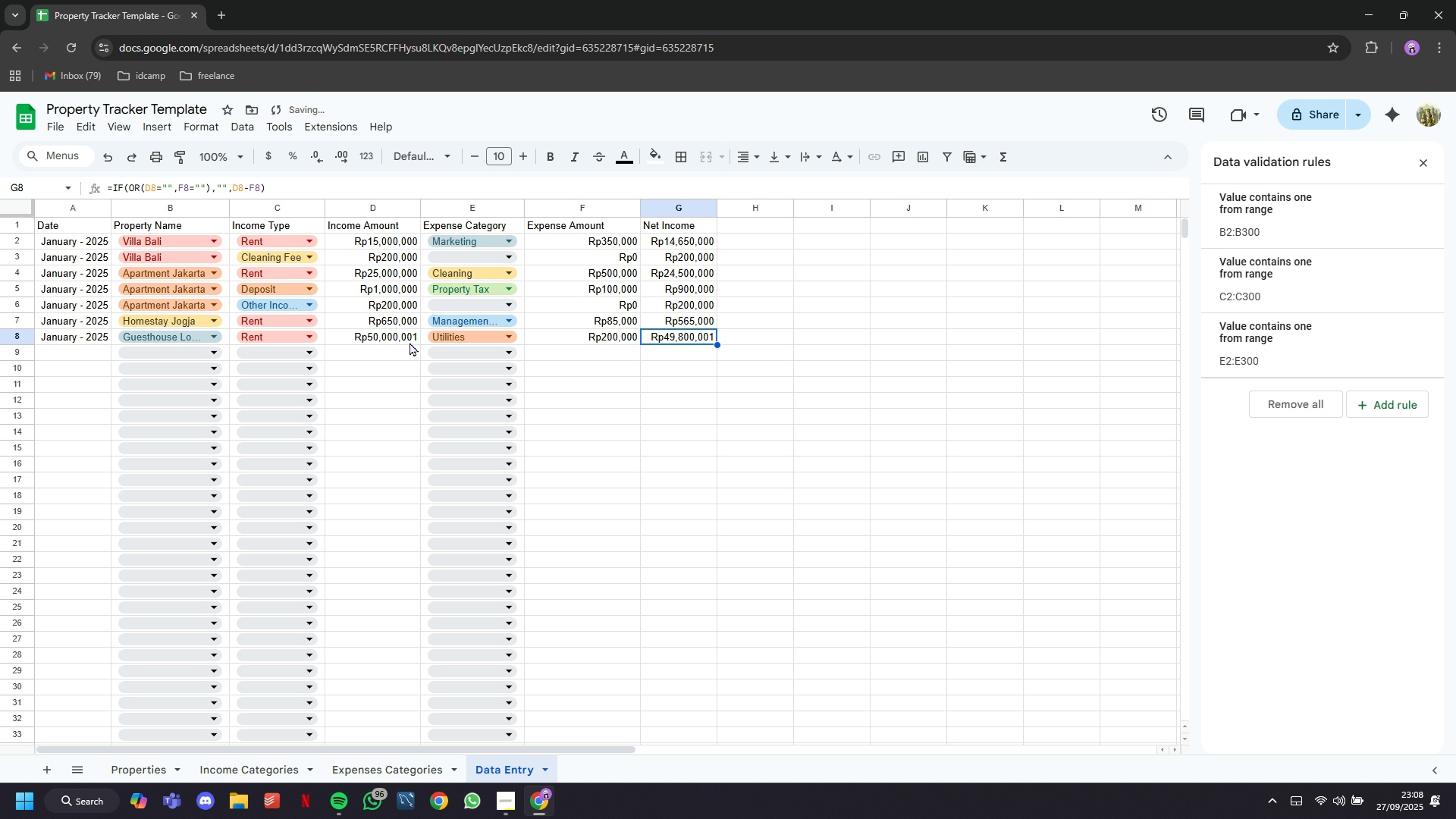 
double_click([410, 342])
 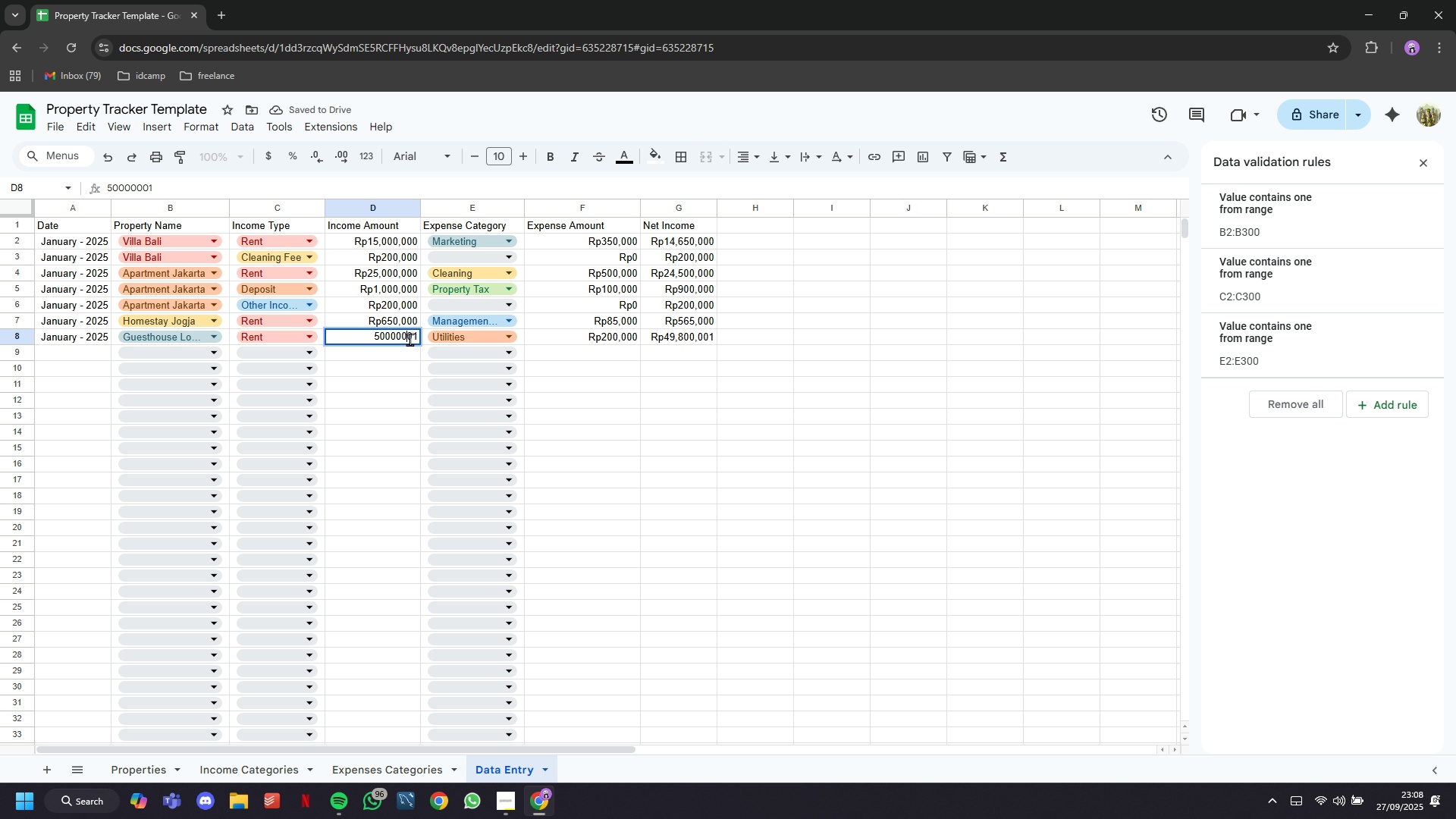 
left_click([410, 339])
 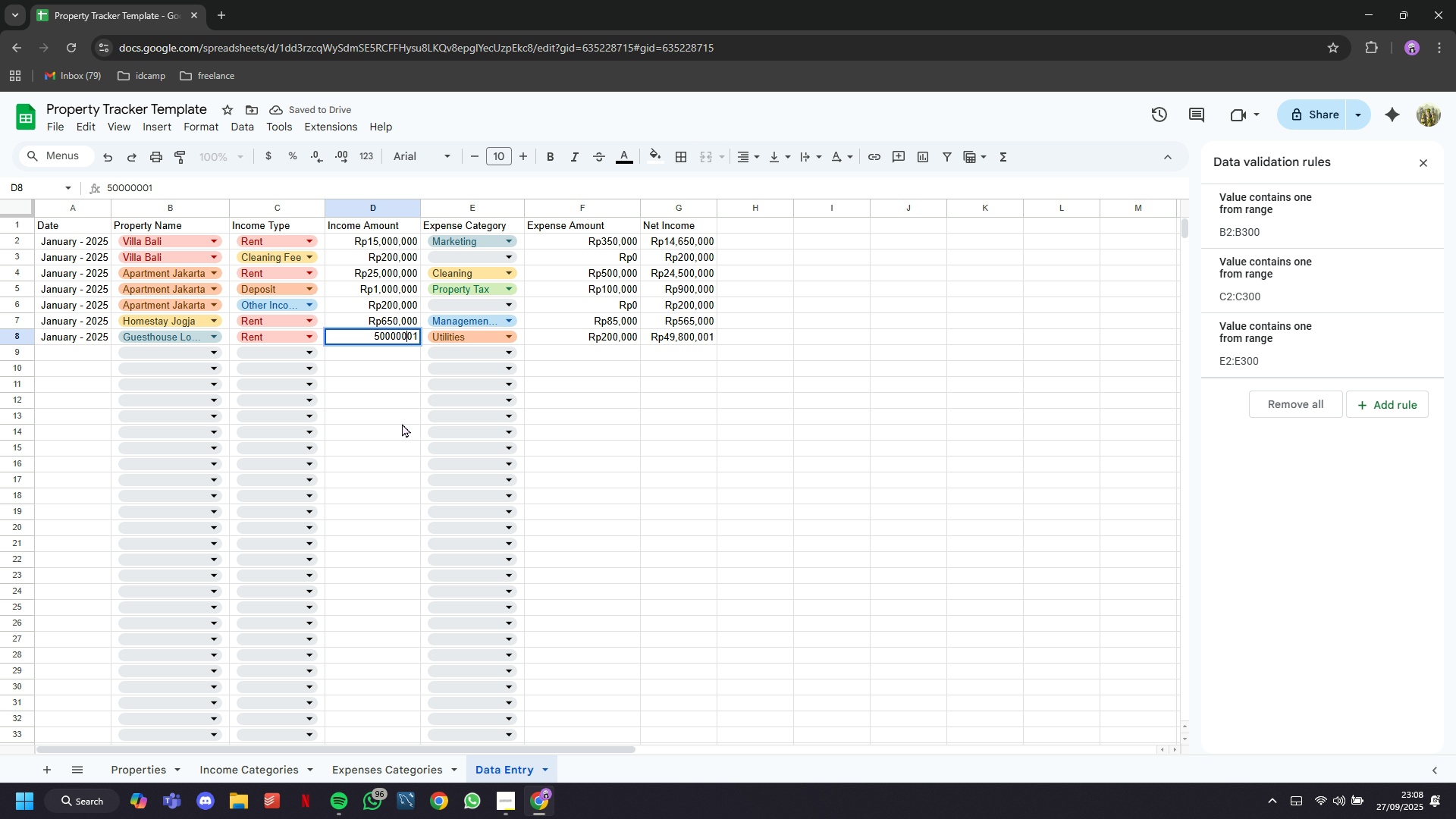 
key(ArrowRight)
 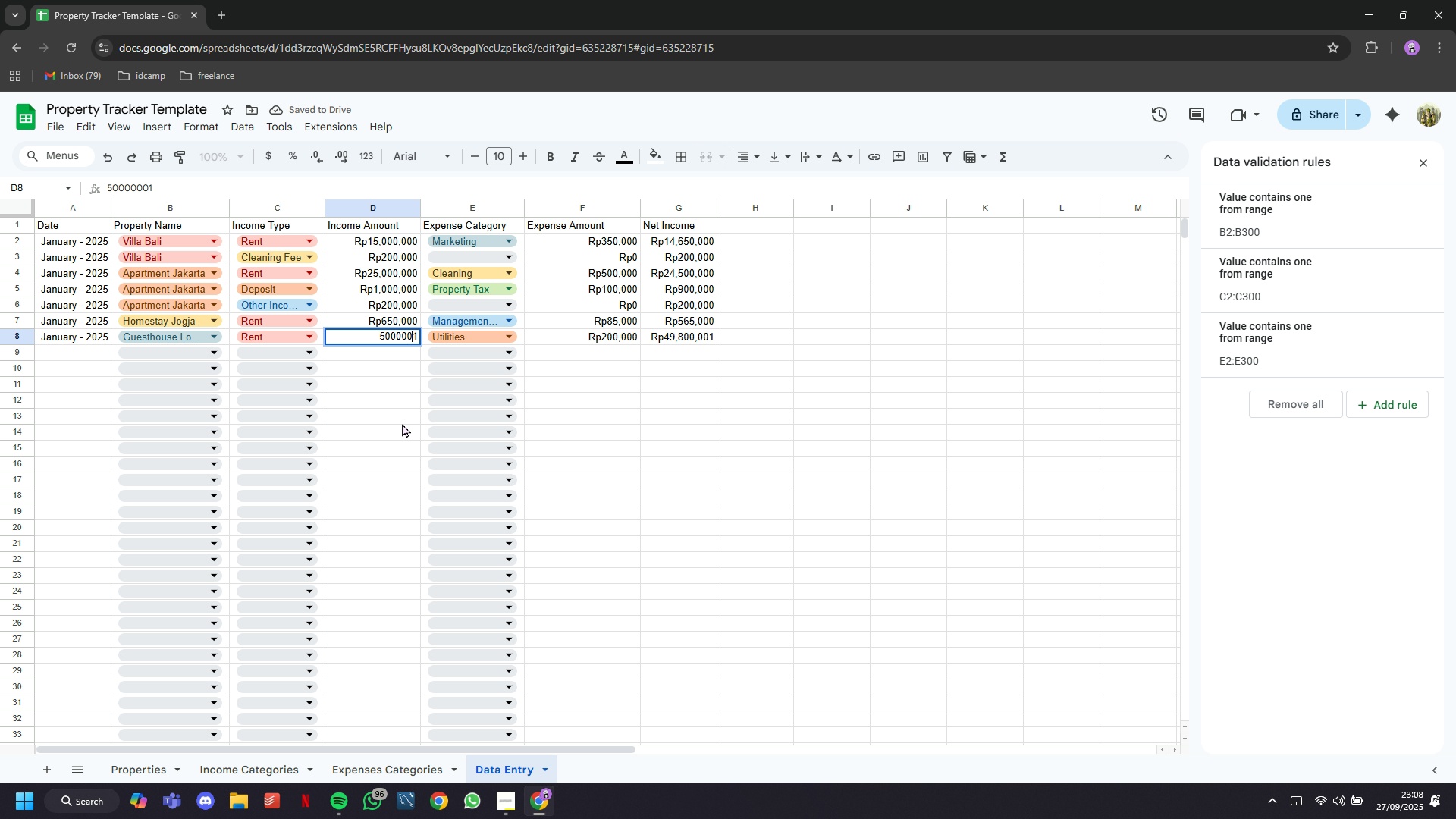 
key(Backspace)
 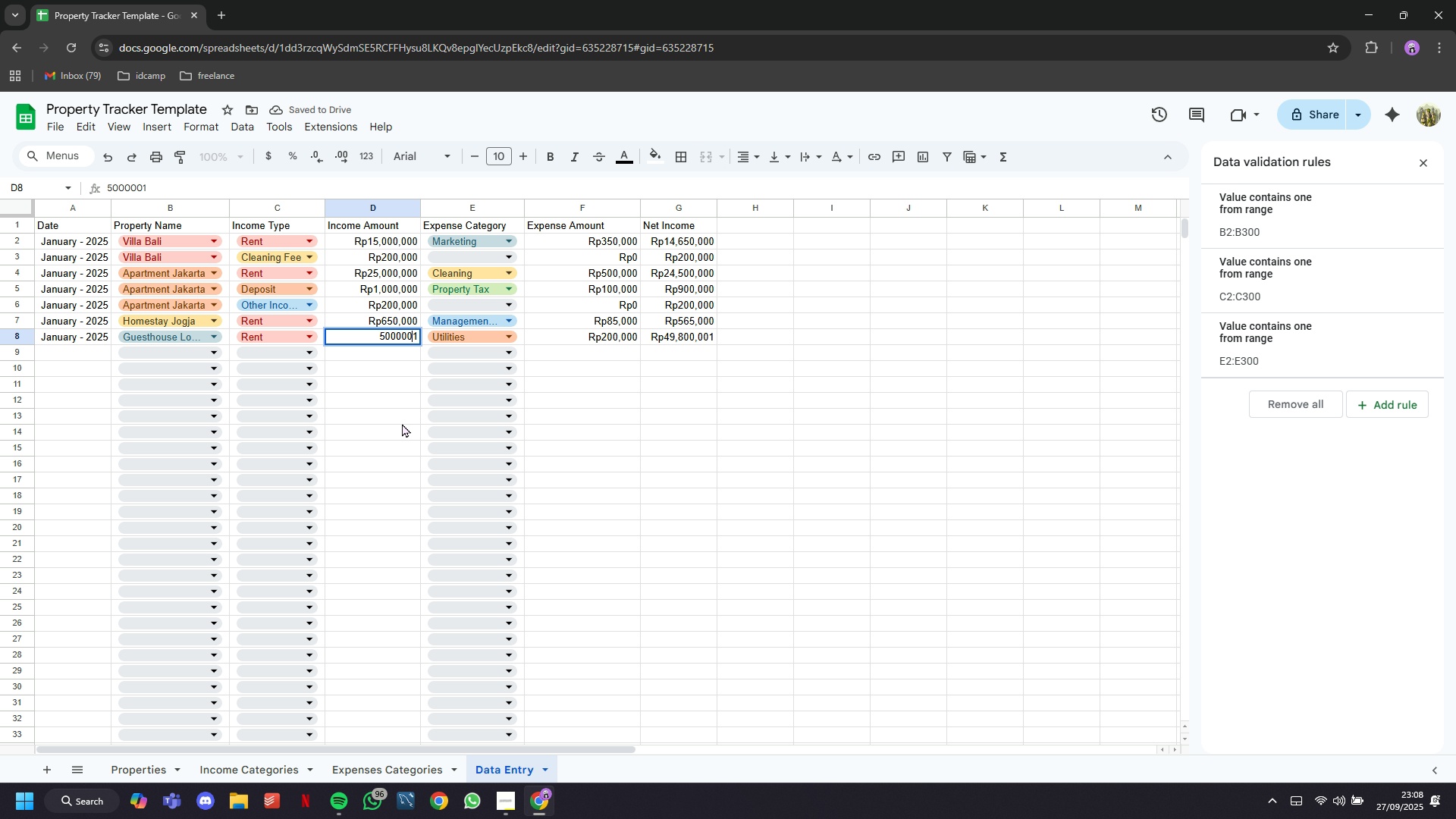 
key(Enter)
 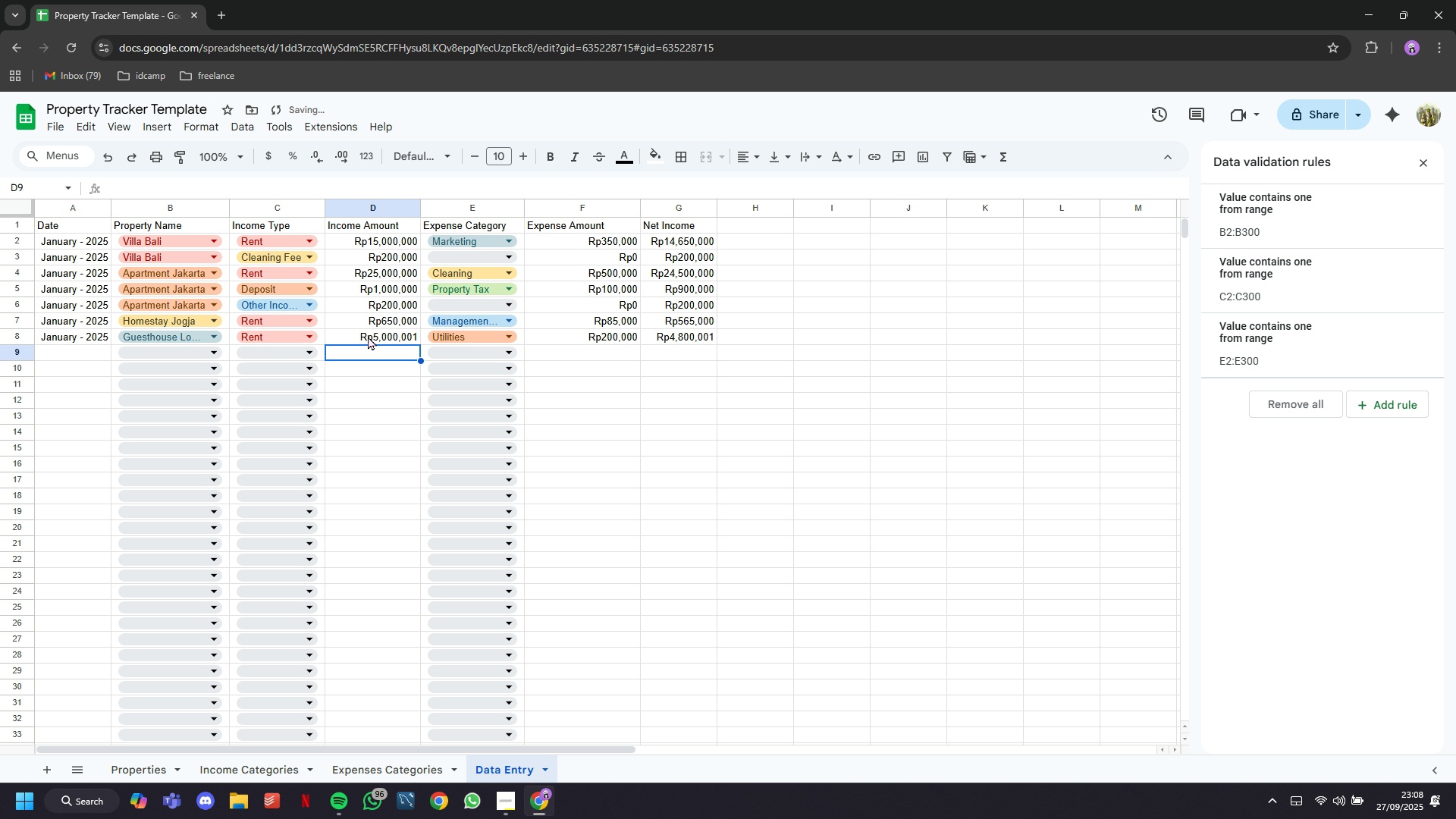 
double_click([369, 335])
 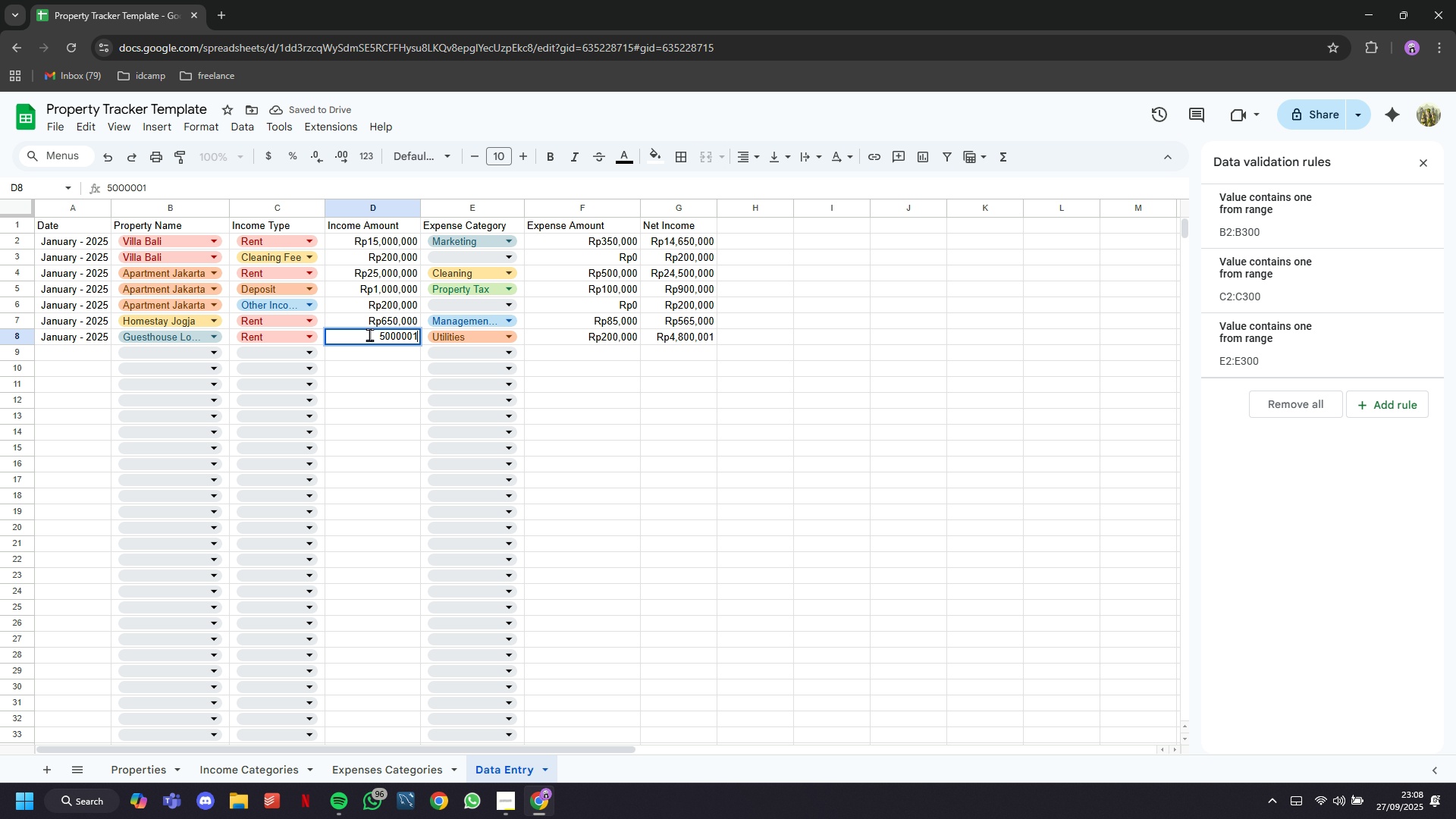 
key(Backspace)
 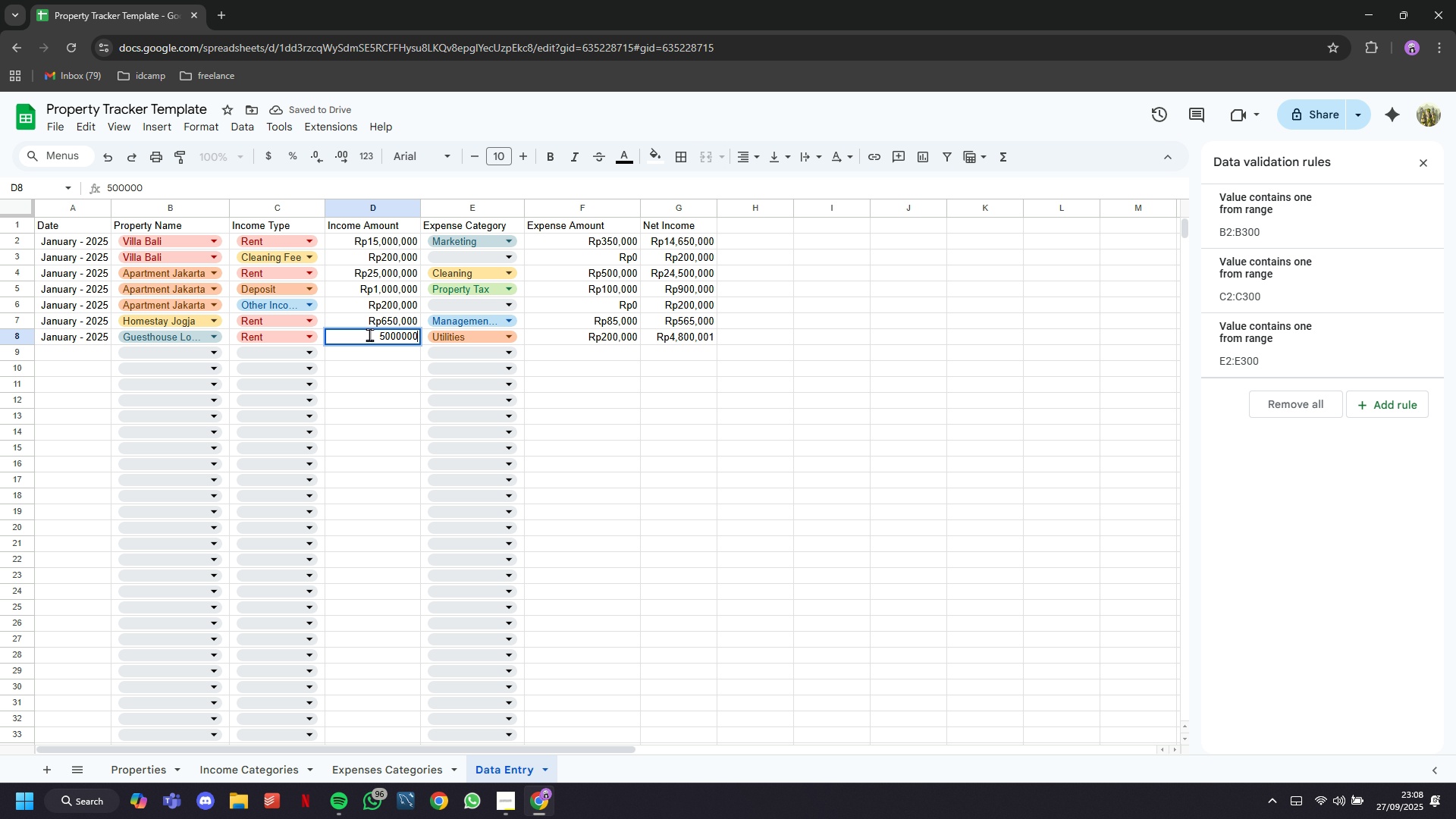 
key(0)
 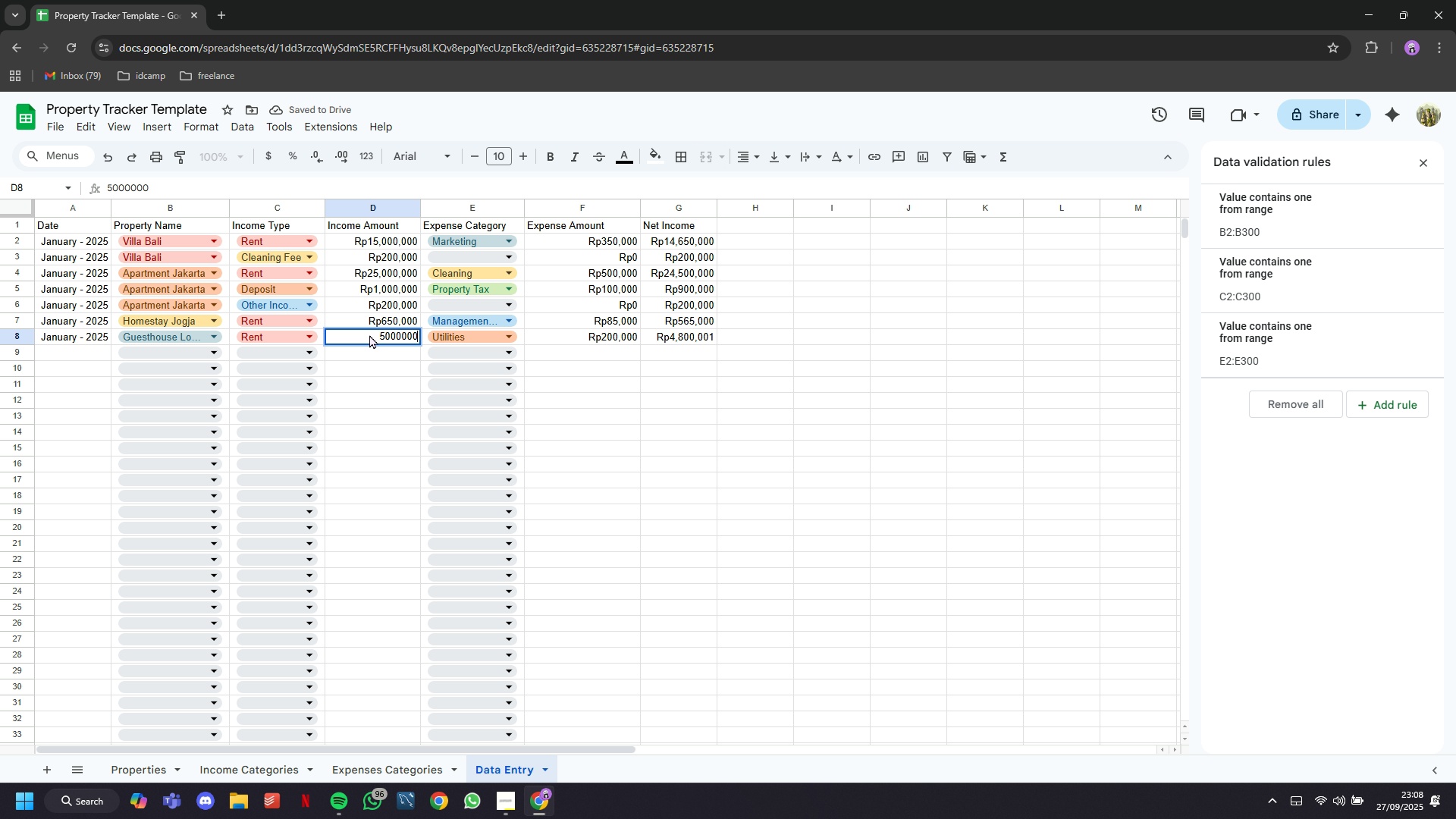 
key(Enter)
 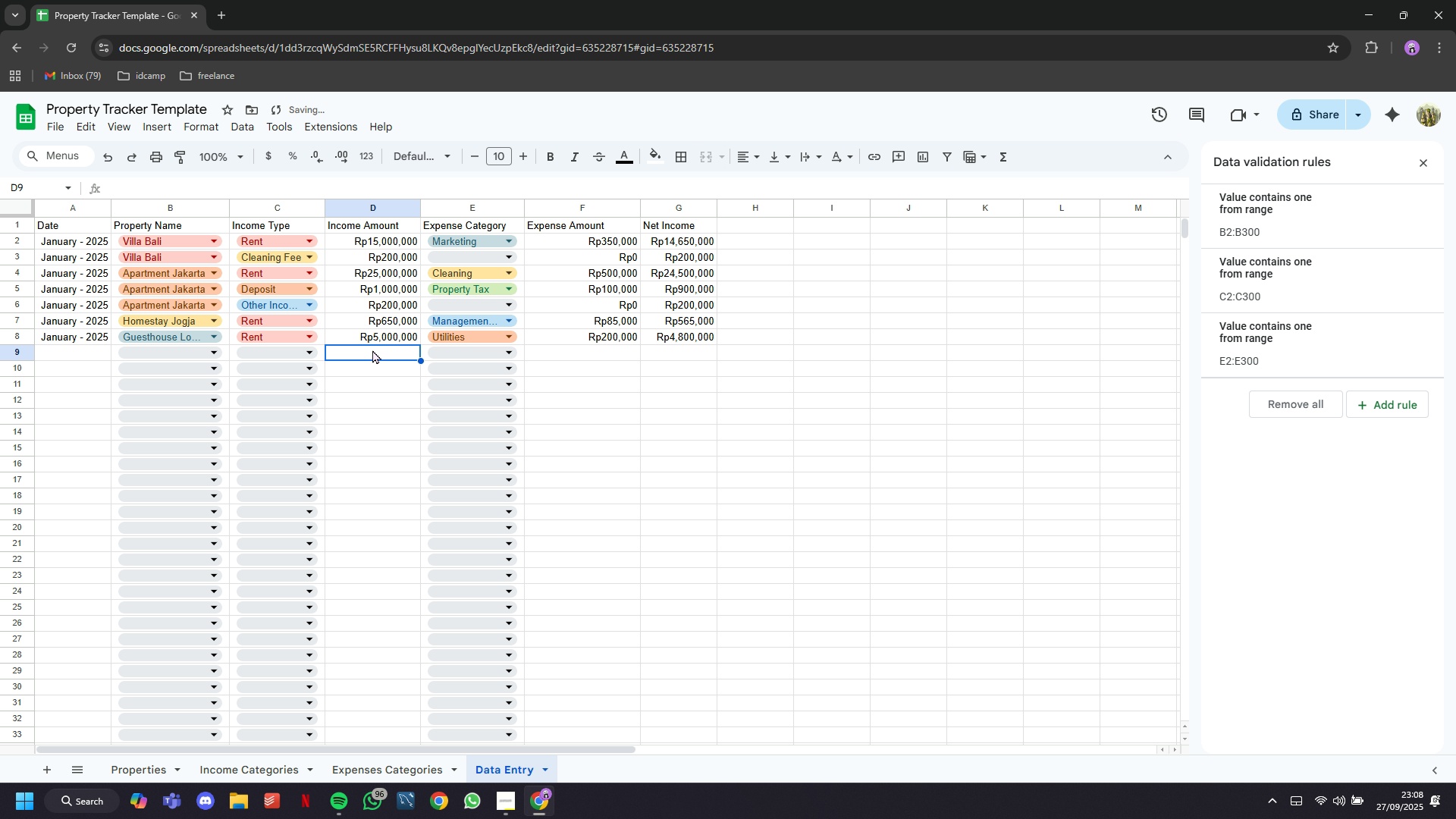 
mouse_move([315, 431])
 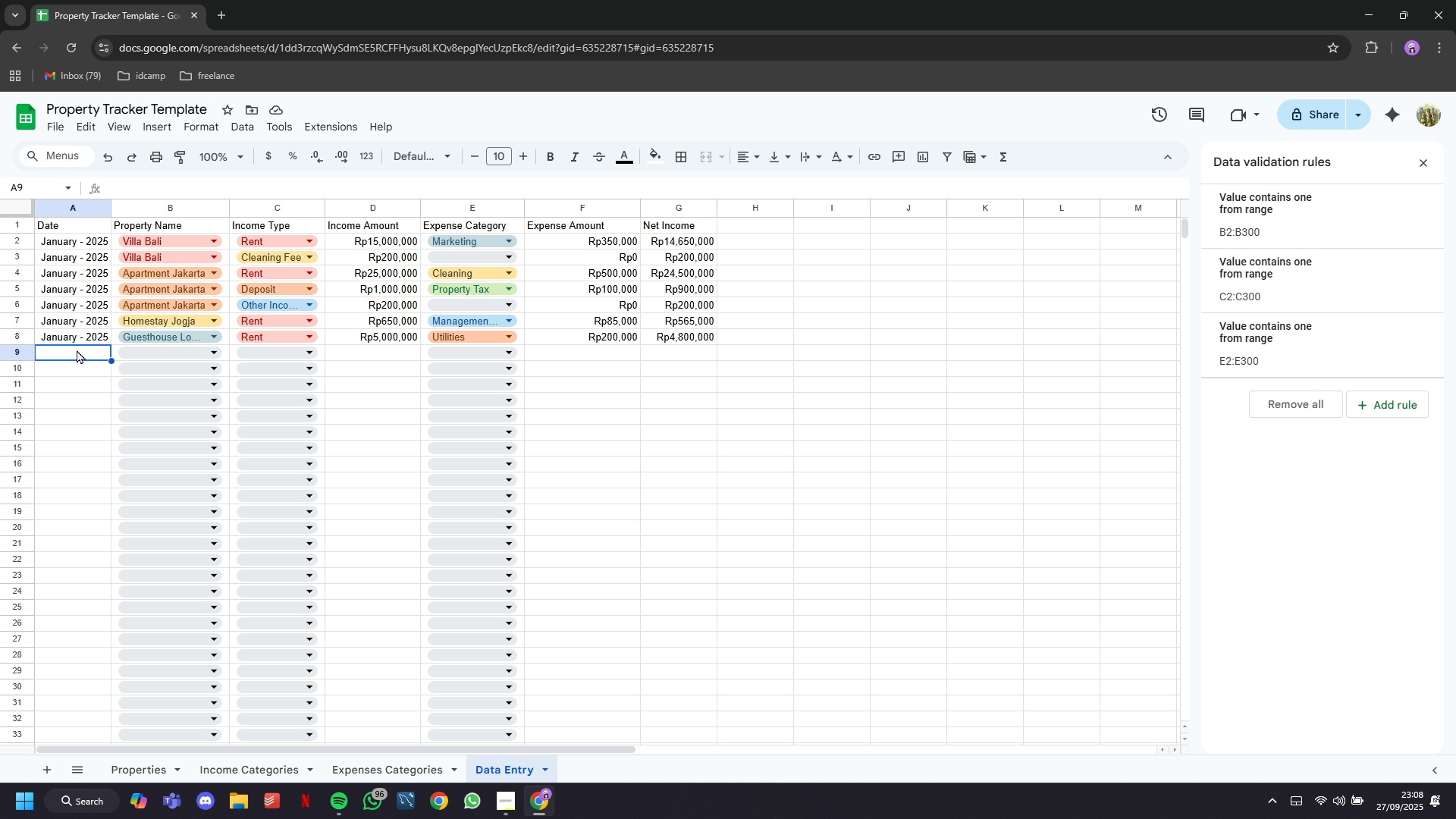 
type(1/1/2025)
 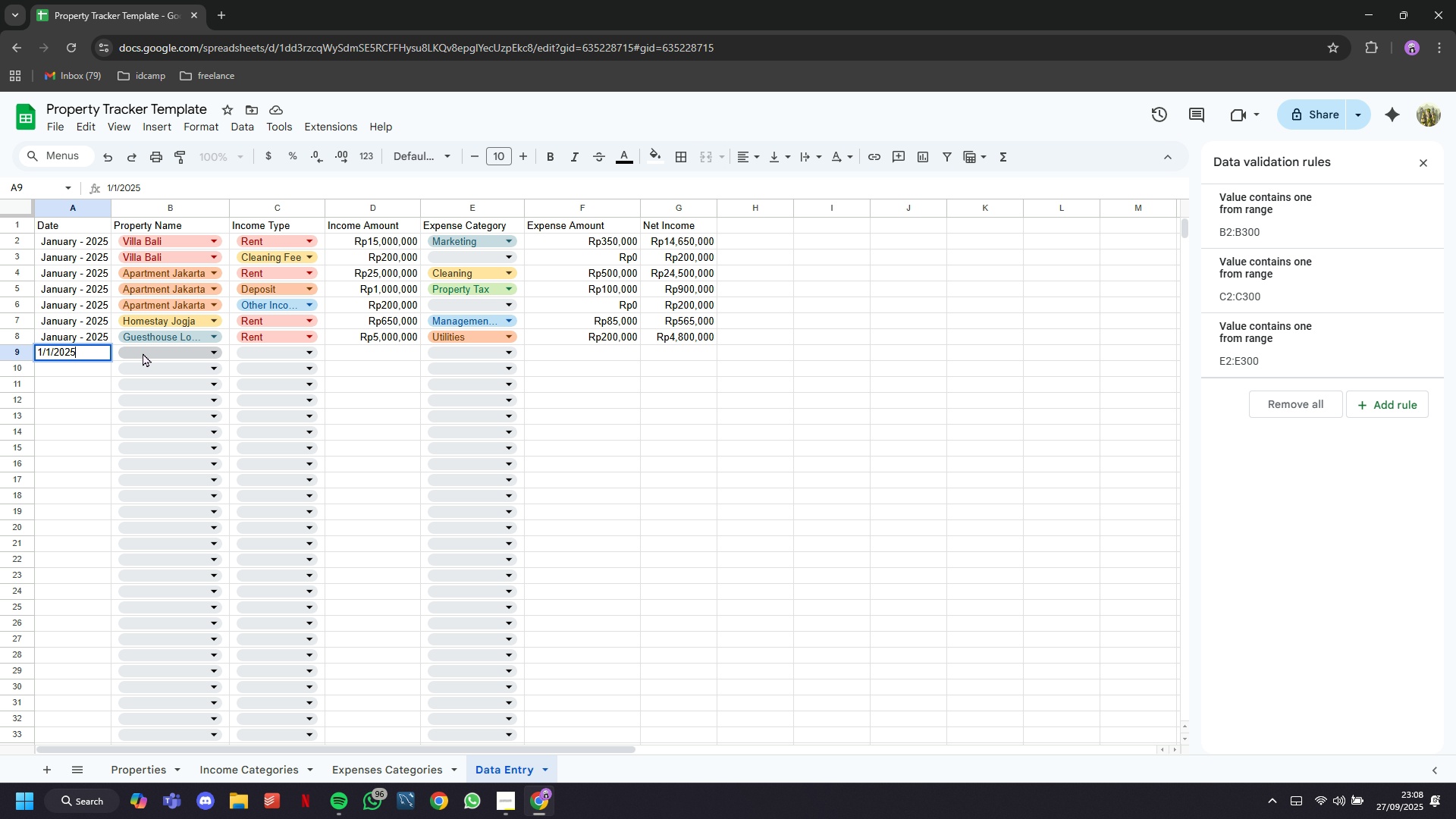 
mouse_move([155, 360])
 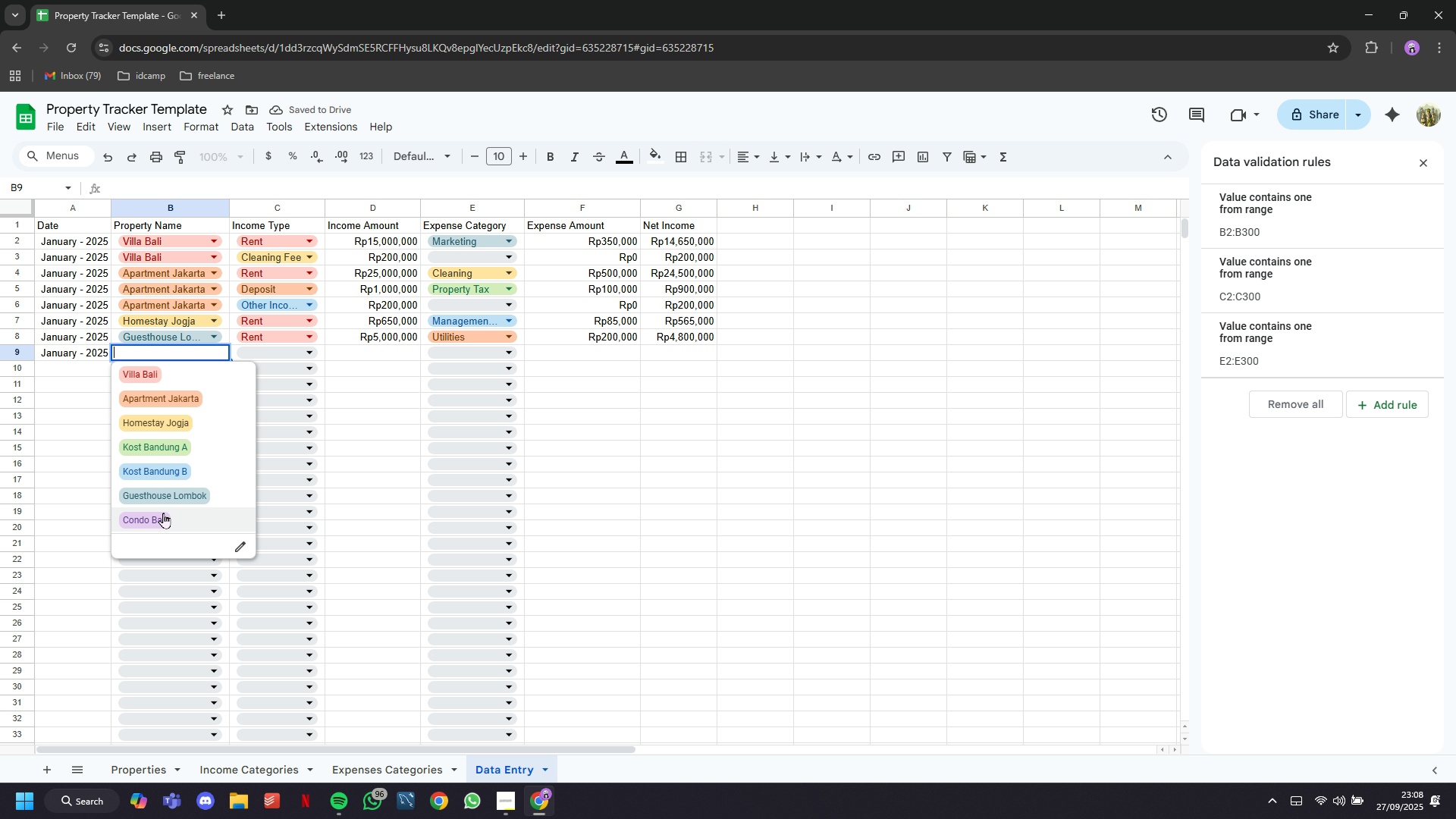 
left_click([163, 513])
 